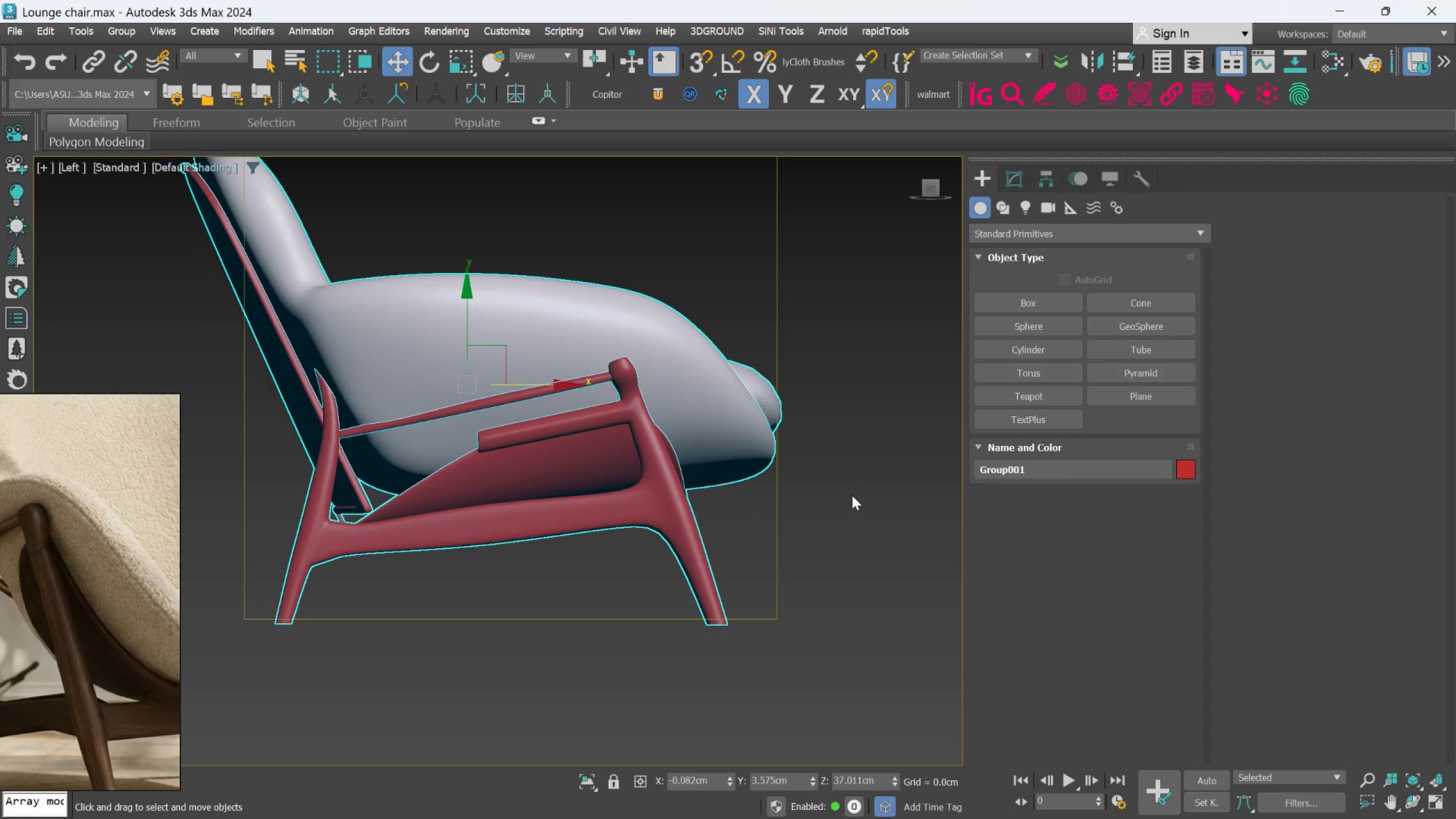 
key(Control+Y)
 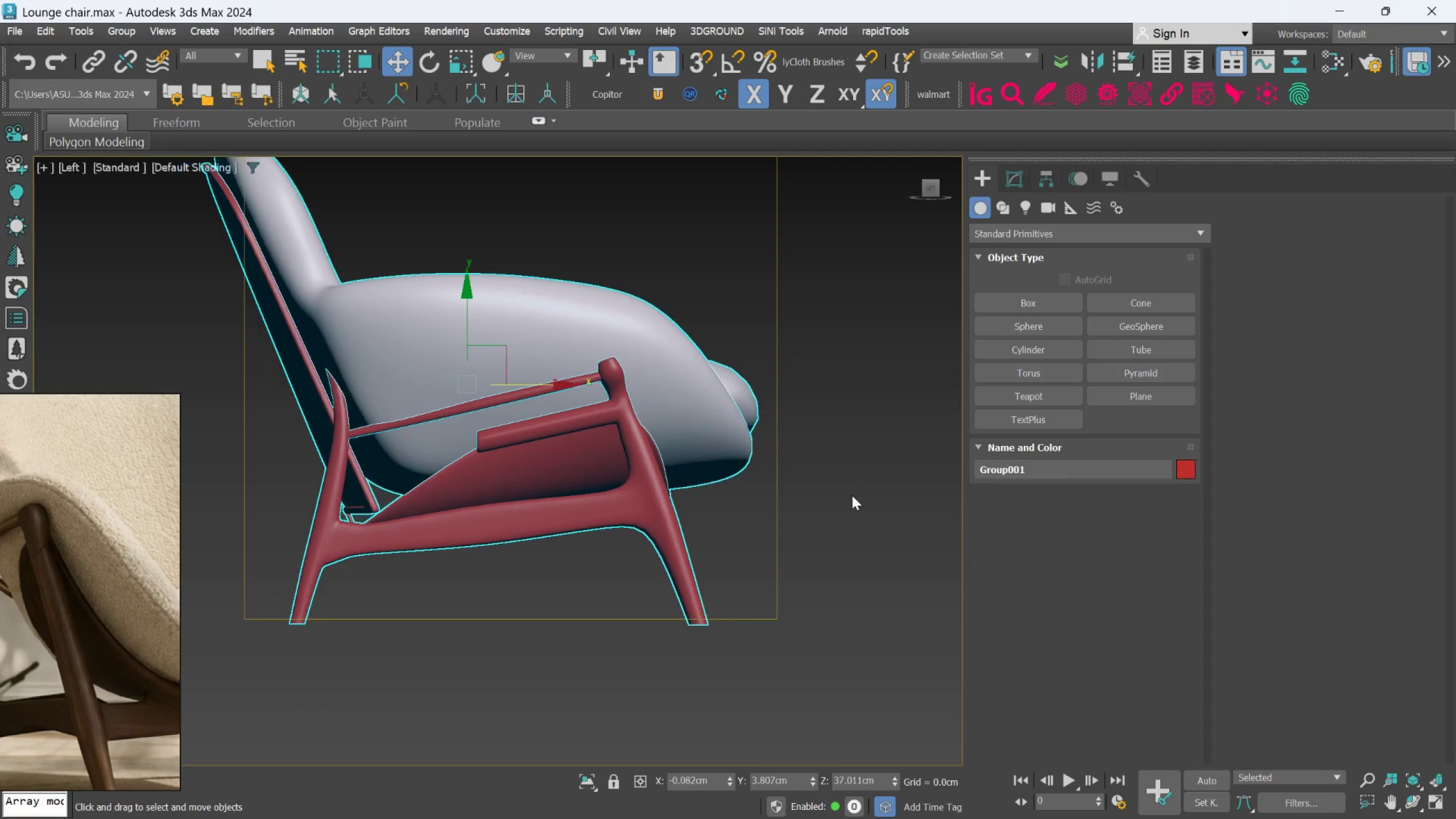 
key(Control+Y)
 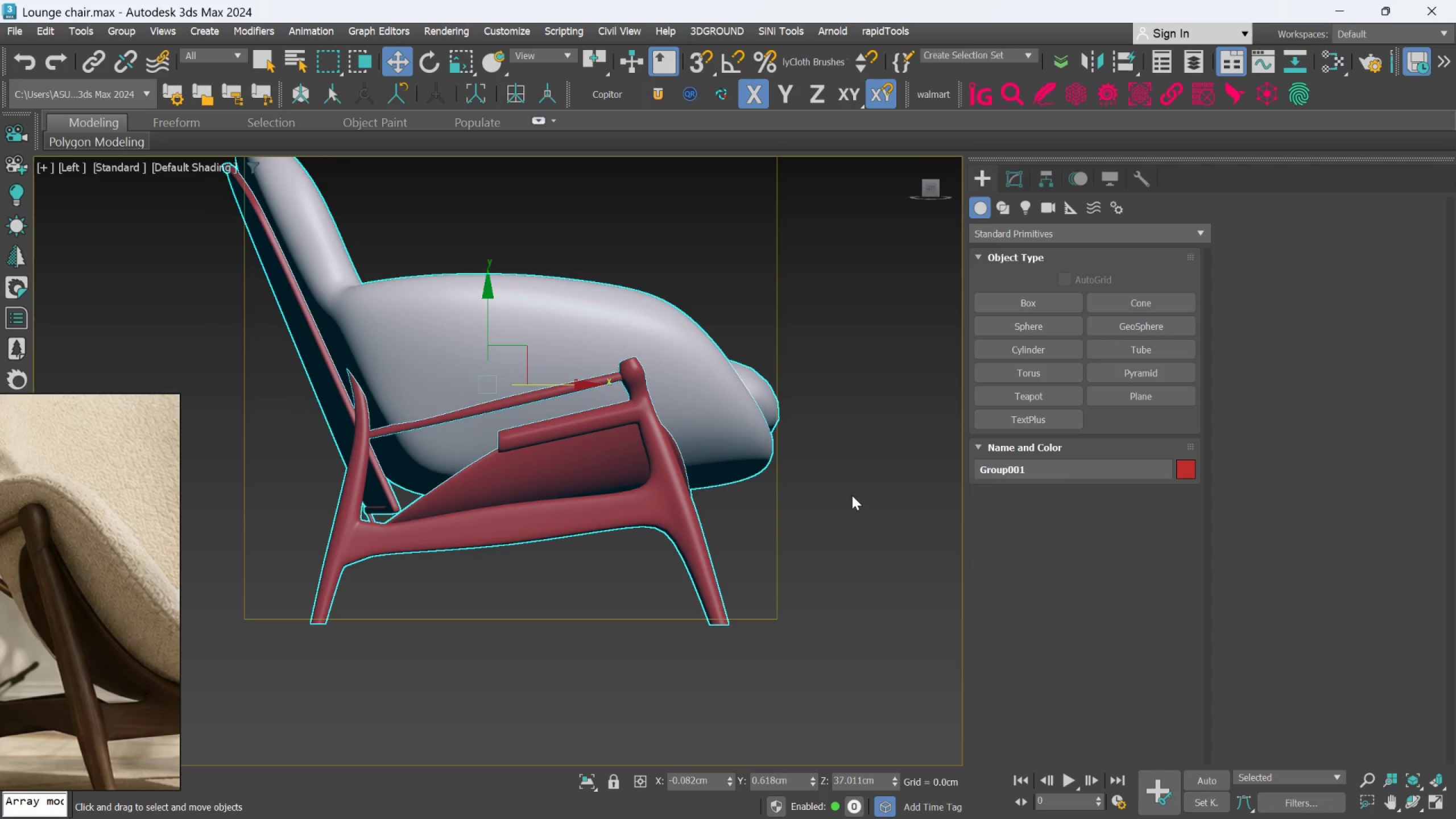 
hold_key(key=AltLeft, duration=0.61)
 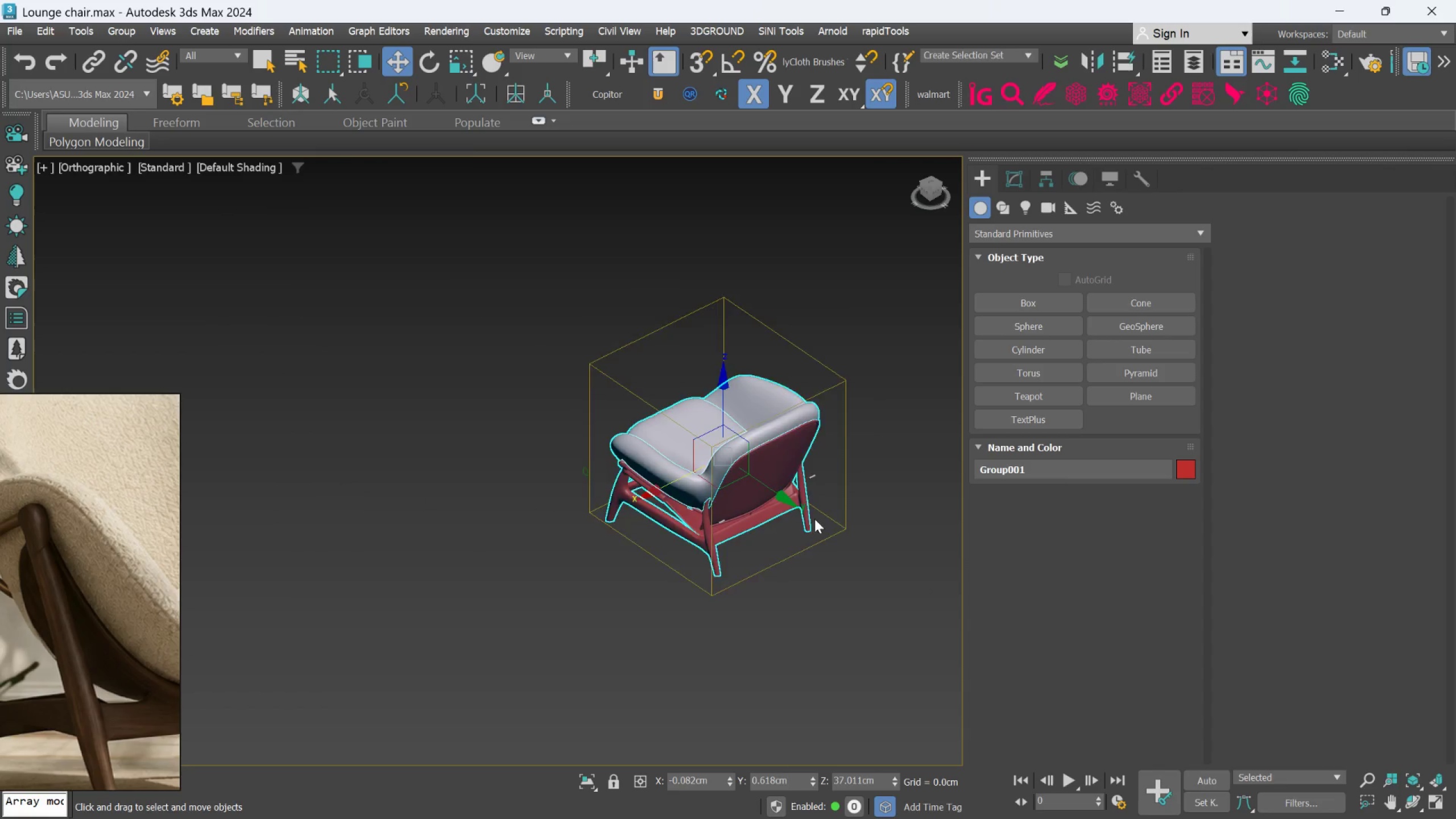 
scroll: coordinate [852, 496], scroll_direction: down, amount: 3.0
 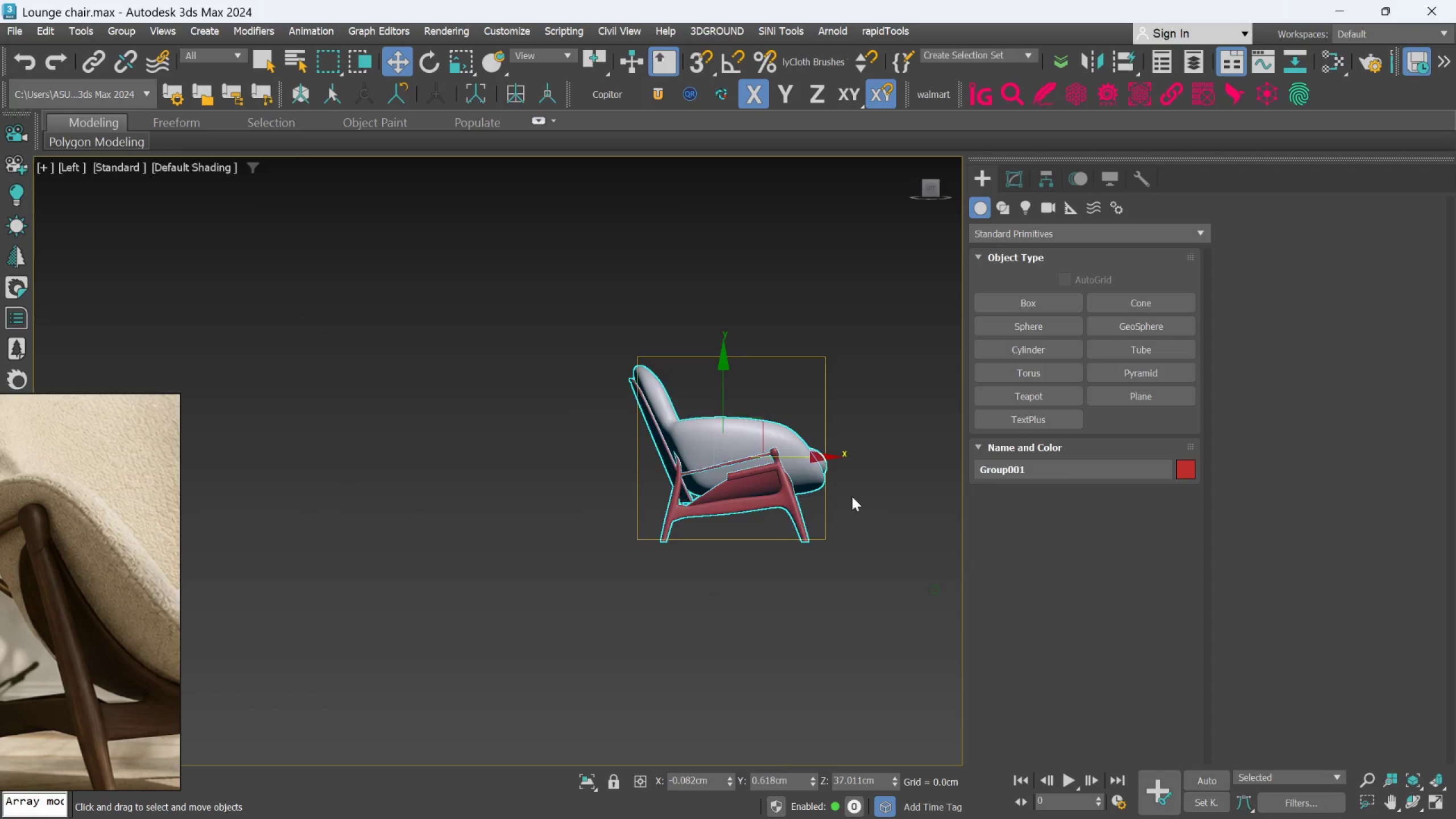 
hold_key(key=AltLeft, duration=1.48)
 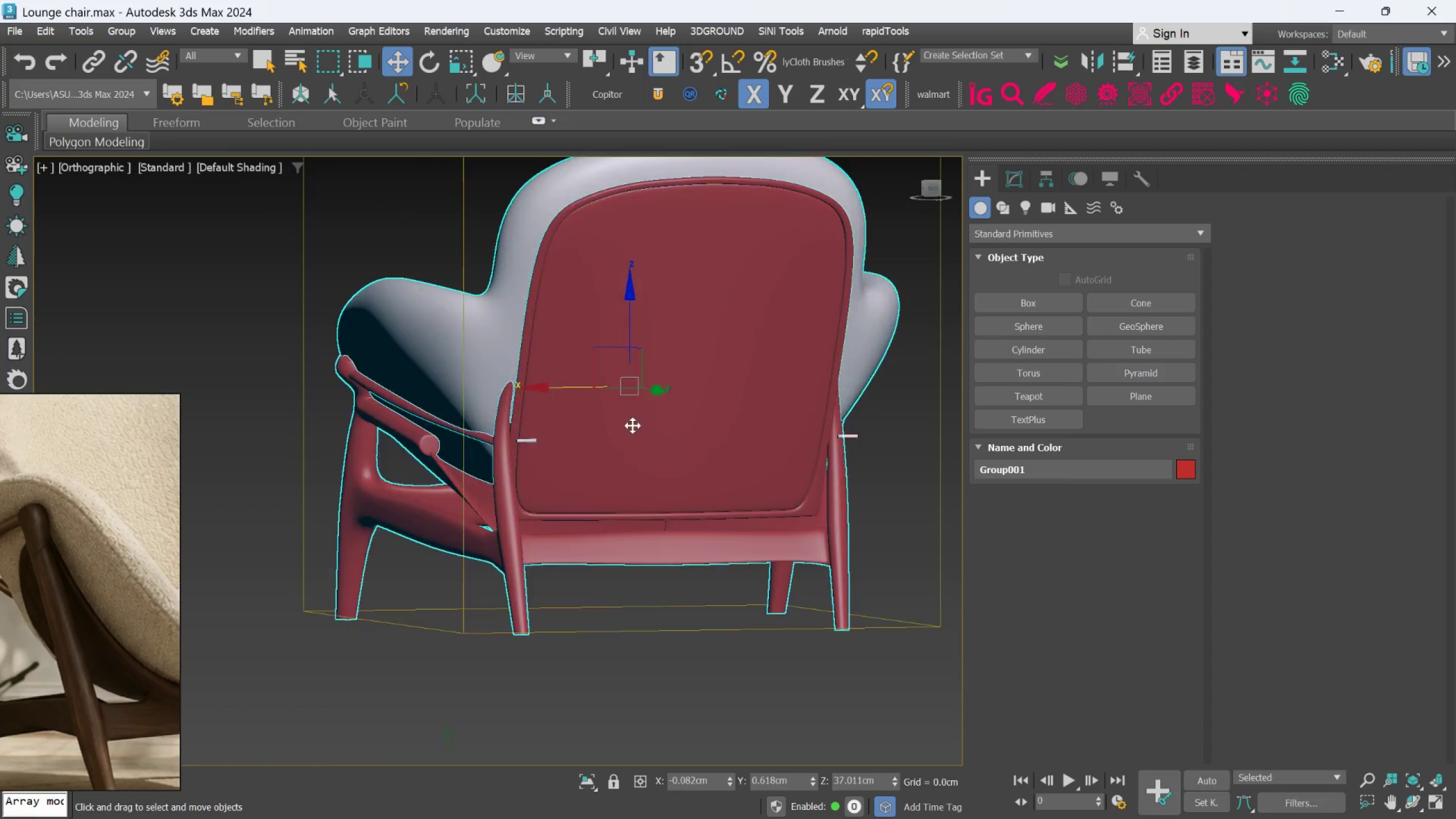 
scroll: coordinate [817, 512], scroll_direction: up, amount: 2.0
 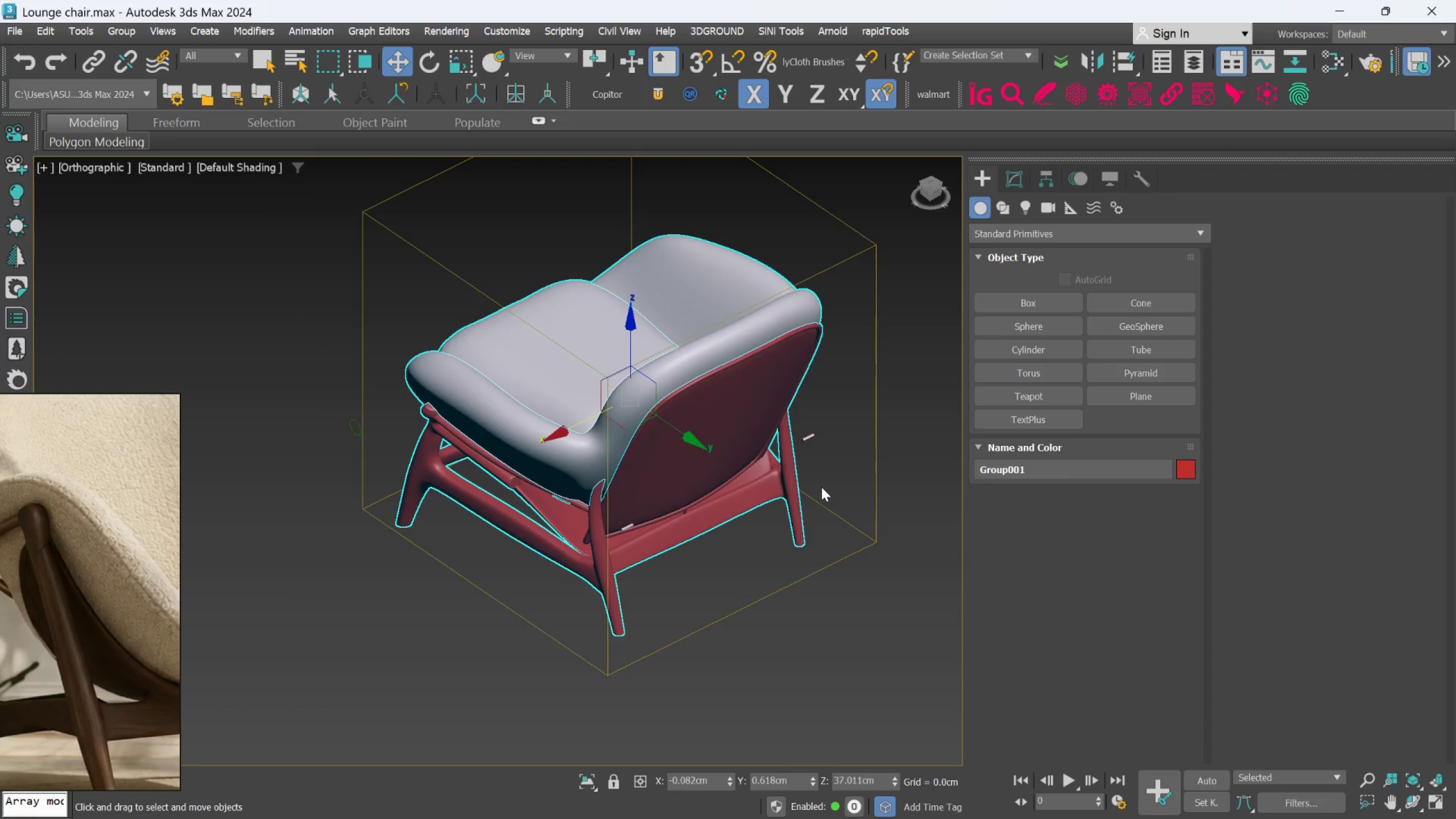 
hold_key(key=AltLeft, duration=1.5)
 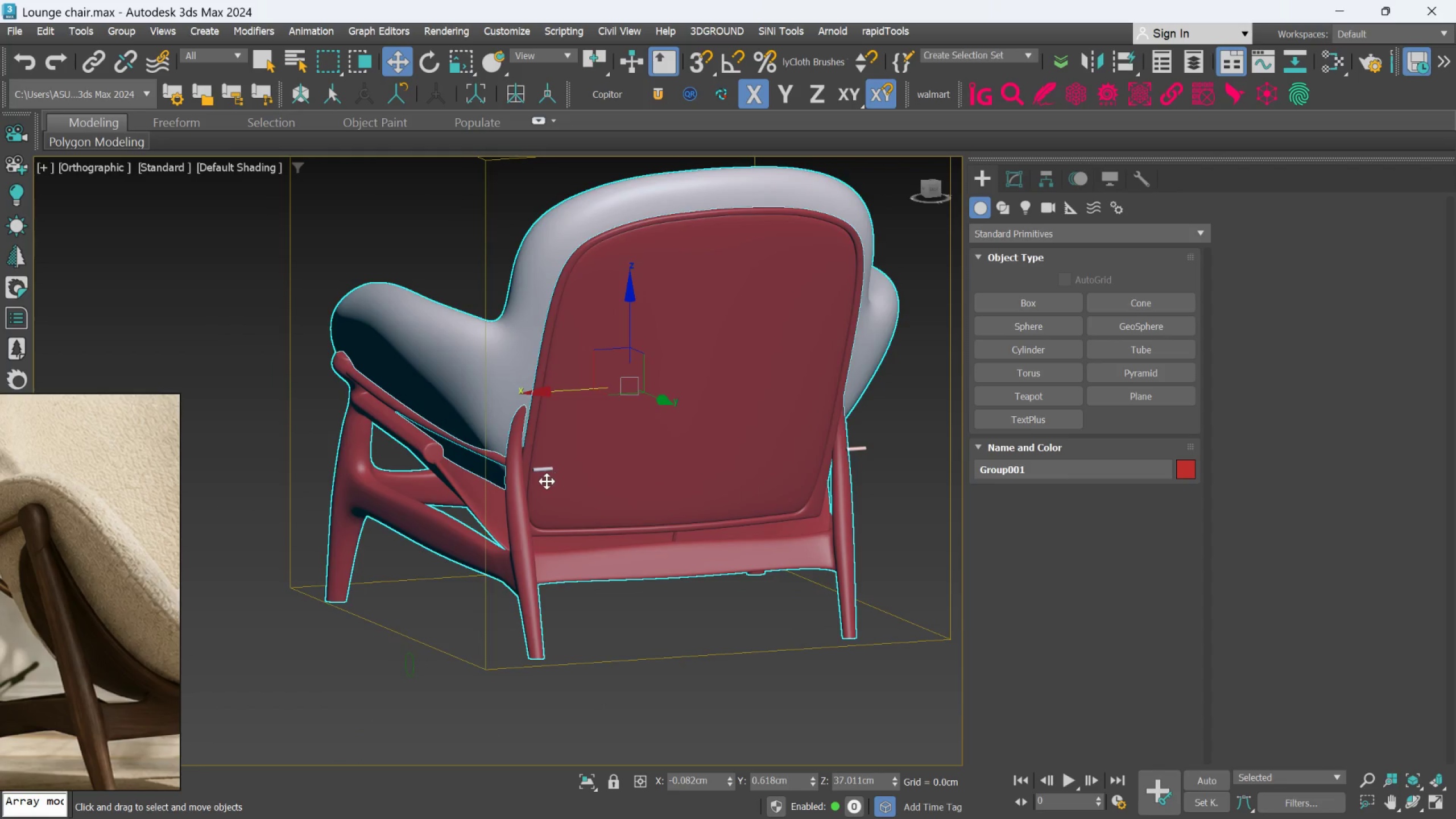 
scroll: coordinate [632, 425], scroll_direction: up, amount: 1.0
 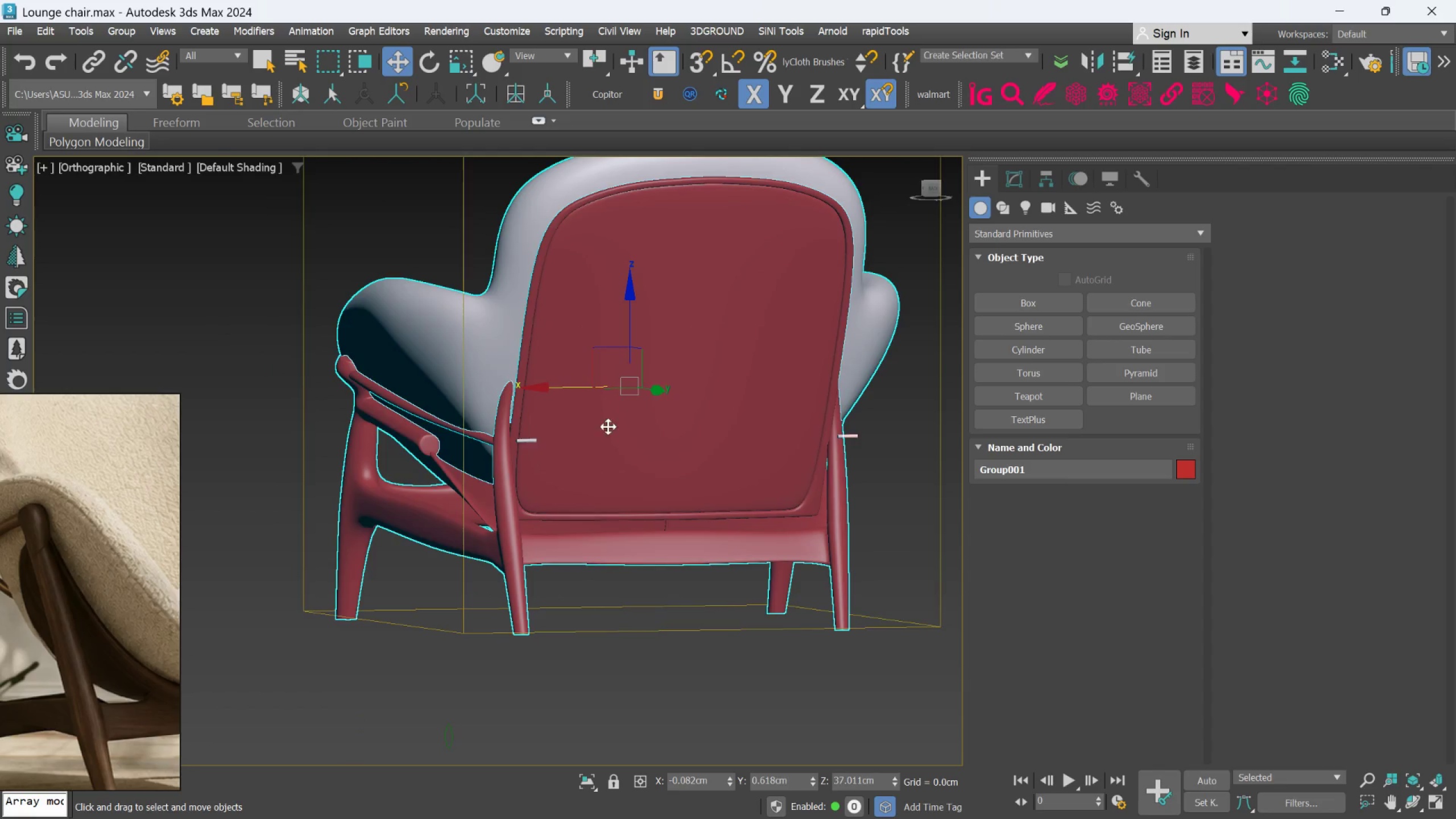 
hold_key(key=AltLeft, duration=0.34)
 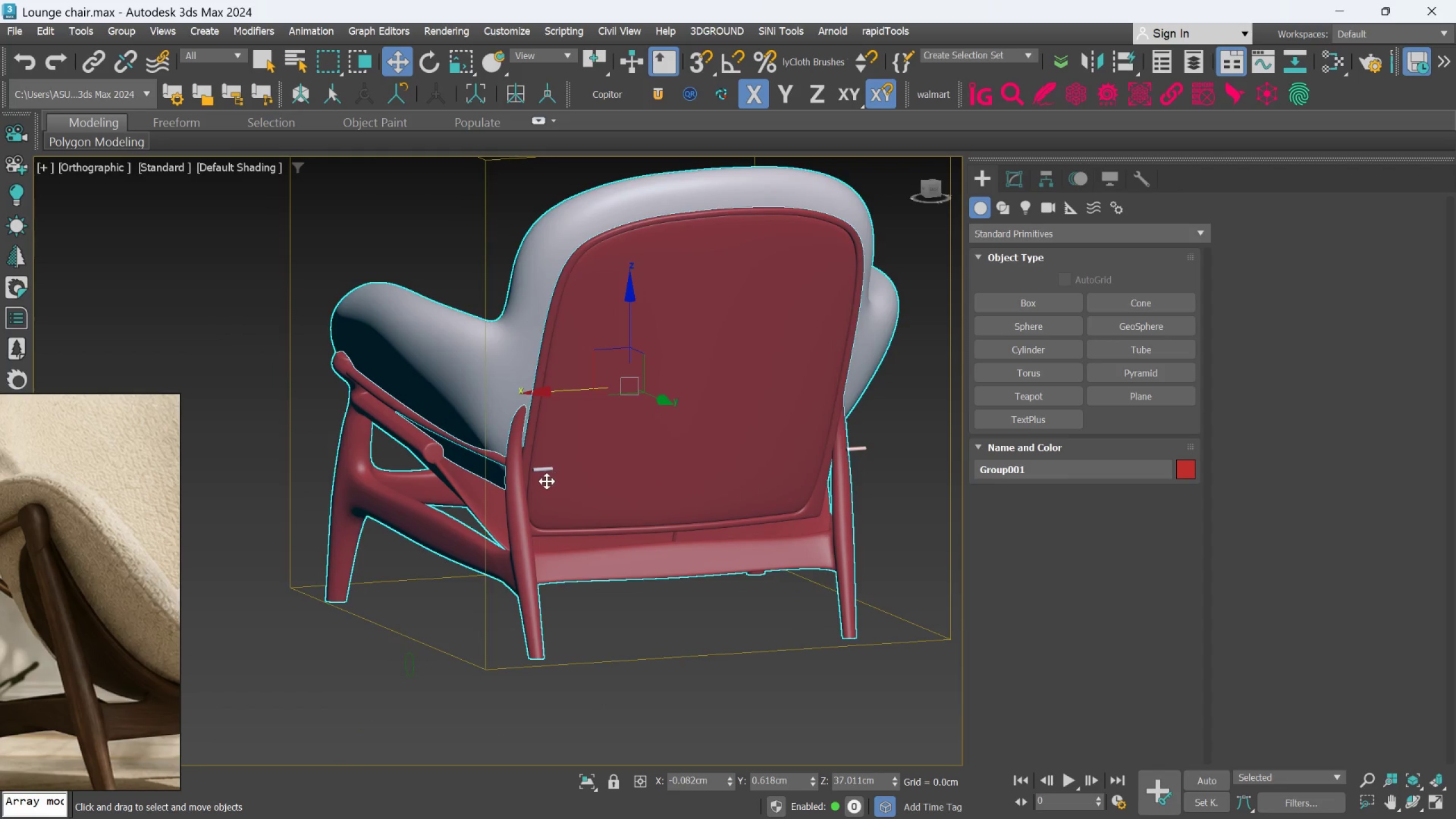 
scroll: coordinate [547, 480], scroll_direction: up, amount: 2.0
 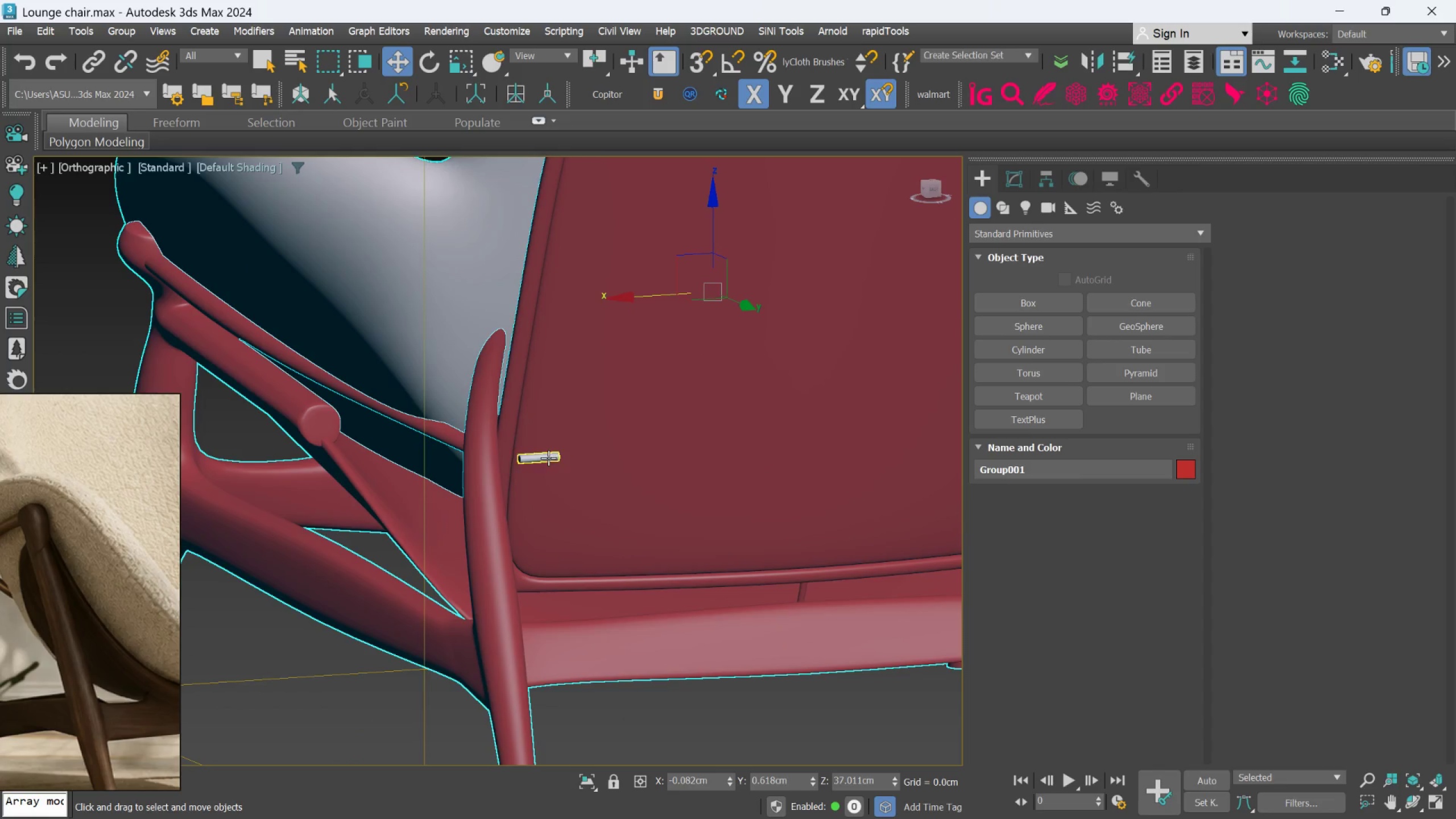 
left_click([548, 458])
 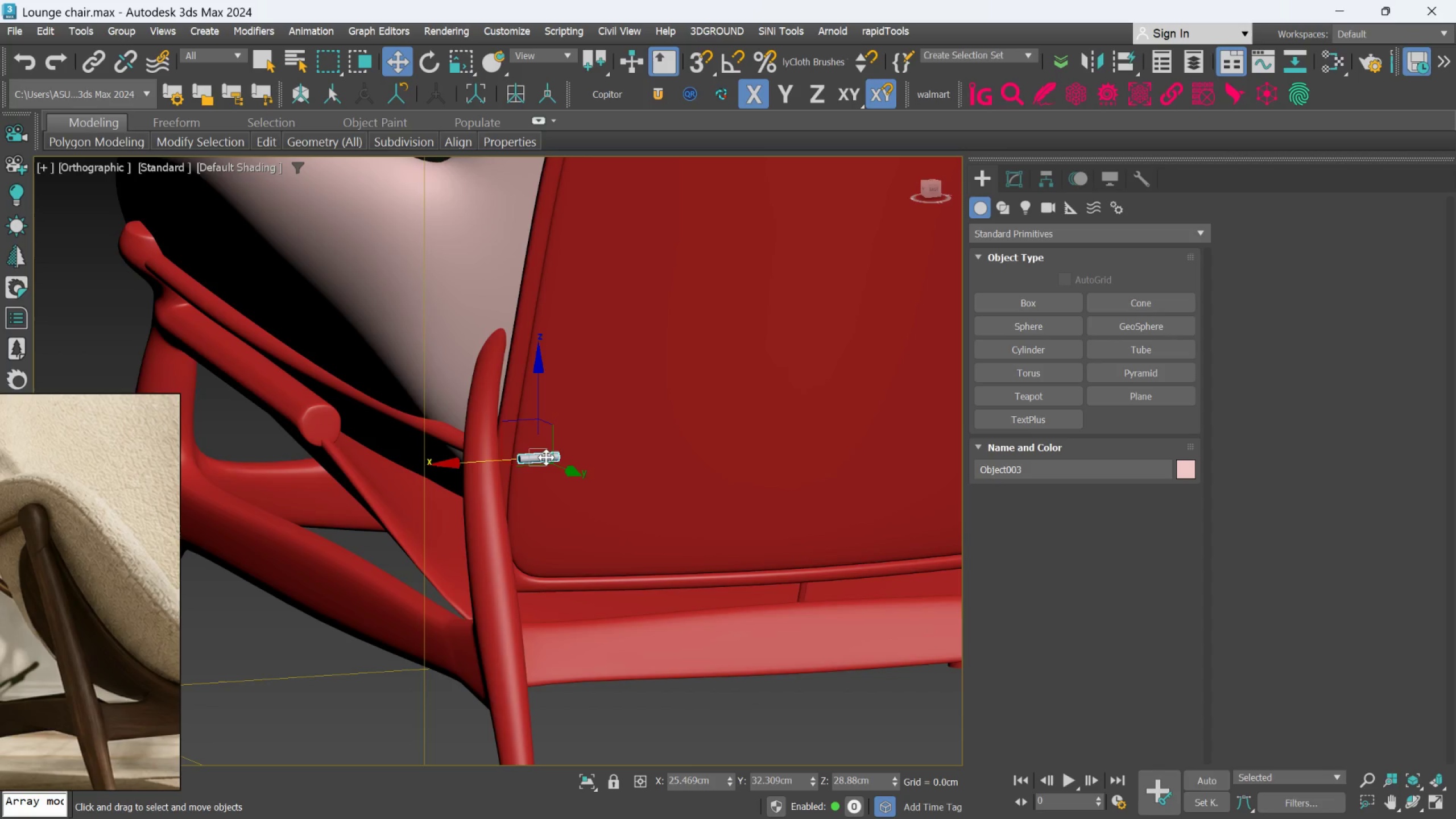 
scroll: coordinate [546, 457], scroll_direction: down, amount: 2.0
 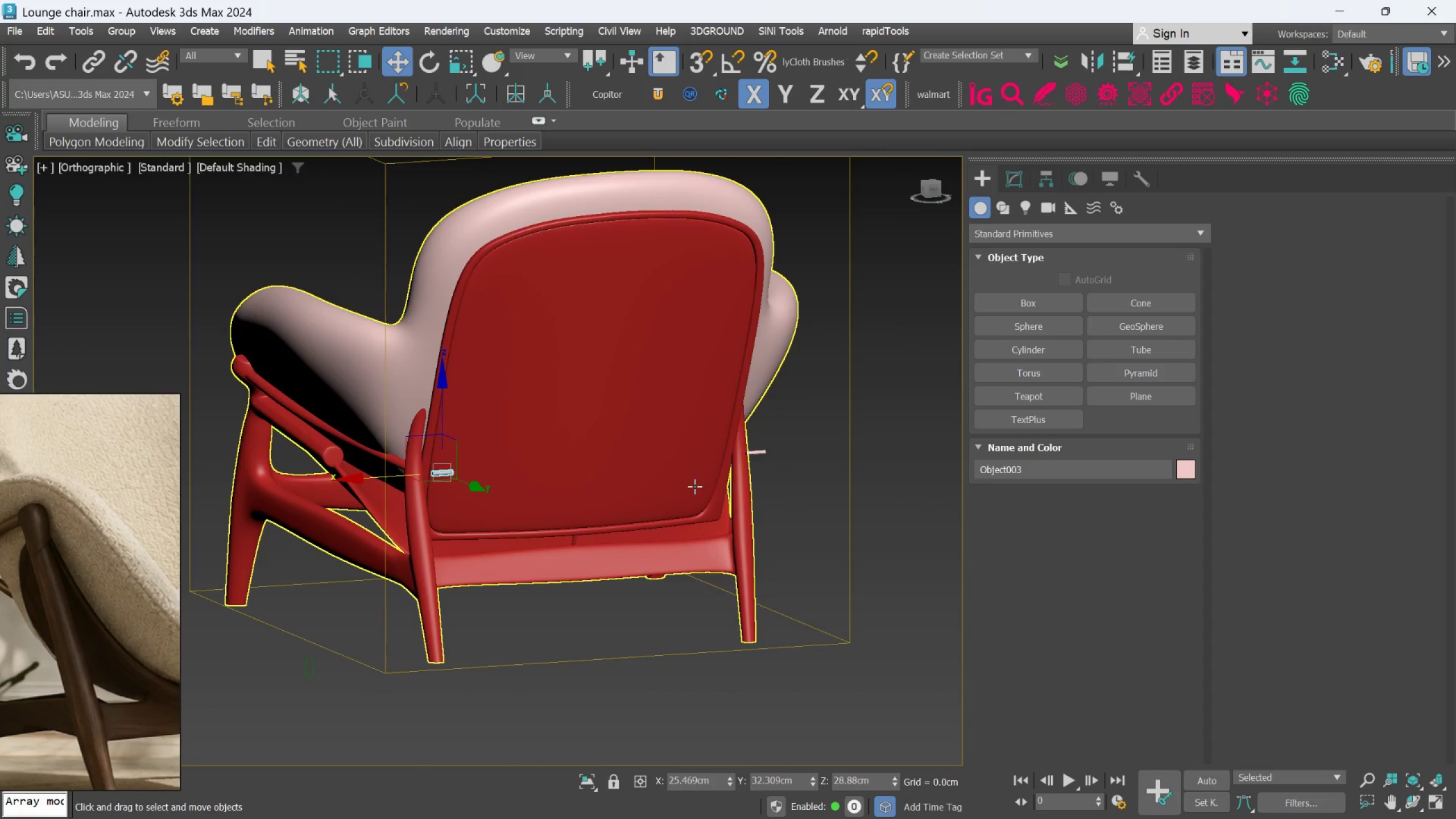 
hold_key(key=ControlLeft, duration=0.83)
left_click([761, 453])
 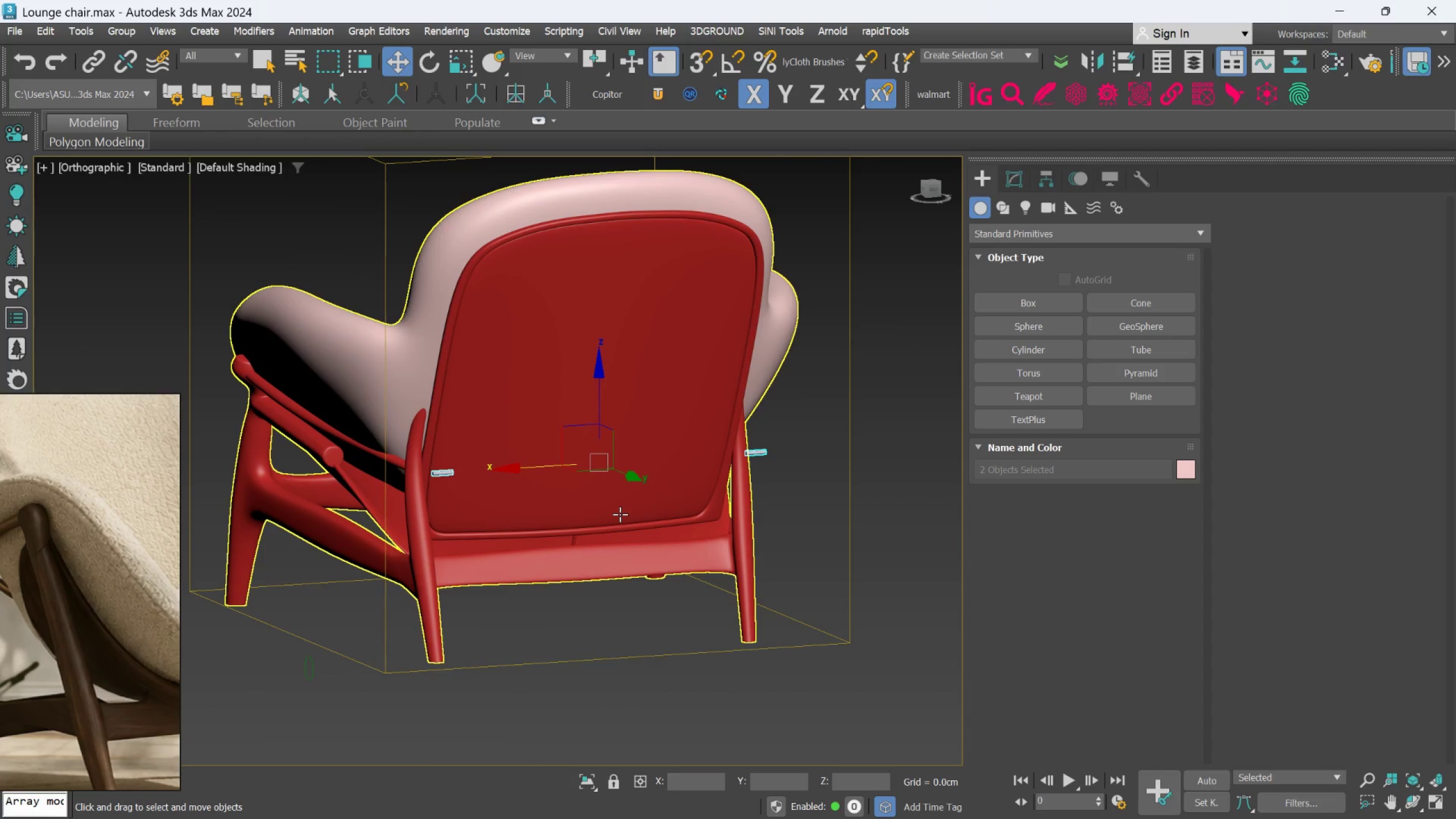 
hold_key(key=AltLeft, duration=0.64)
 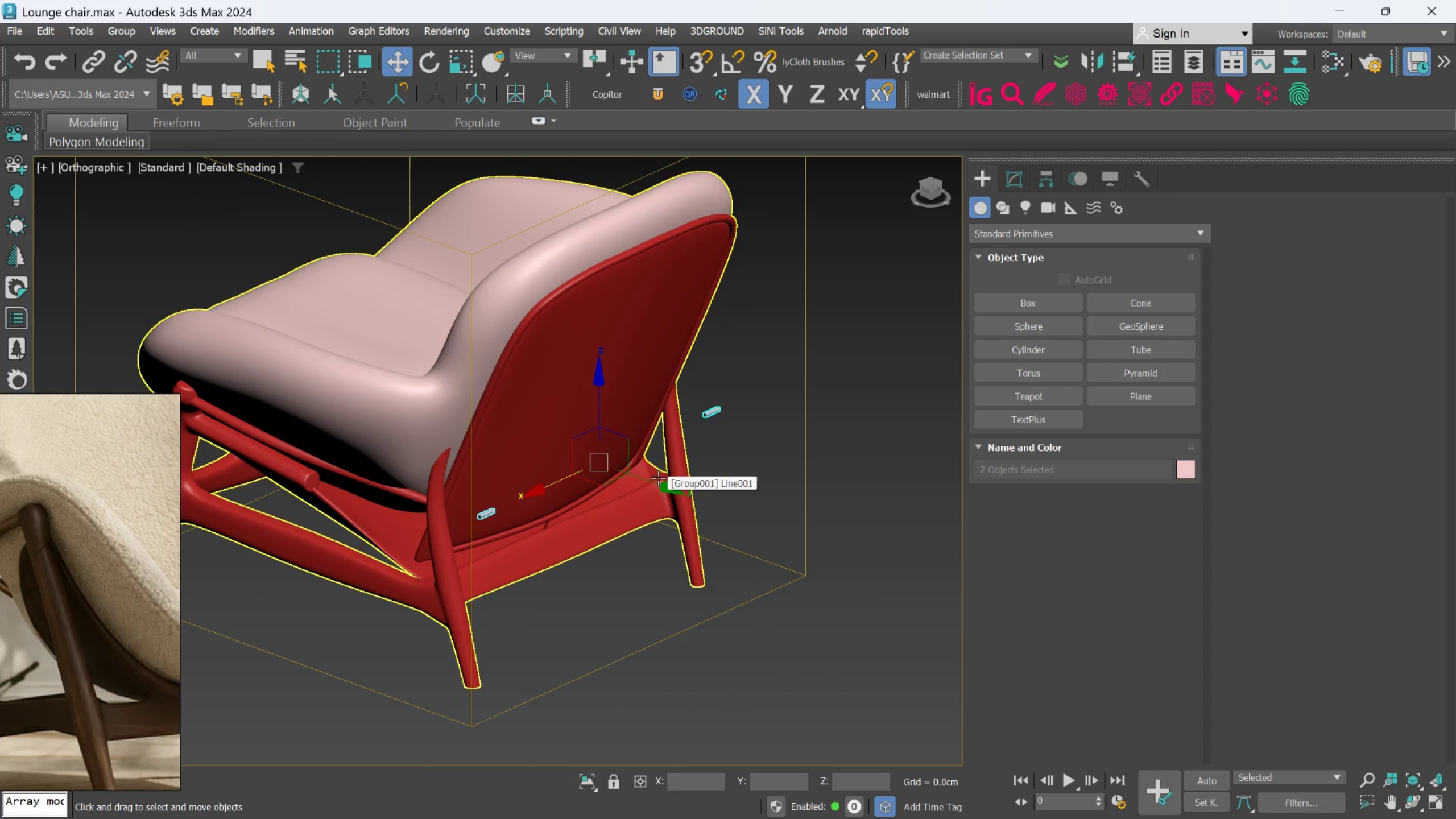 
hold_key(key=ControlLeft, duration=0.48)
 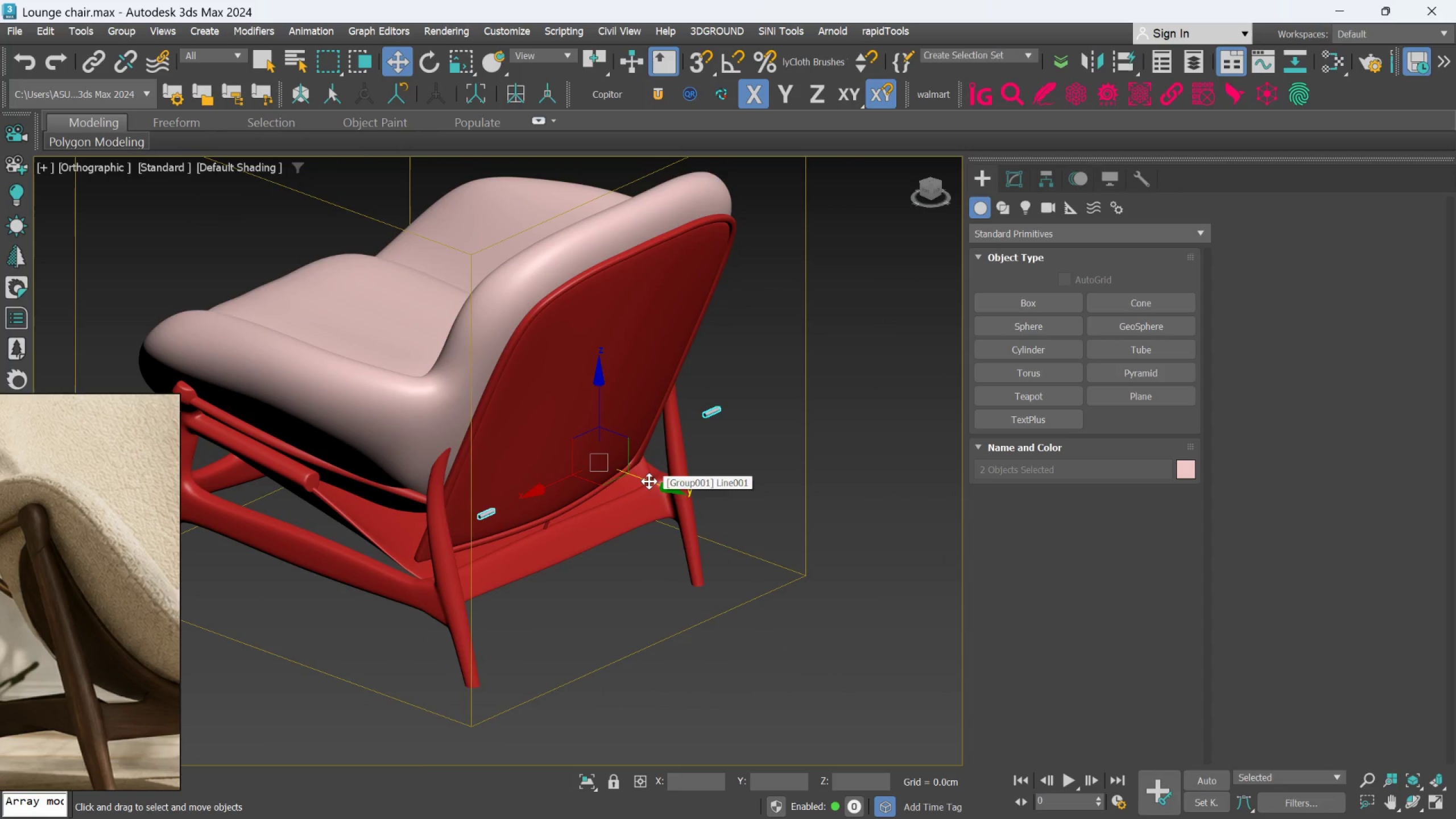 
left_click_drag(start_coordinate=[649, 481], to_coordinate=[601, 457])
 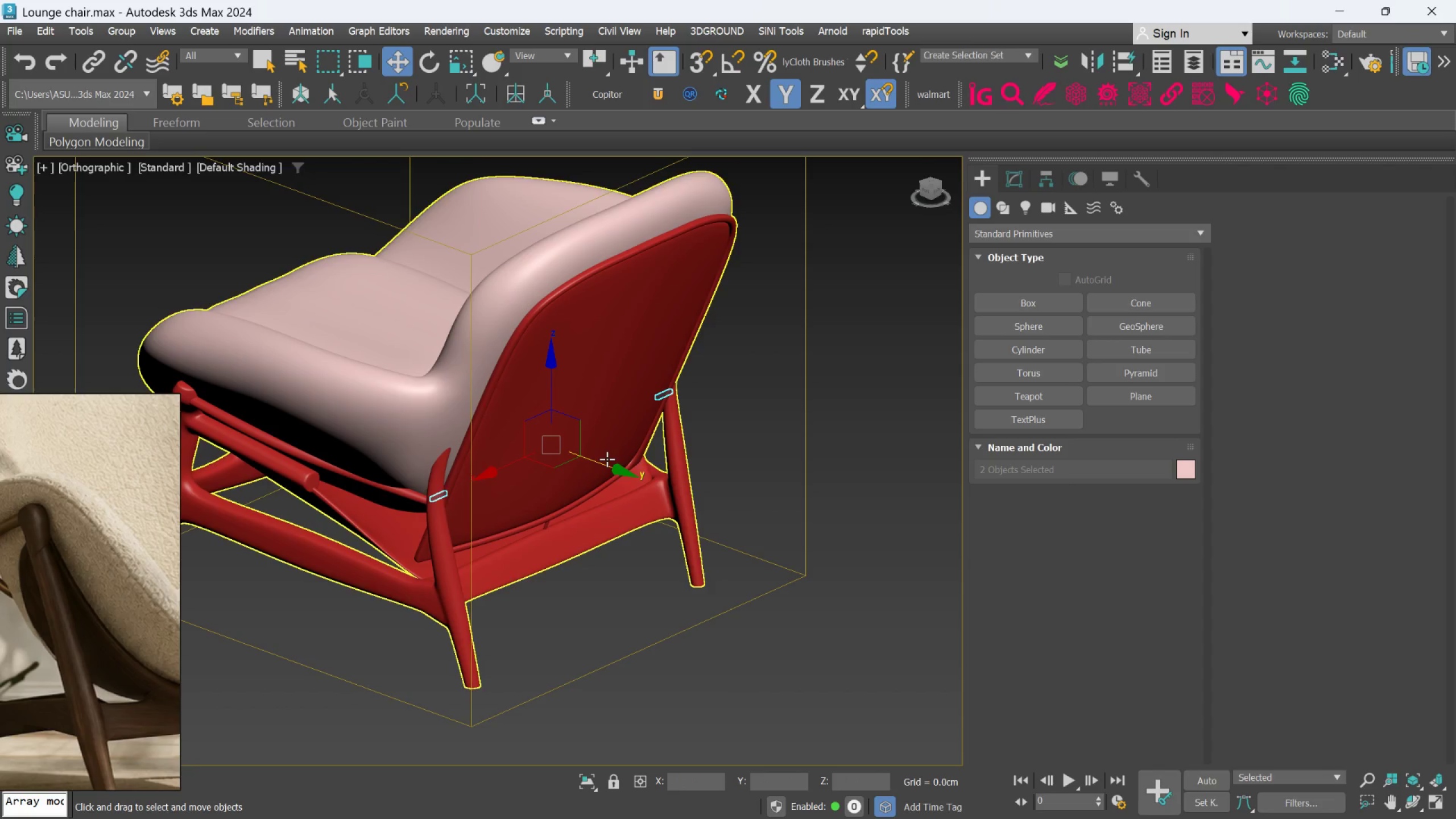 
hold_key(key=AltLeft, duration=1.5)
 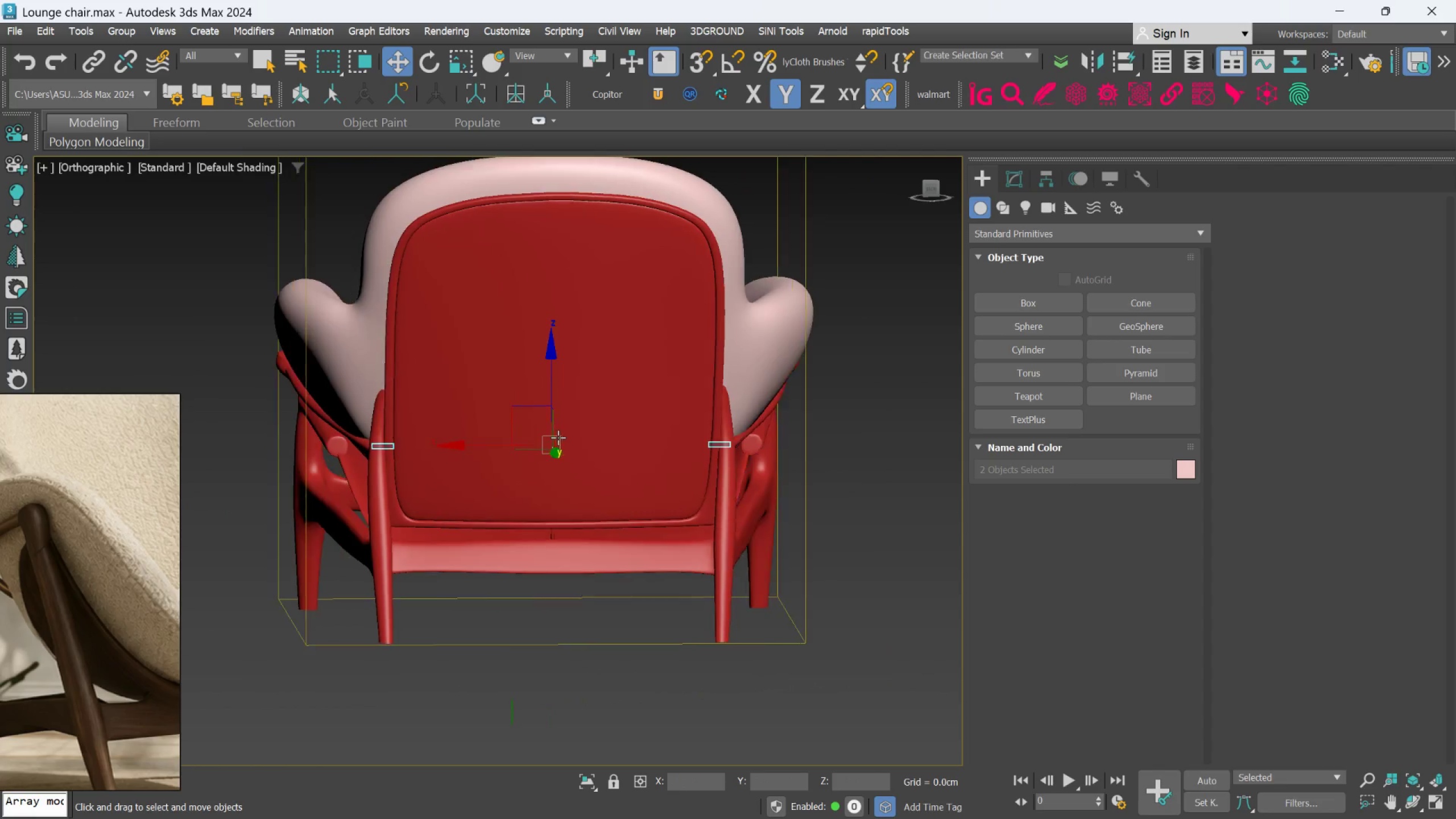 
hold_key(key=AltLeft, duration=1.02)
 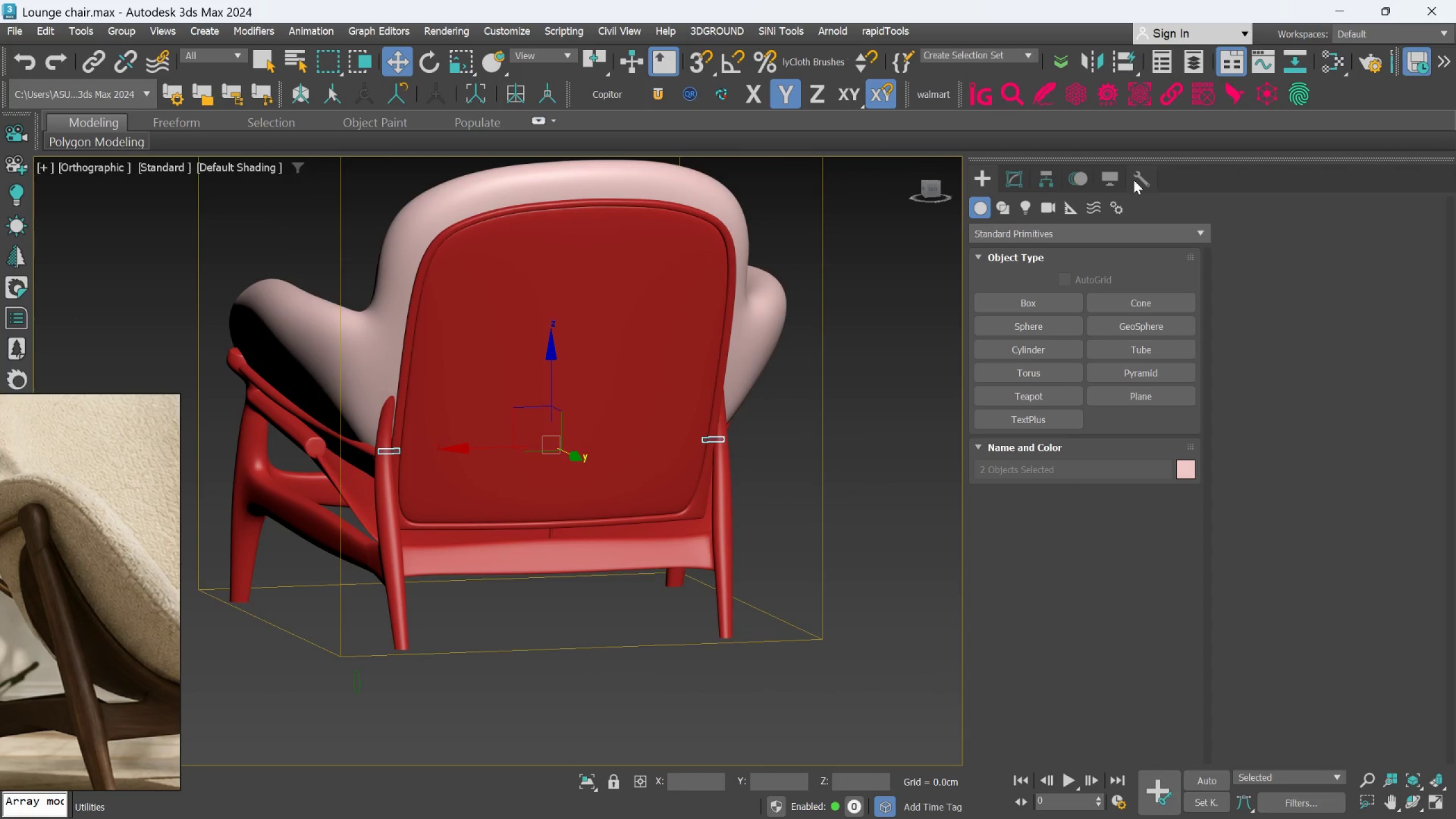 
left_click([785, 437])
 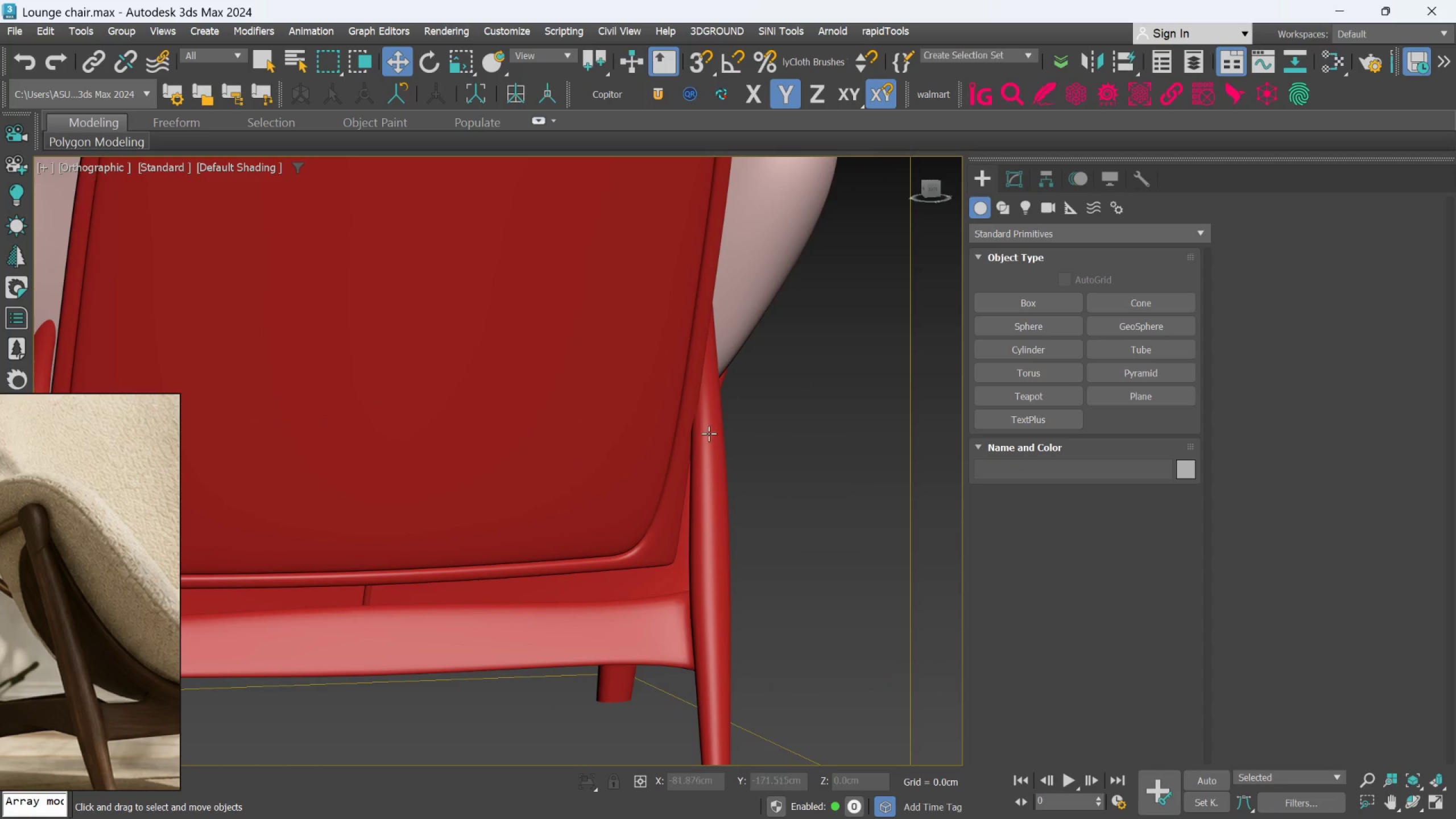 
scroll: coordinate [734, 470], scroll_direction: up, amount: 2.0
 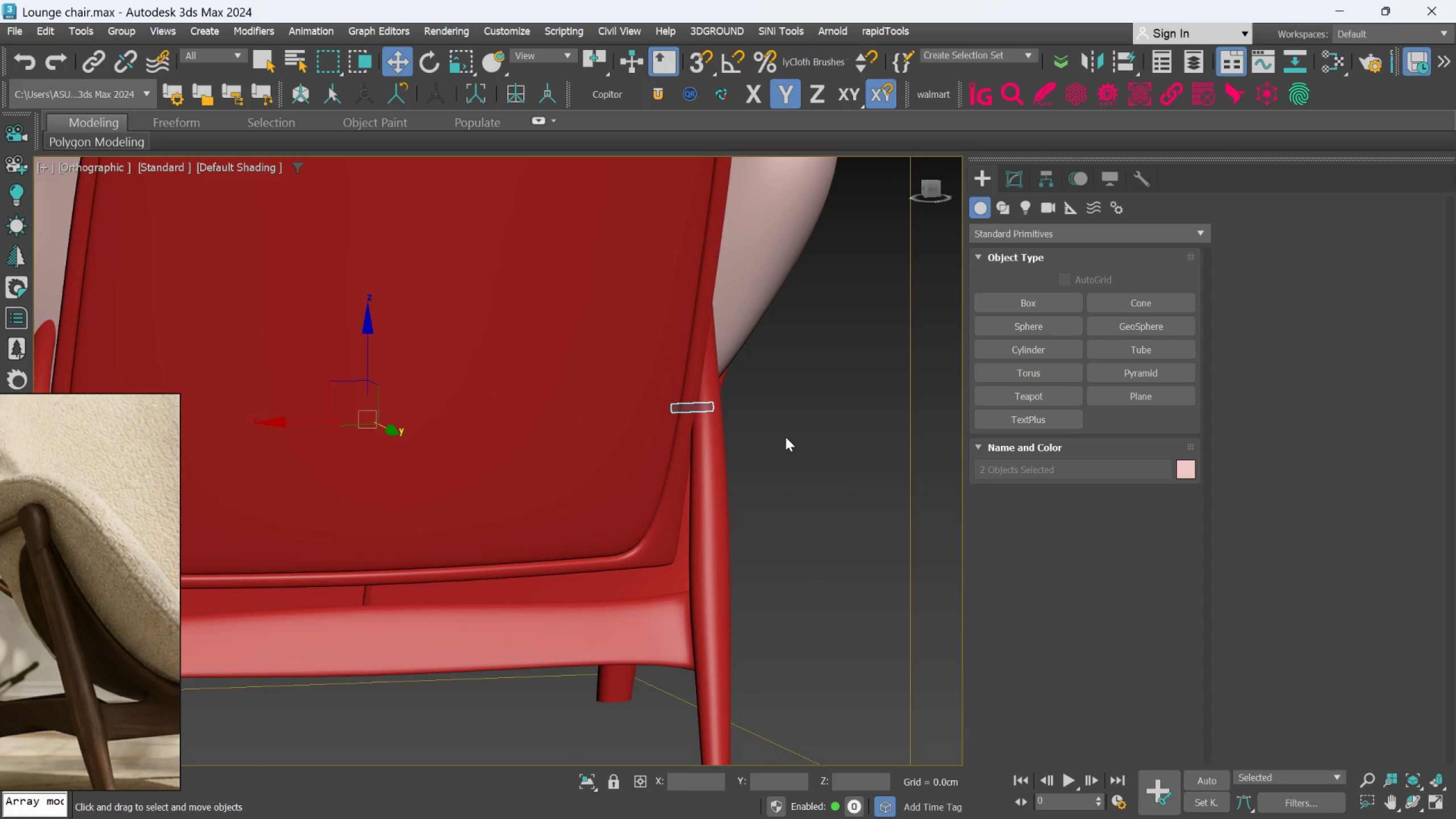 
hold_key(key=AltLeft, duration=0.56)
 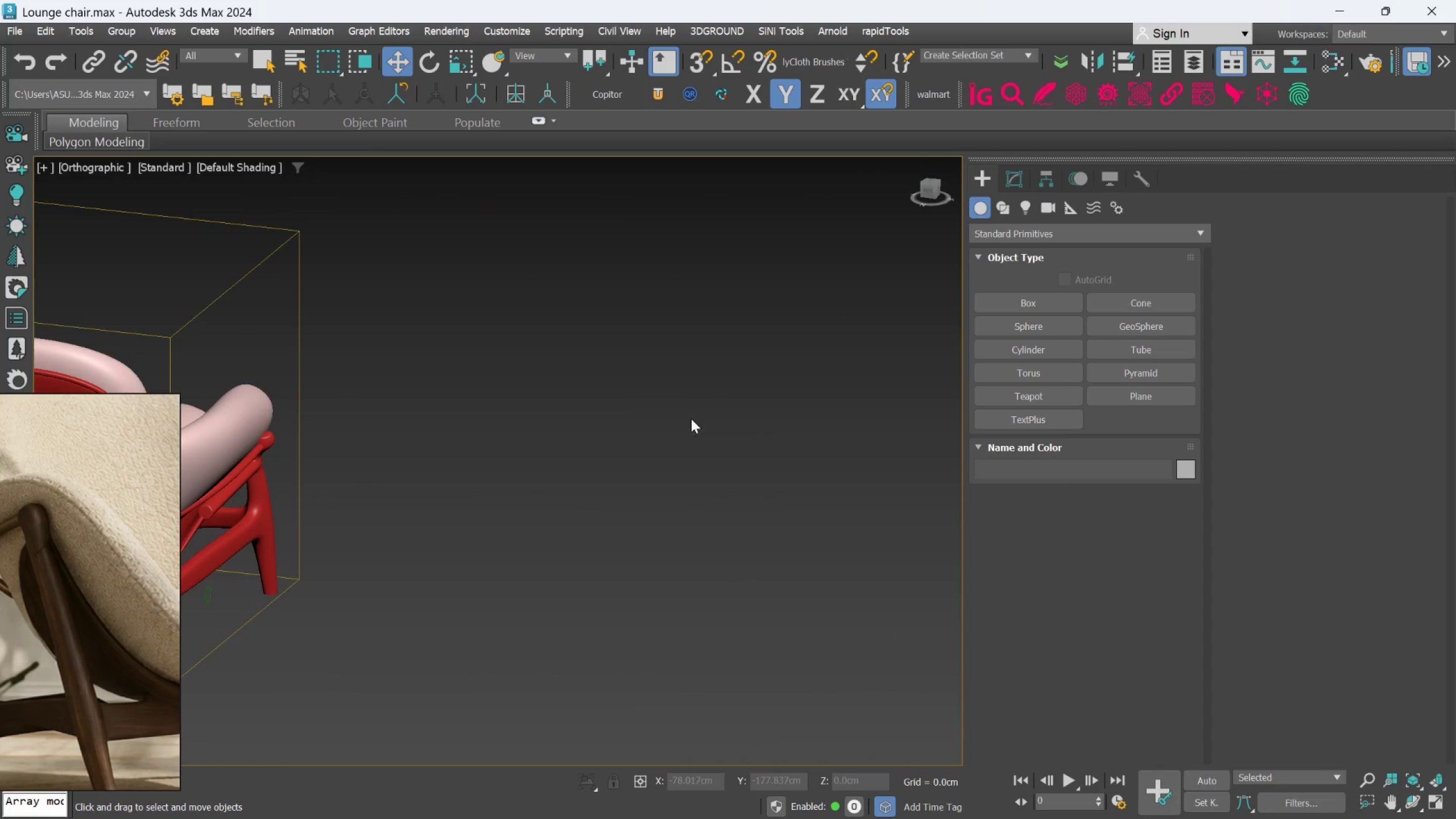 
scroll: coordinate [708, 421], scroll_direction: down, amount: 3.0
 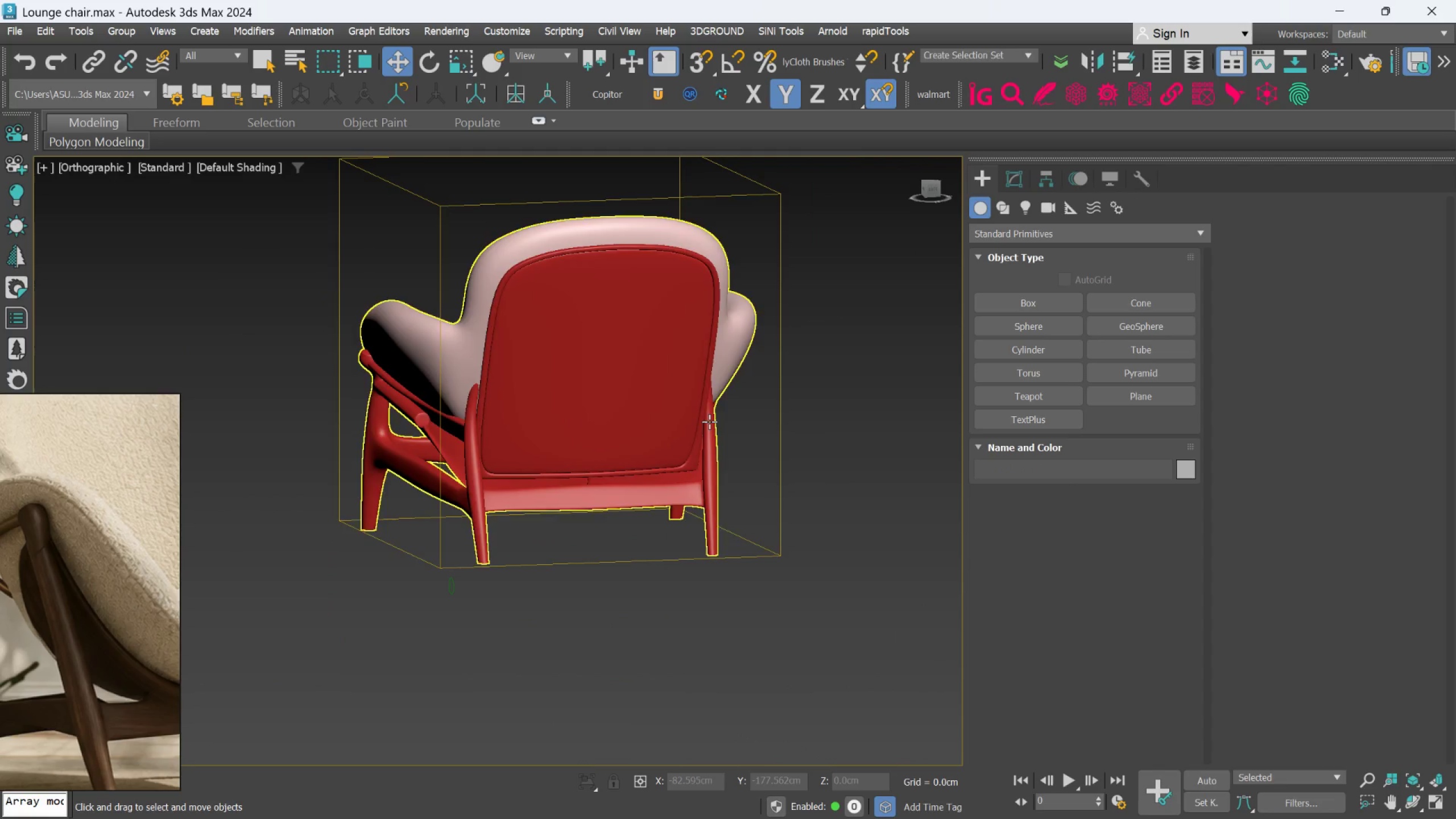 
hold_key(key=AltLeft, duration=0.42)
 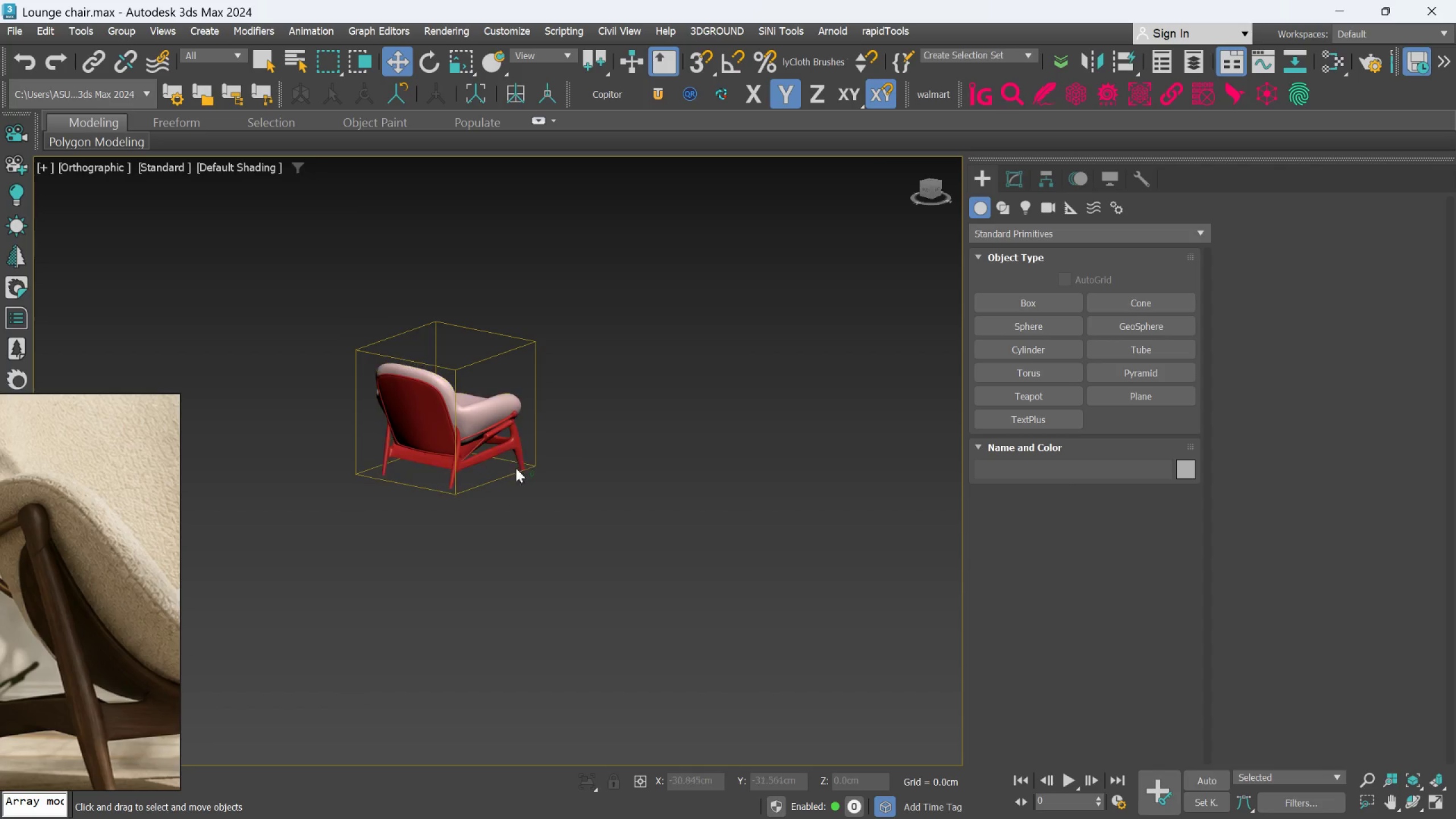 
scroll: coordinate [693, 419], scroll_direction: down, amount: 3.0
 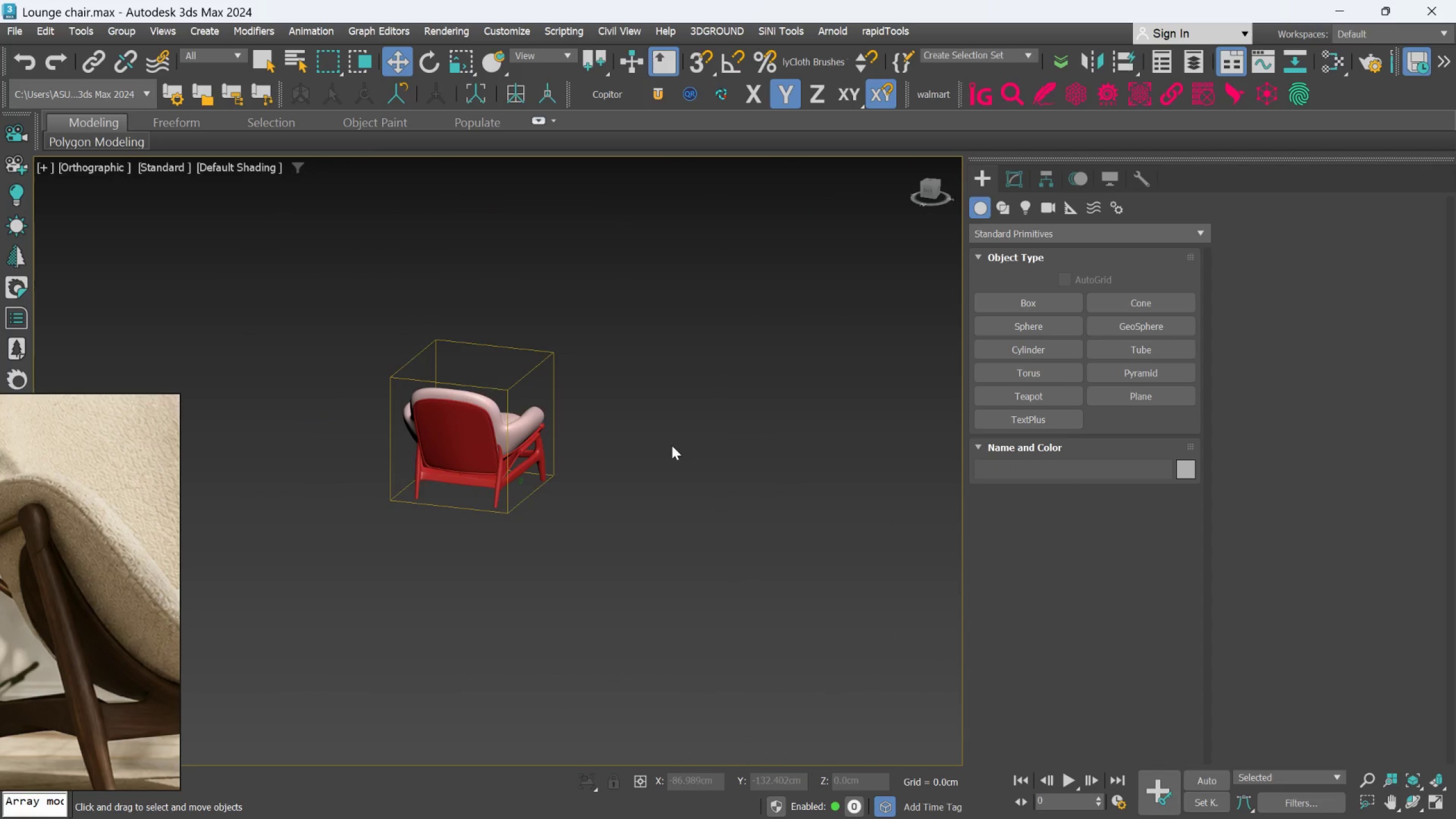 
key(Control+Z)
 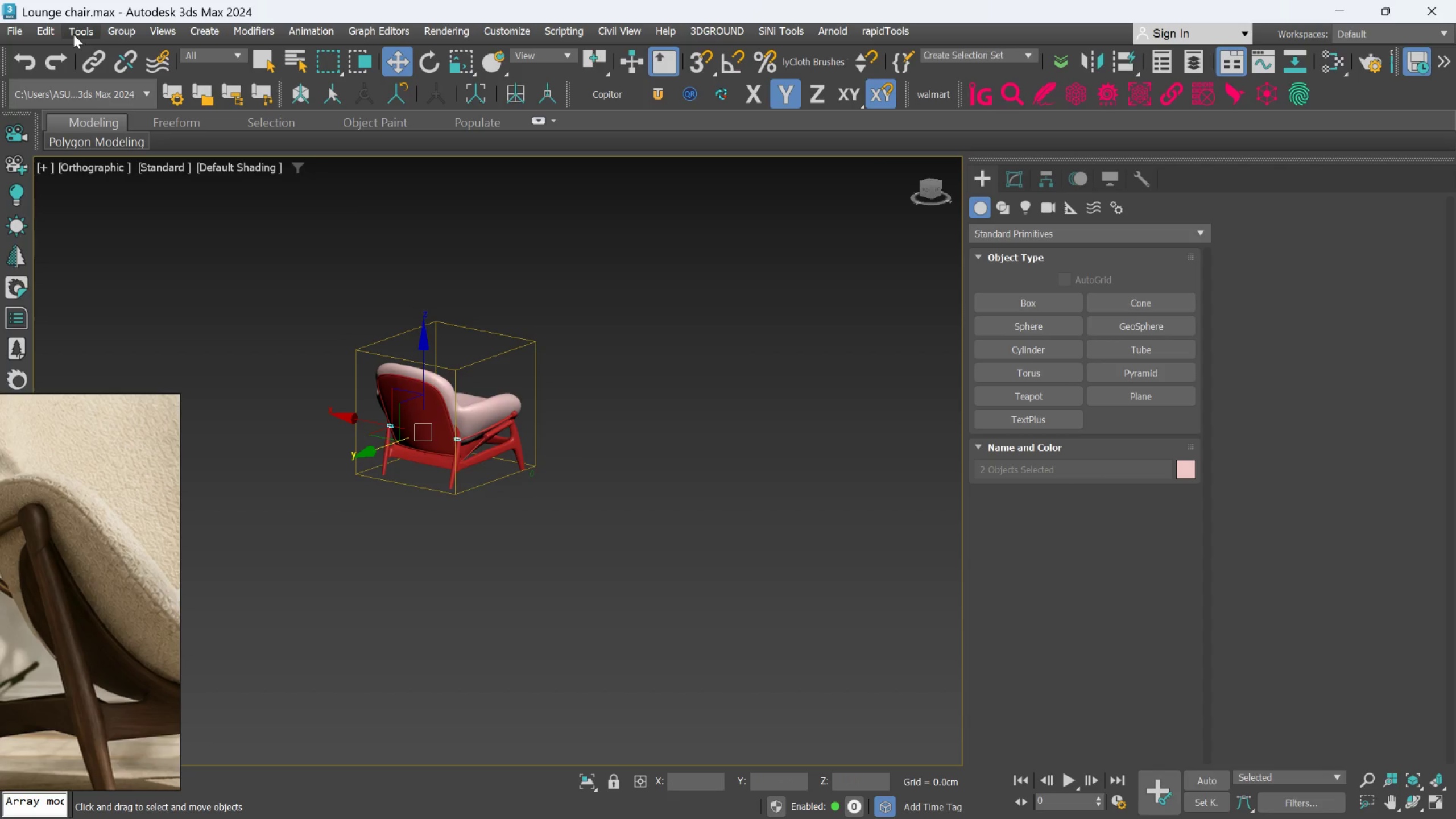 
left_click([114, 30])
 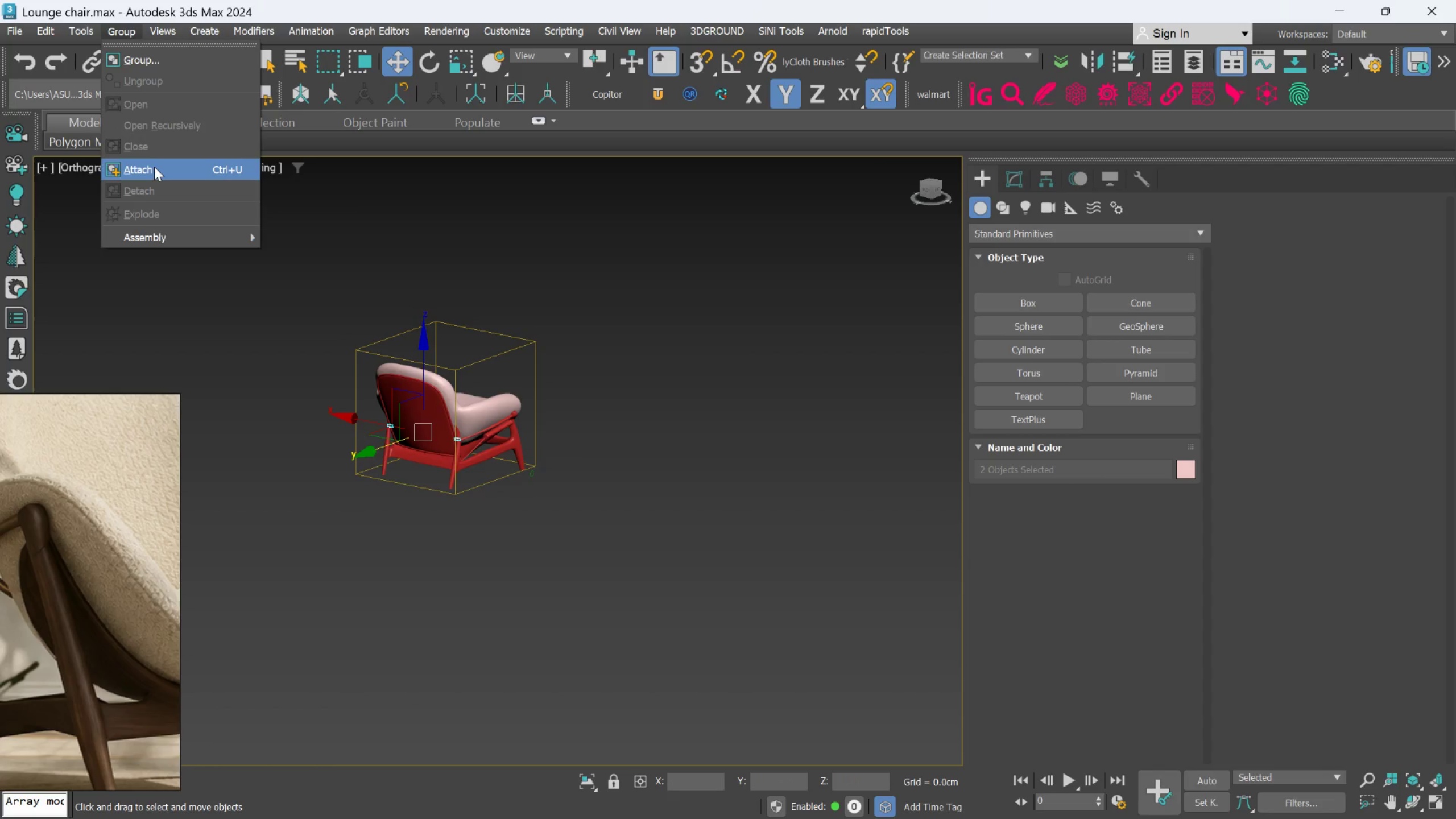 
left_click([154, 167])
 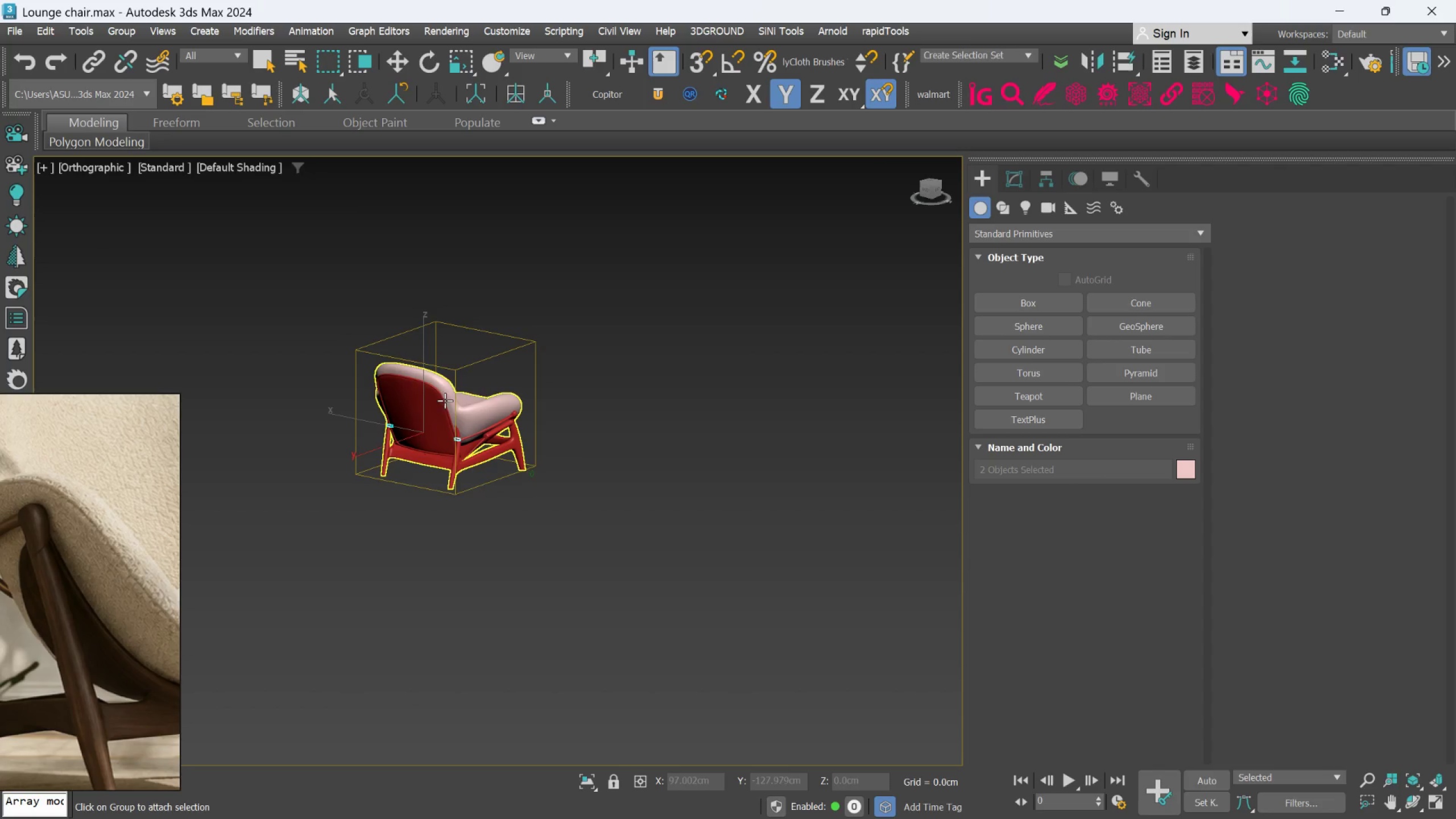 
scroll: coordinate [446, 407], scroll_direction: up, amount: 3.0
 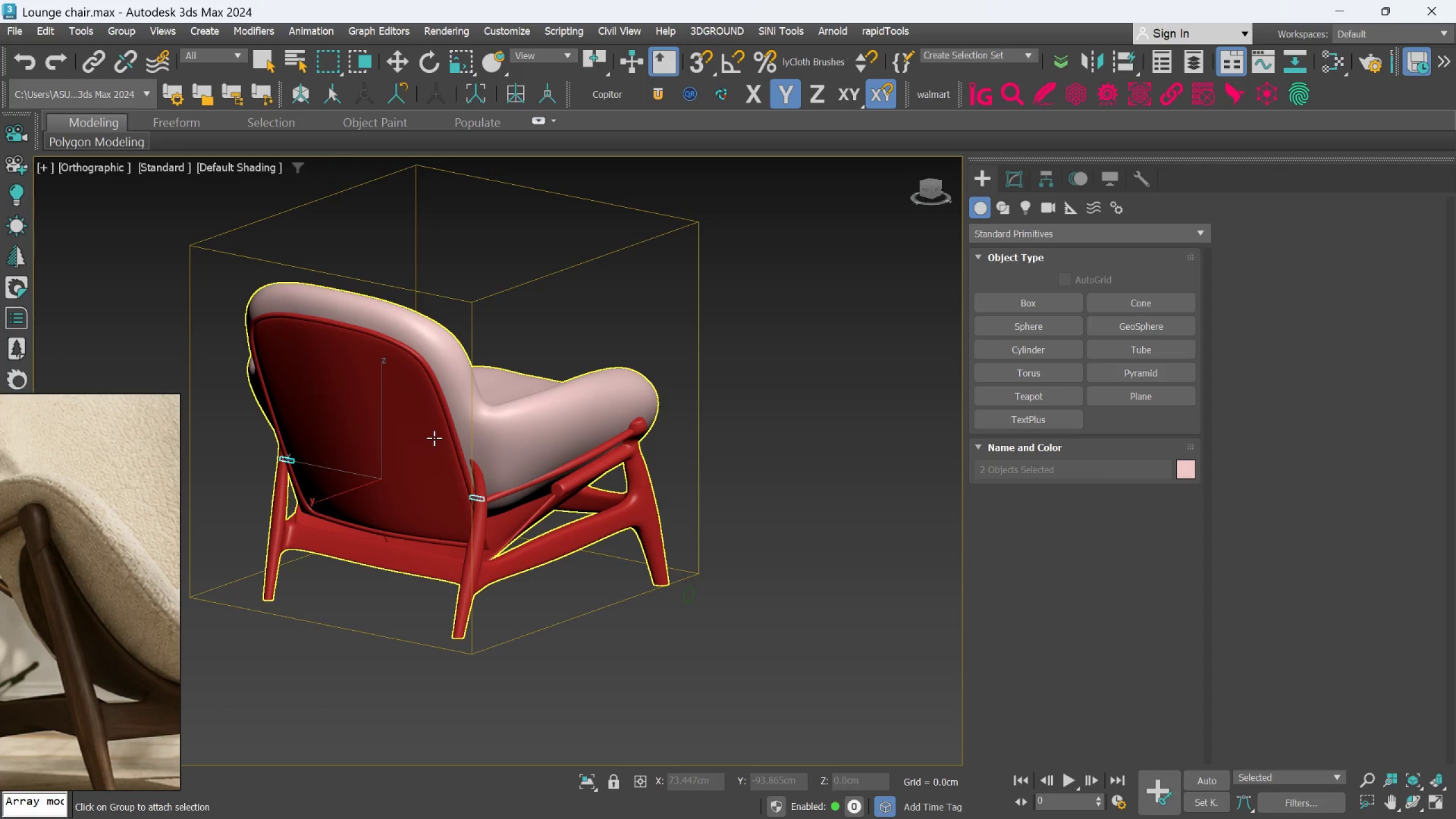 
left_click([434, 438])
 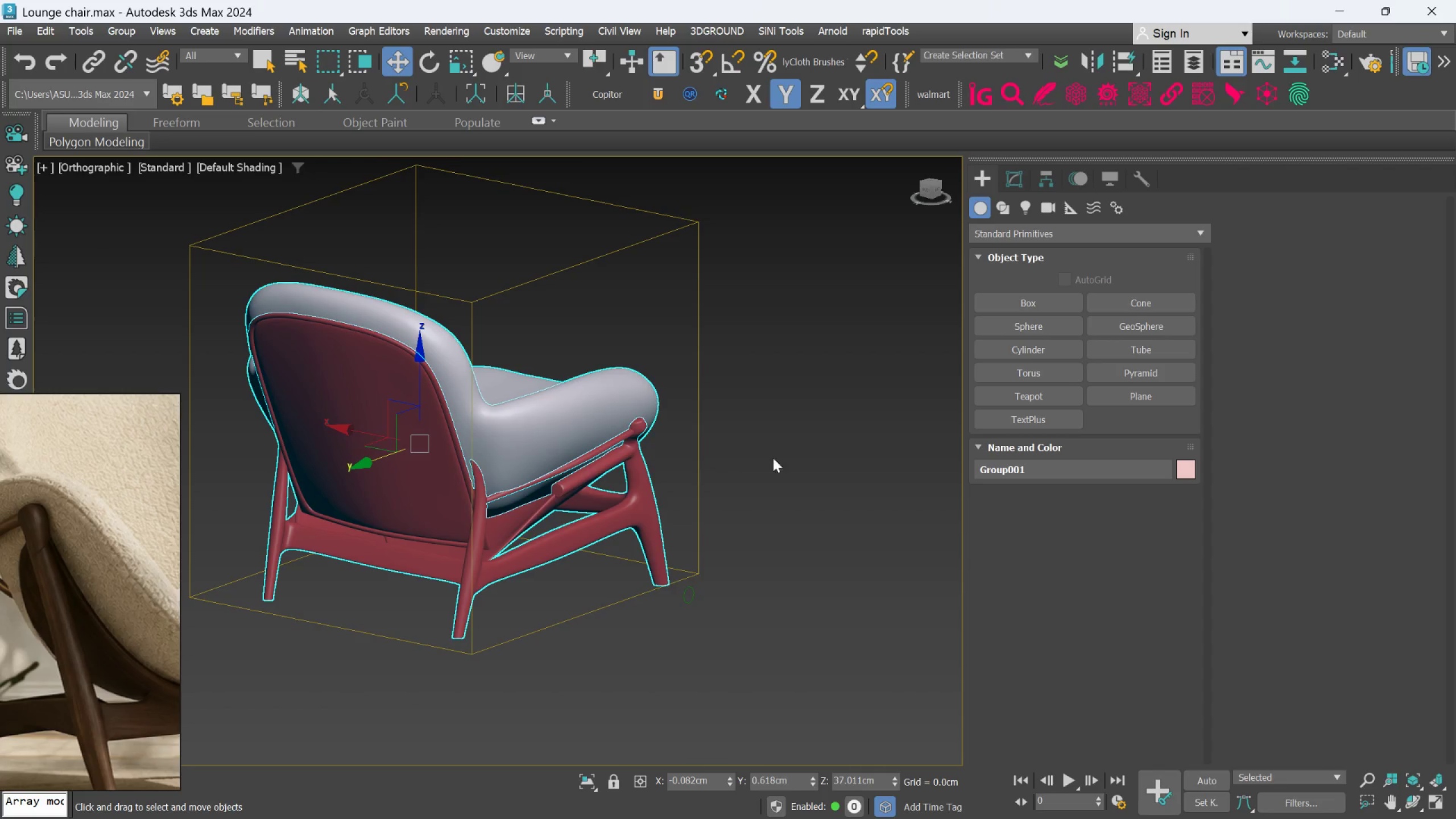 
left_click([822, 457])
 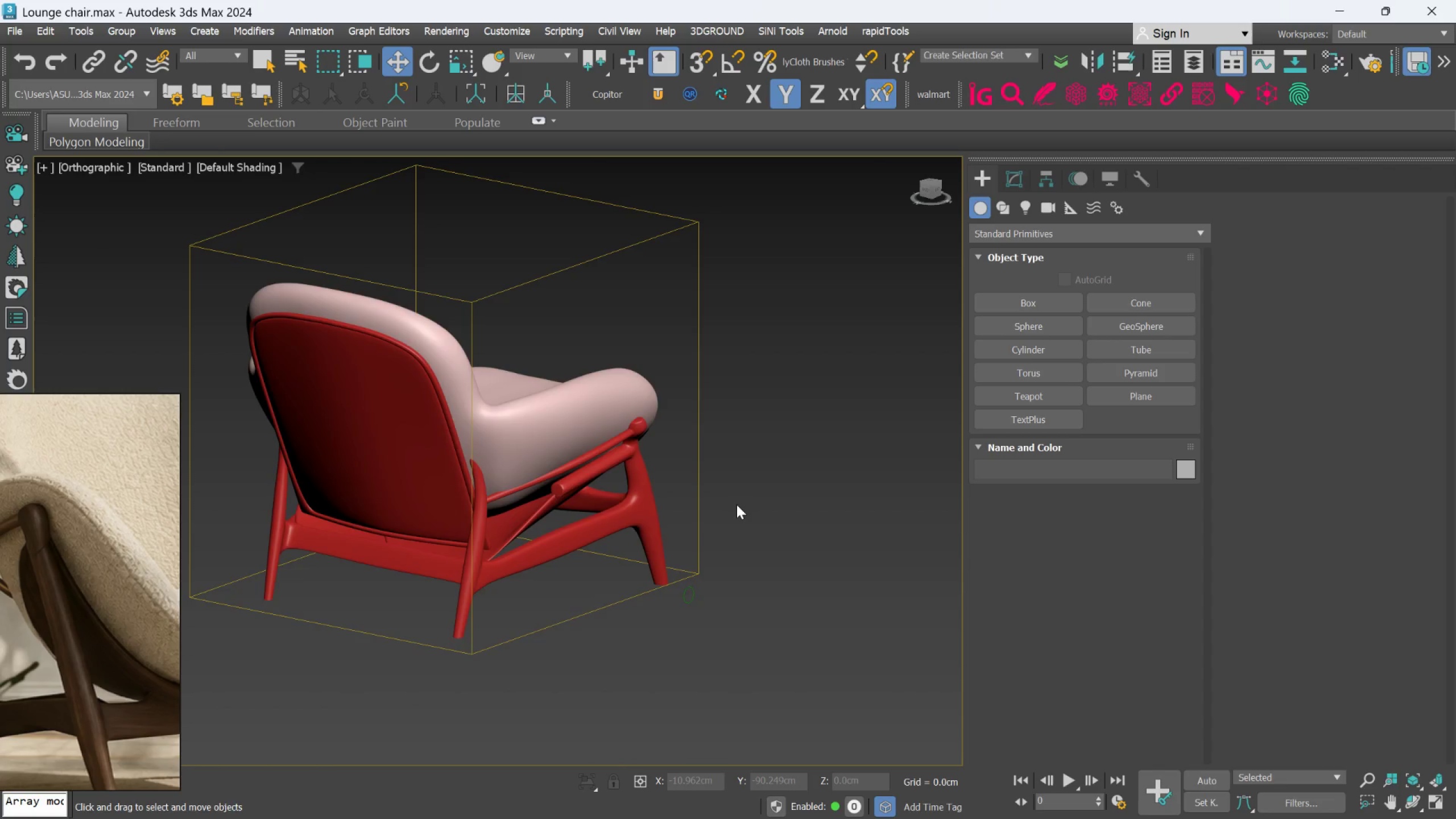 
hold_key(key=AltLeft, duration=0.69)
 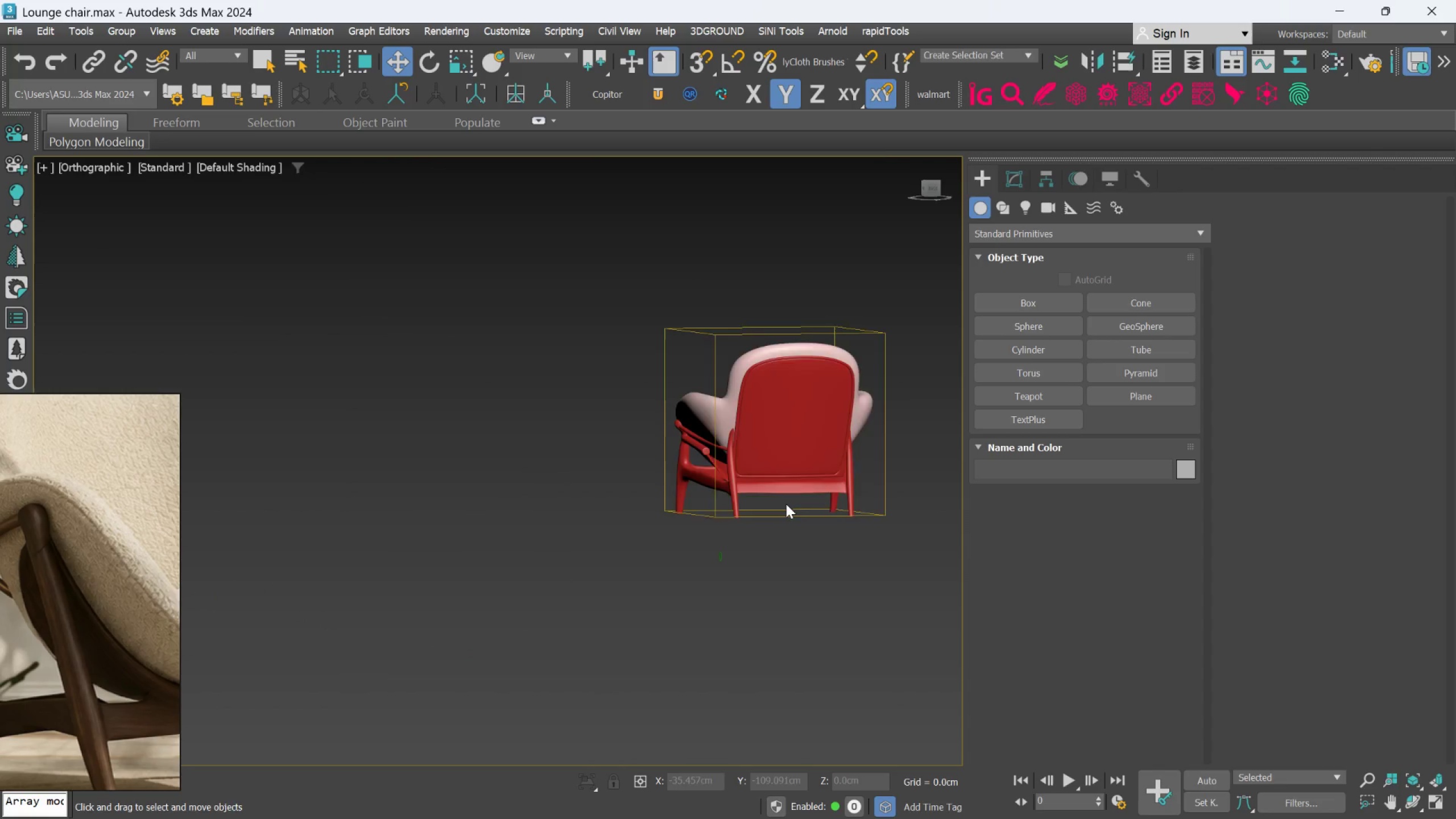 
scroll: coordinate [737, 504], scroll_direction: down, amount: 2.0
 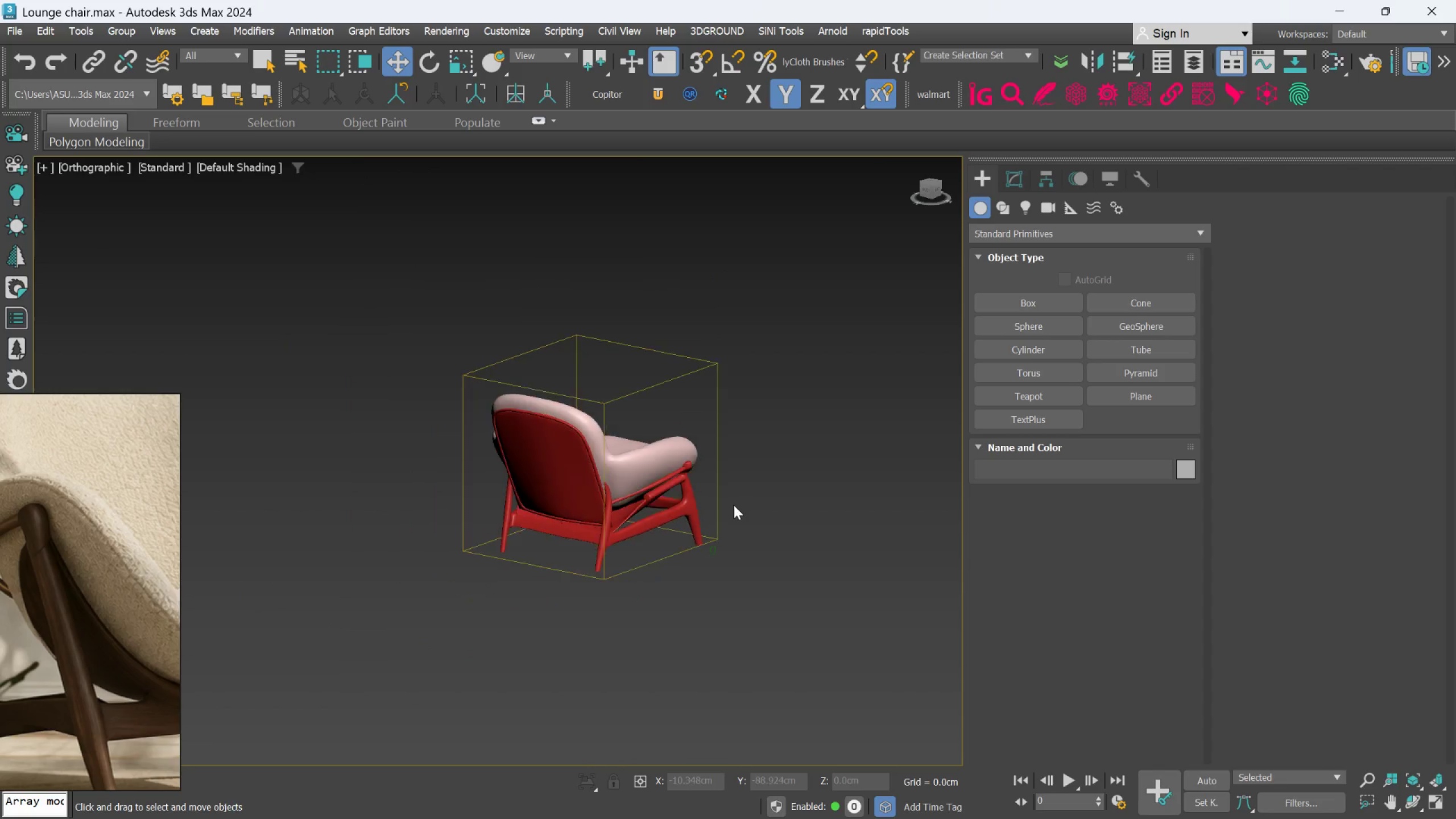 
scroll: coordinate [785, 504], scroll_direction: up, amount: 2.0
 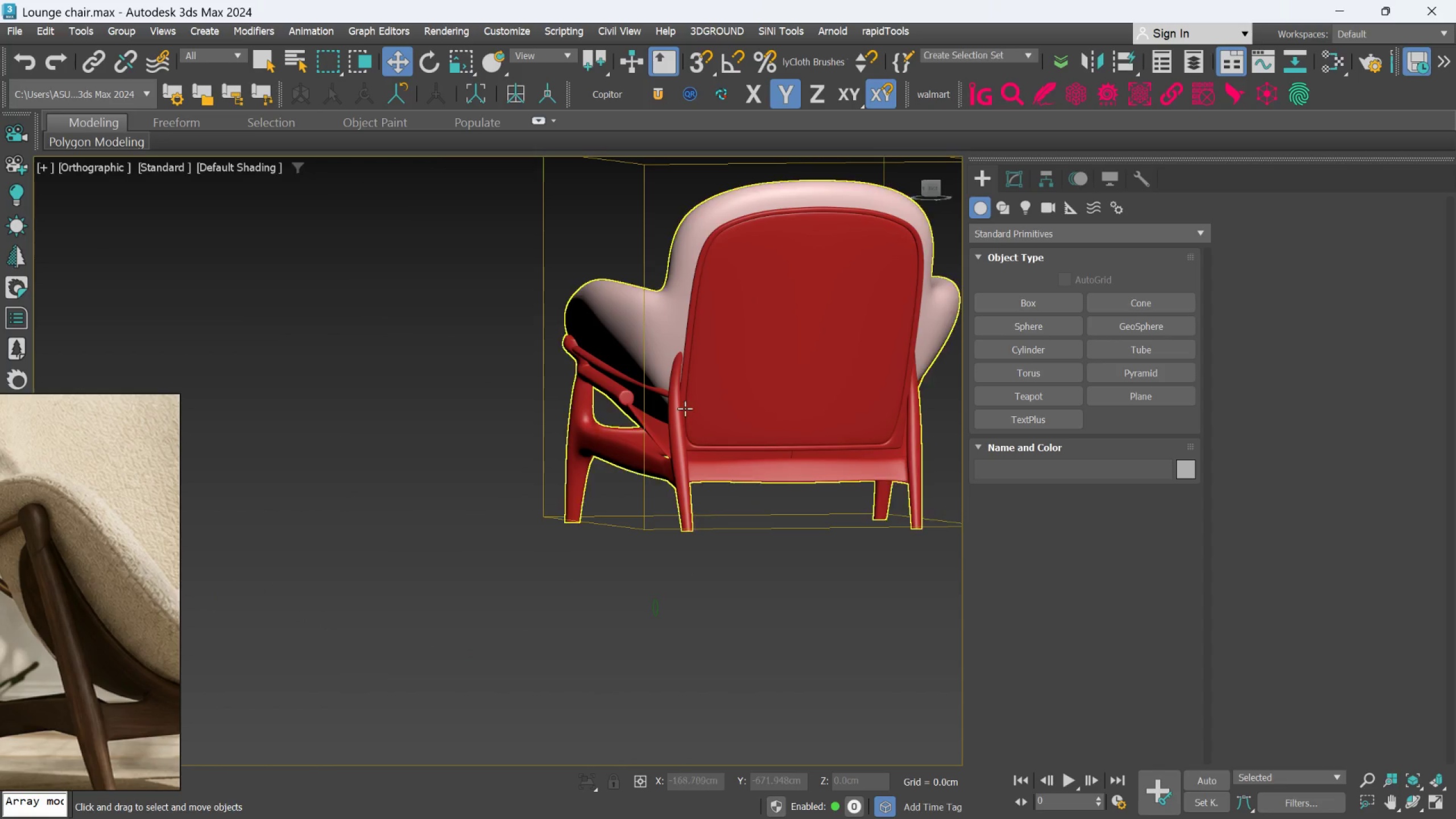 
hold_key(key=AltLeft, duration=1.5)
 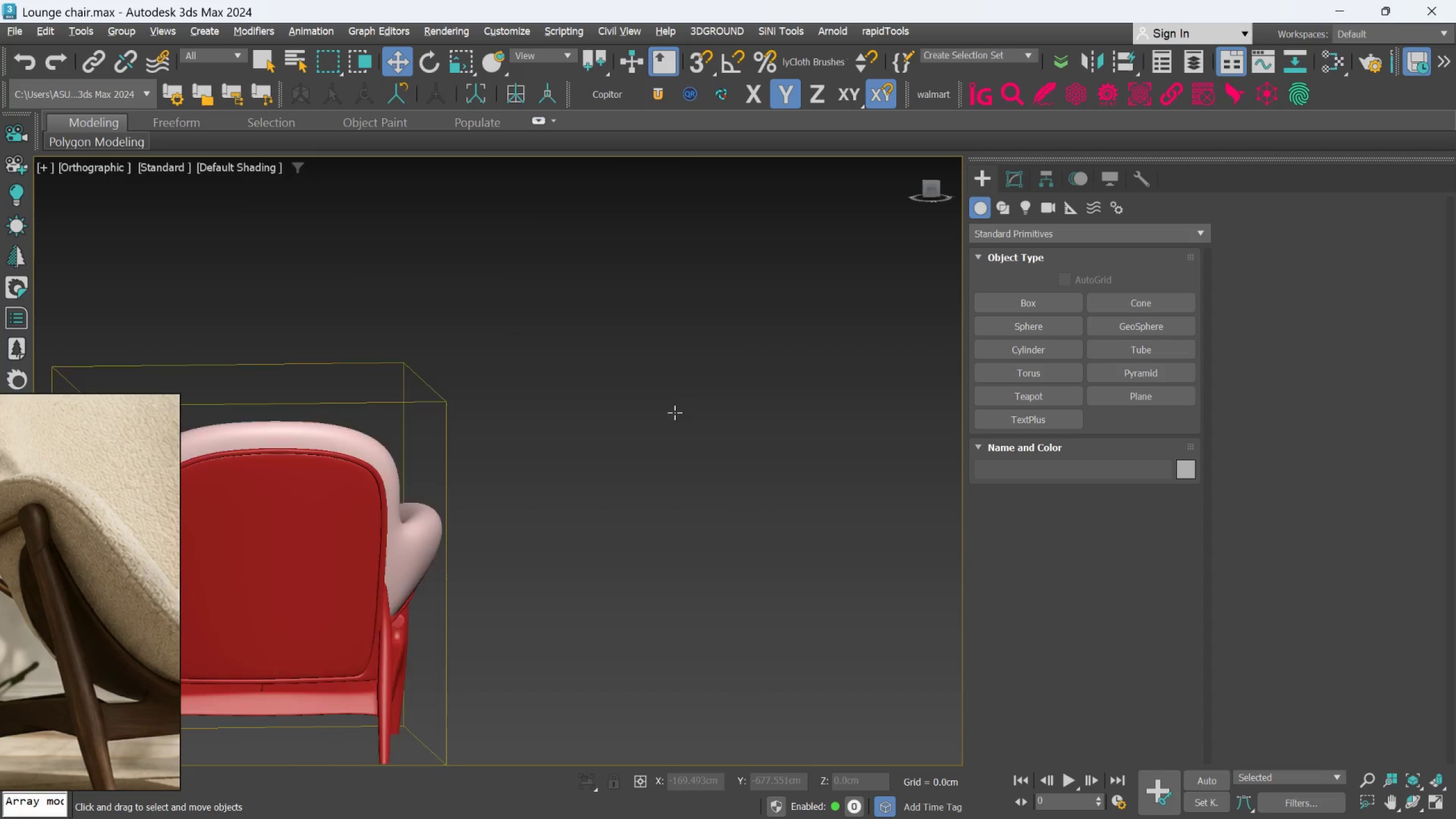 
scroll: coordinate [685, 407], scroll_direction: none, amount: 0.0
 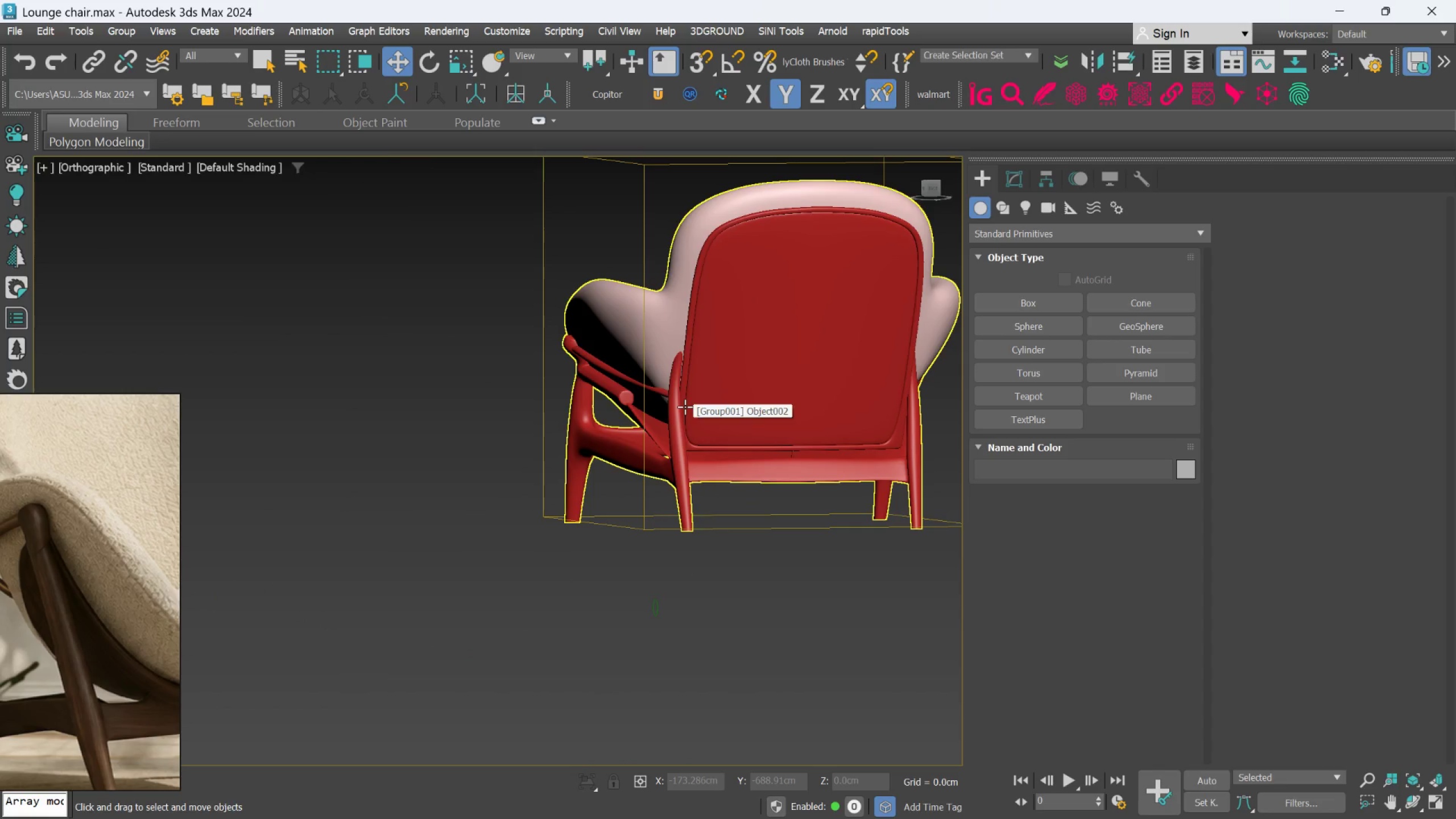 
key(Alt+AltLeft)
 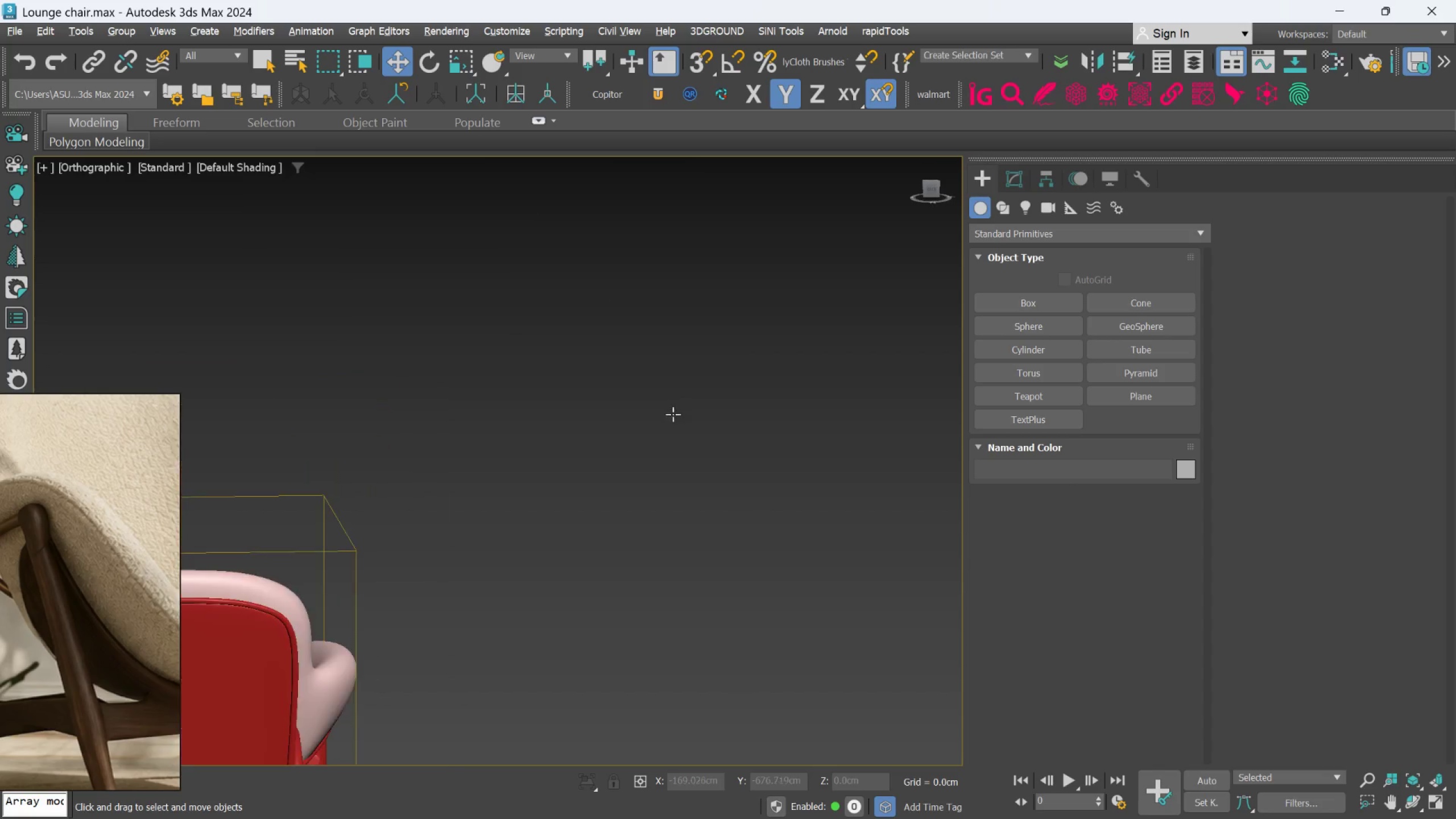 
key(Alt+AltLeft)
 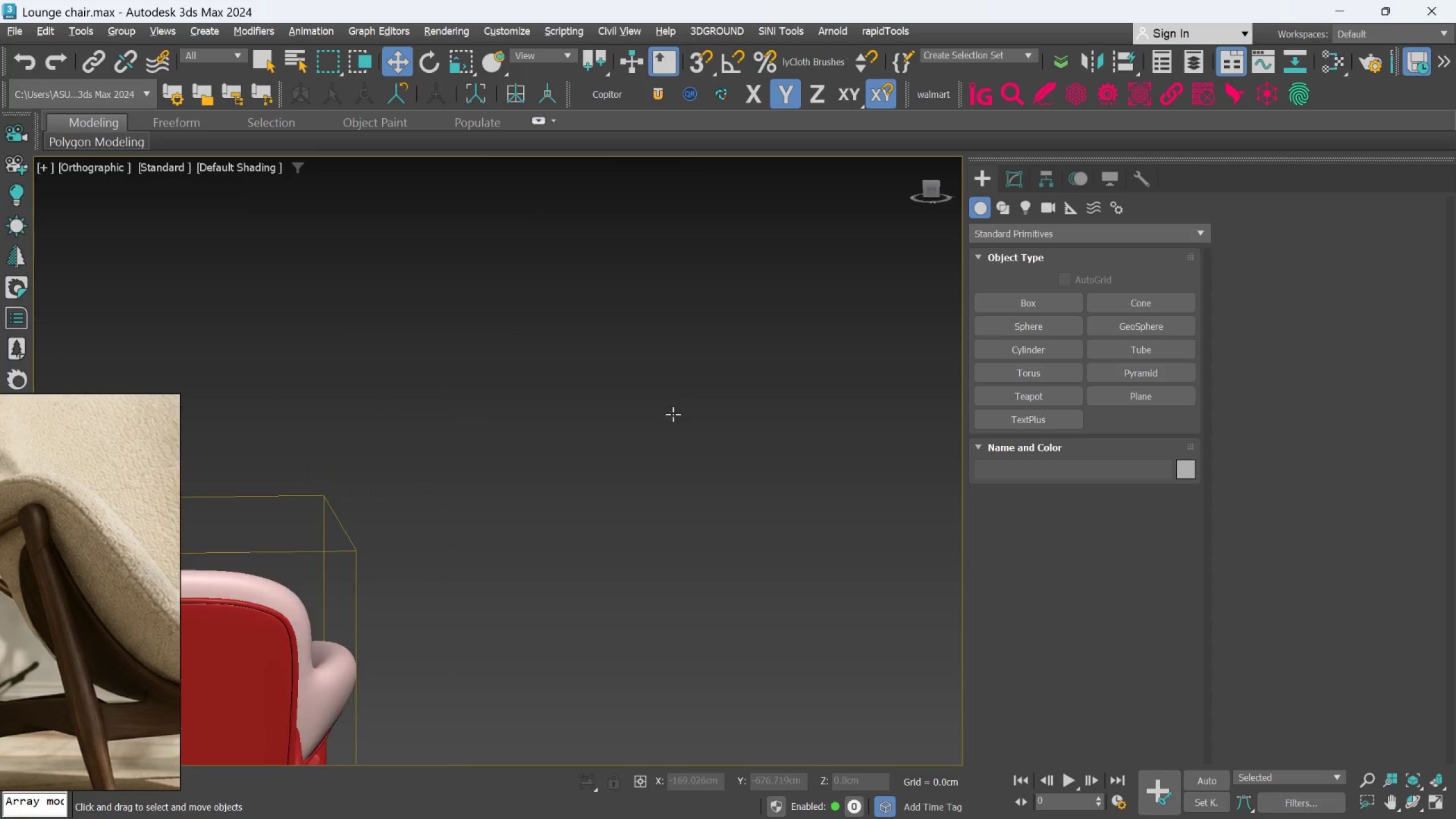 
key(Alt+AltLeft)
 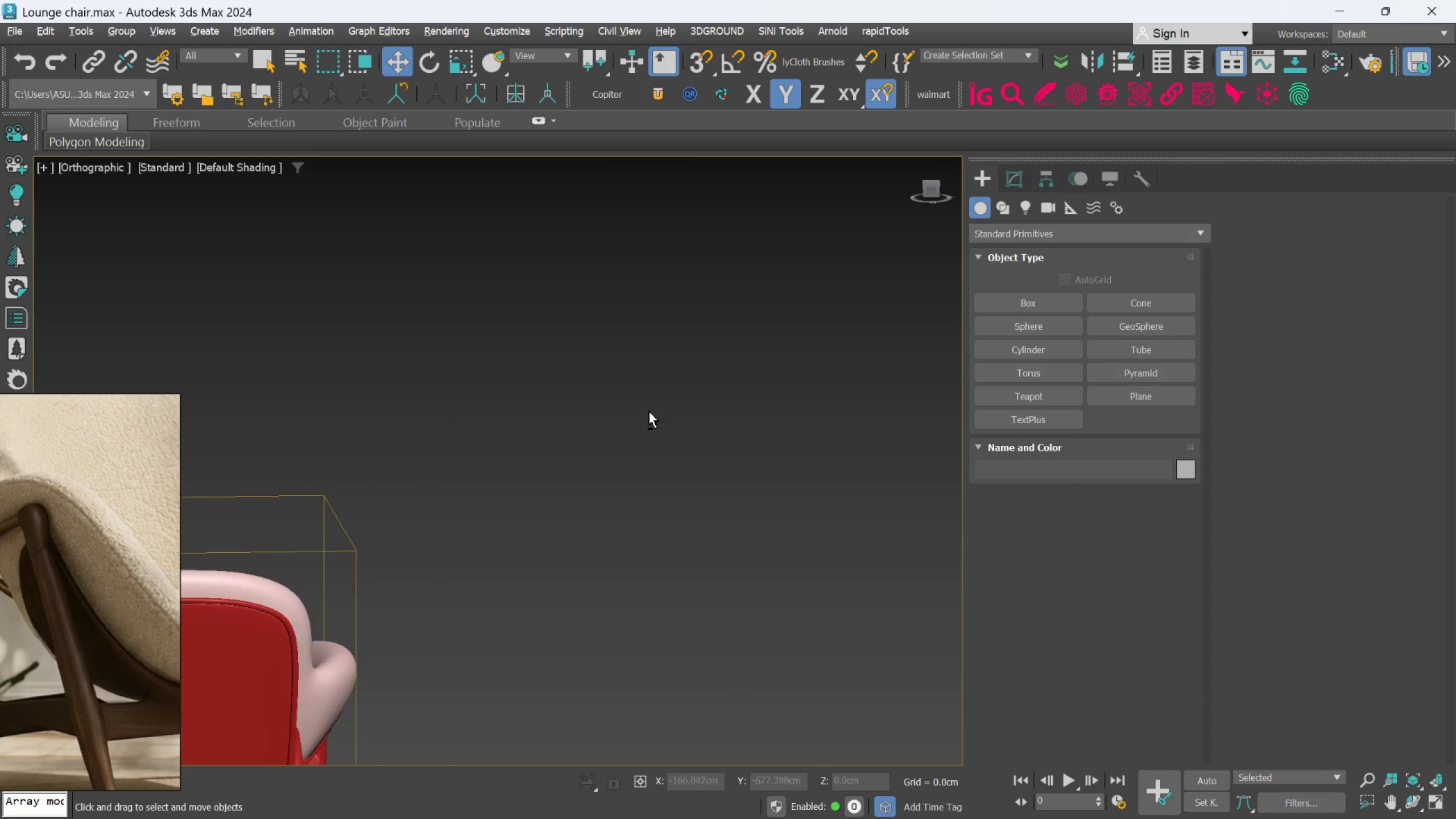 
key(Alt+AltLeft)
 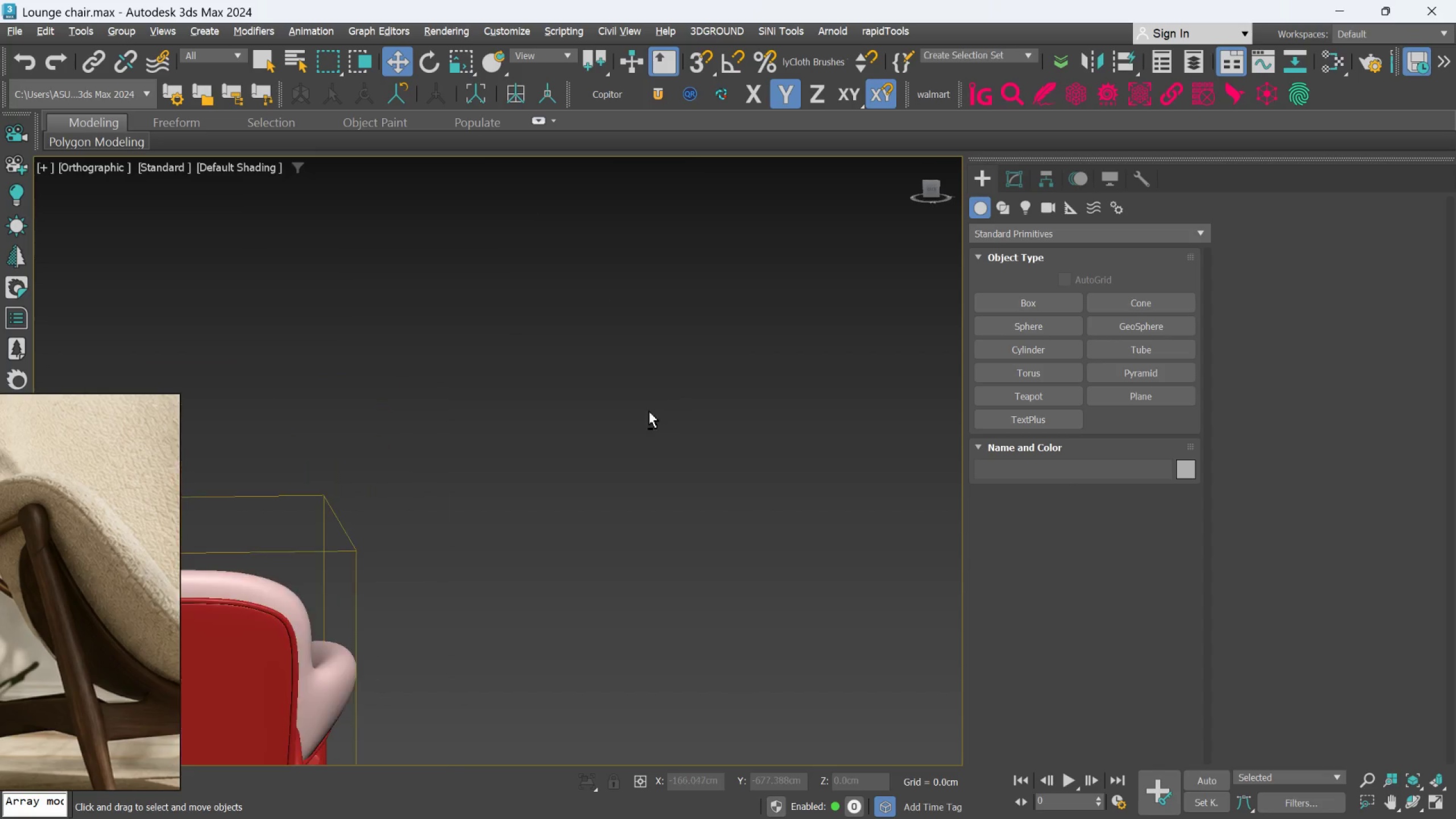 
key(Alt+AltLeft)
 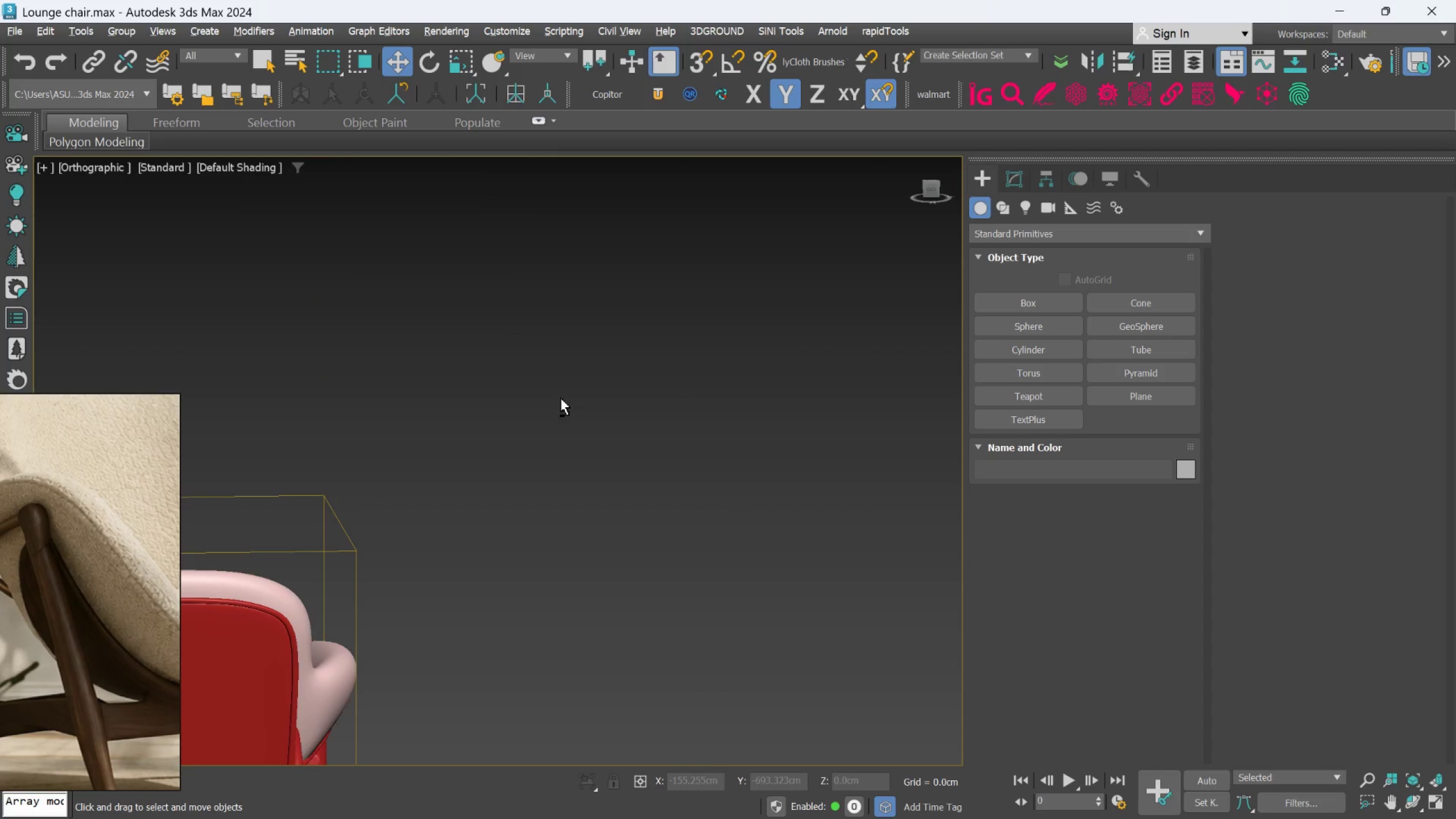 
key(Alt+AltLeft)
 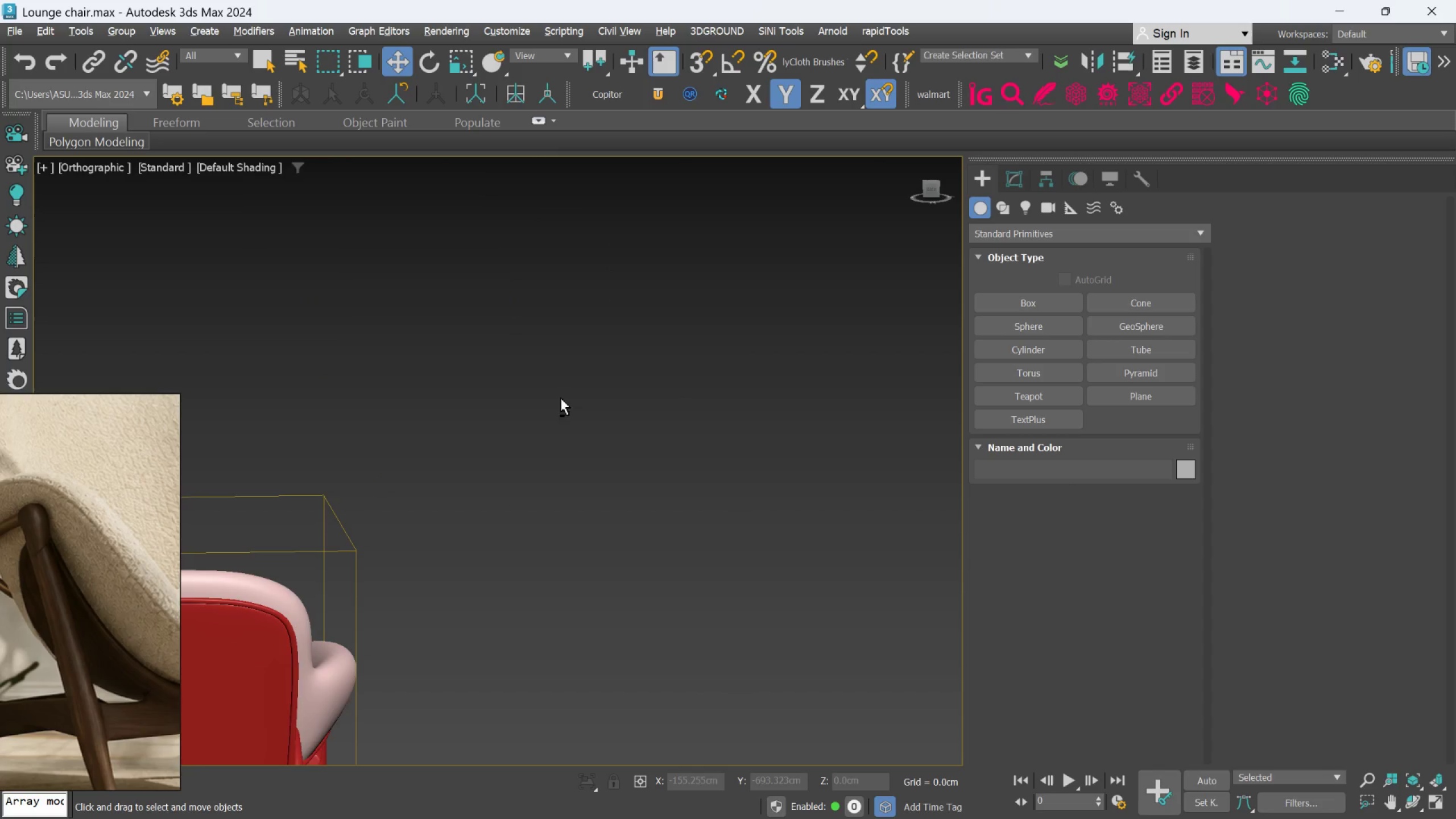 
key(Alt+AltLeft)
 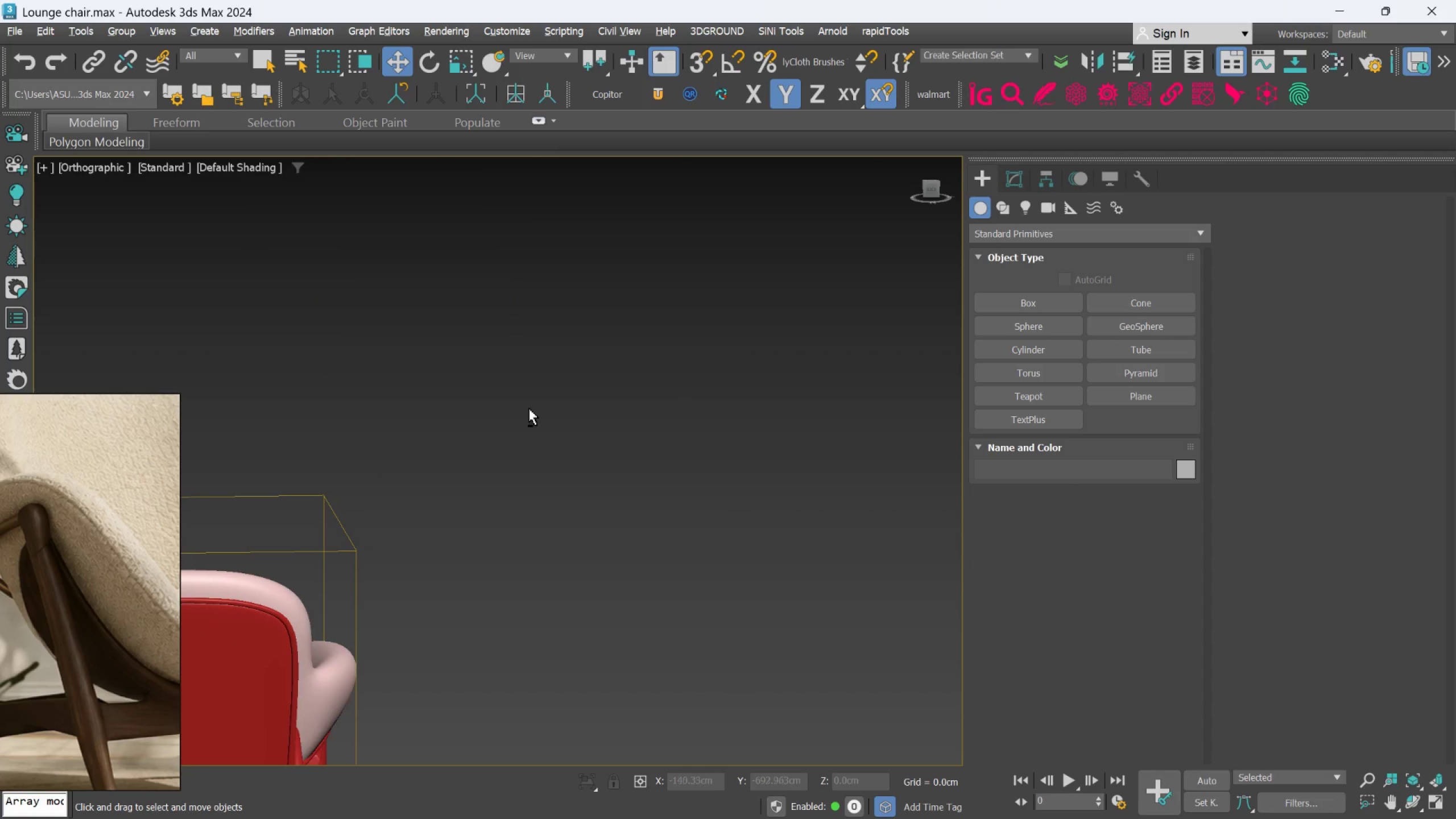 
key(Alt+AltLeft)
 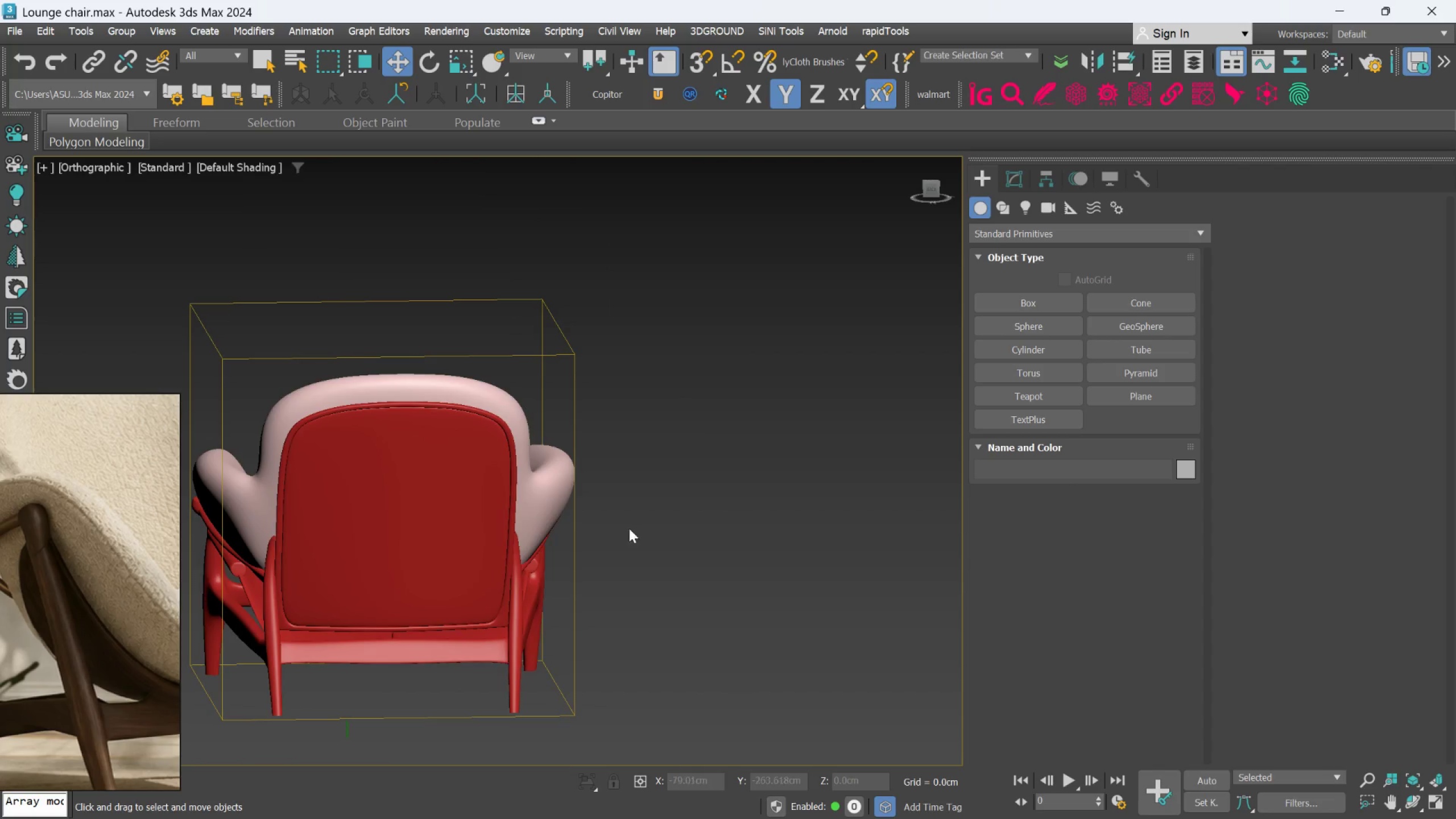 
left_click([520, 483])
 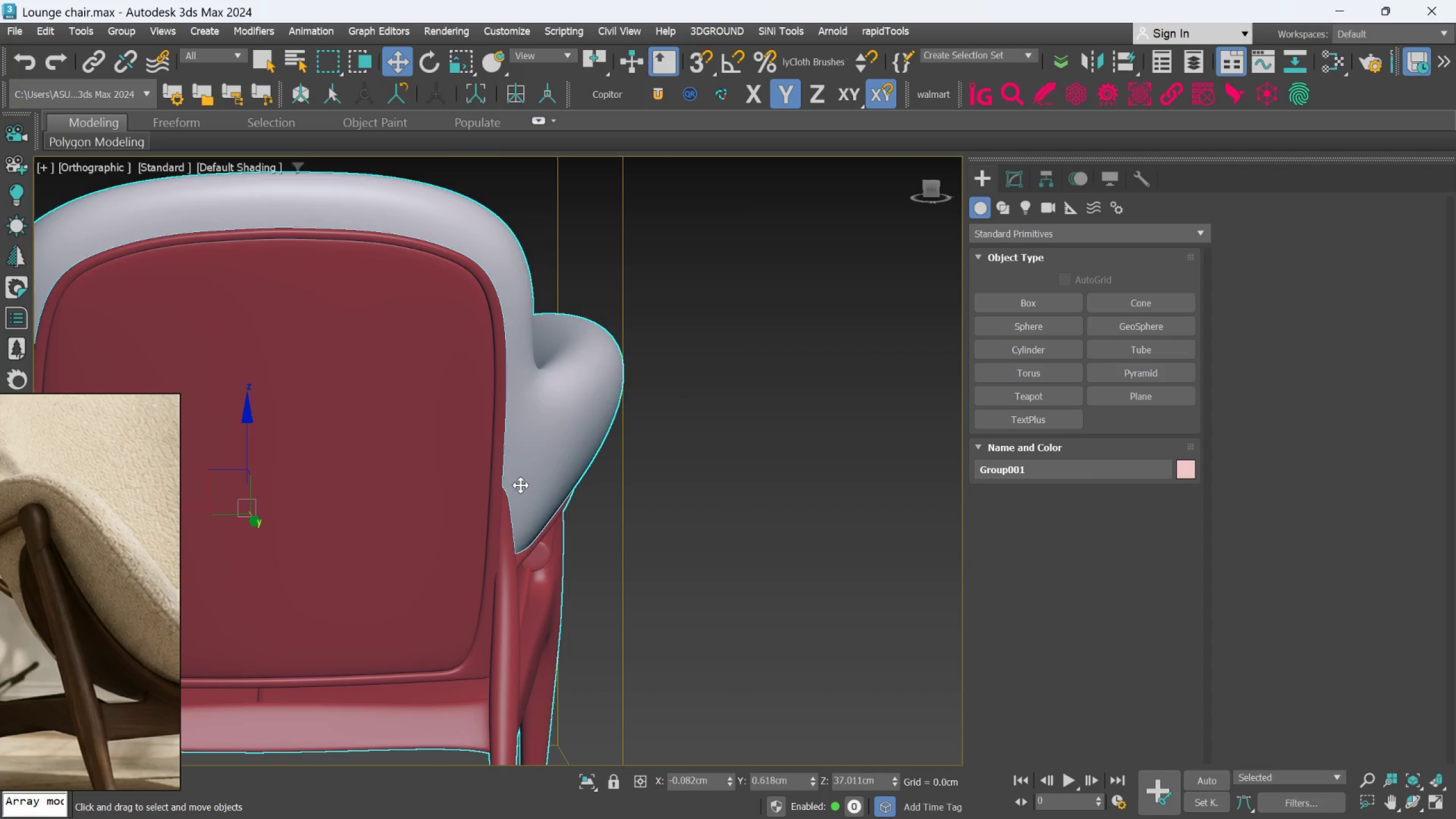 
scroll: coordinate [524, 565], scroll_direction: up, amount: 2.0
 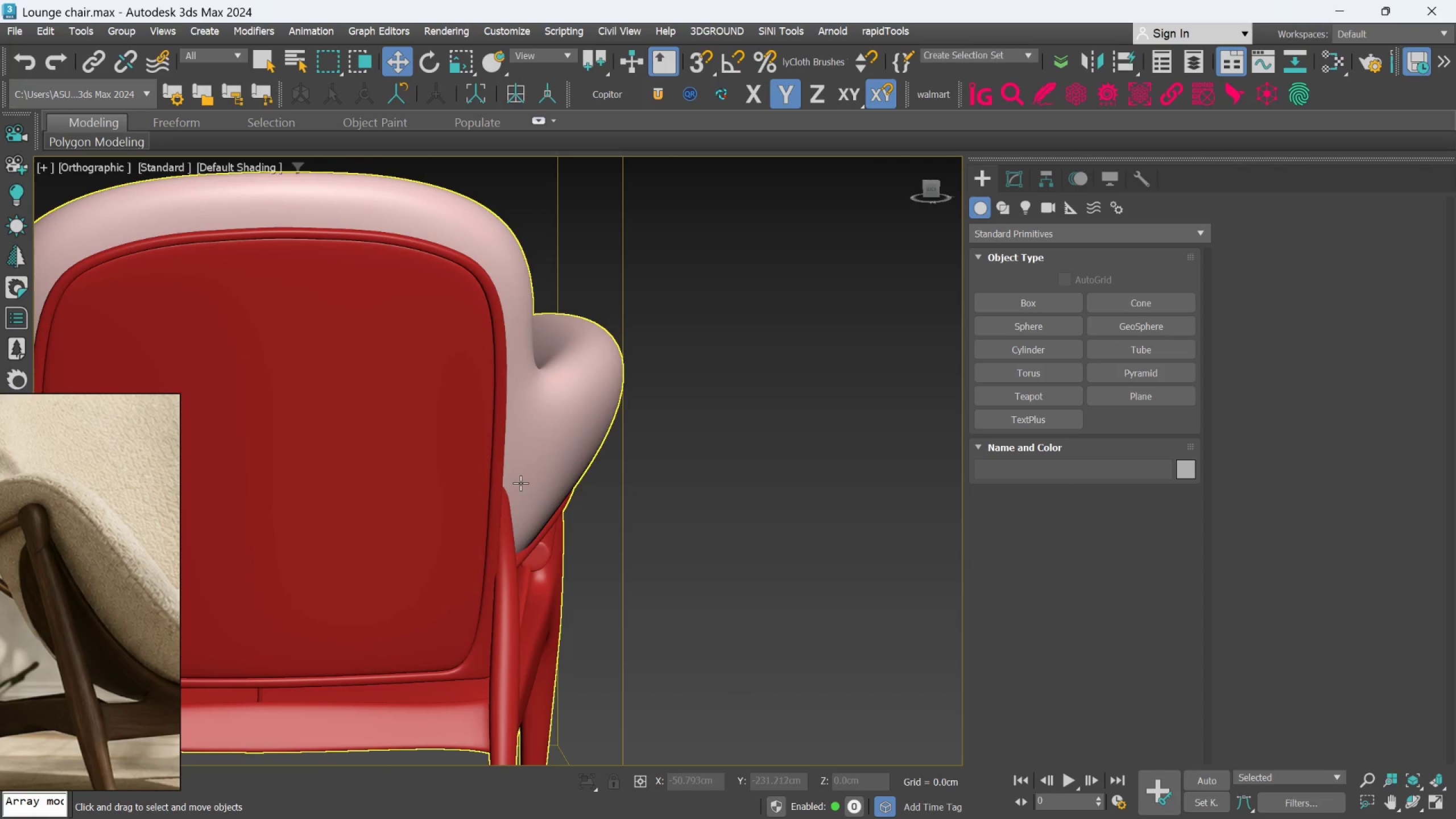 
hold_key(key=AltLeft, duration=1.28)
 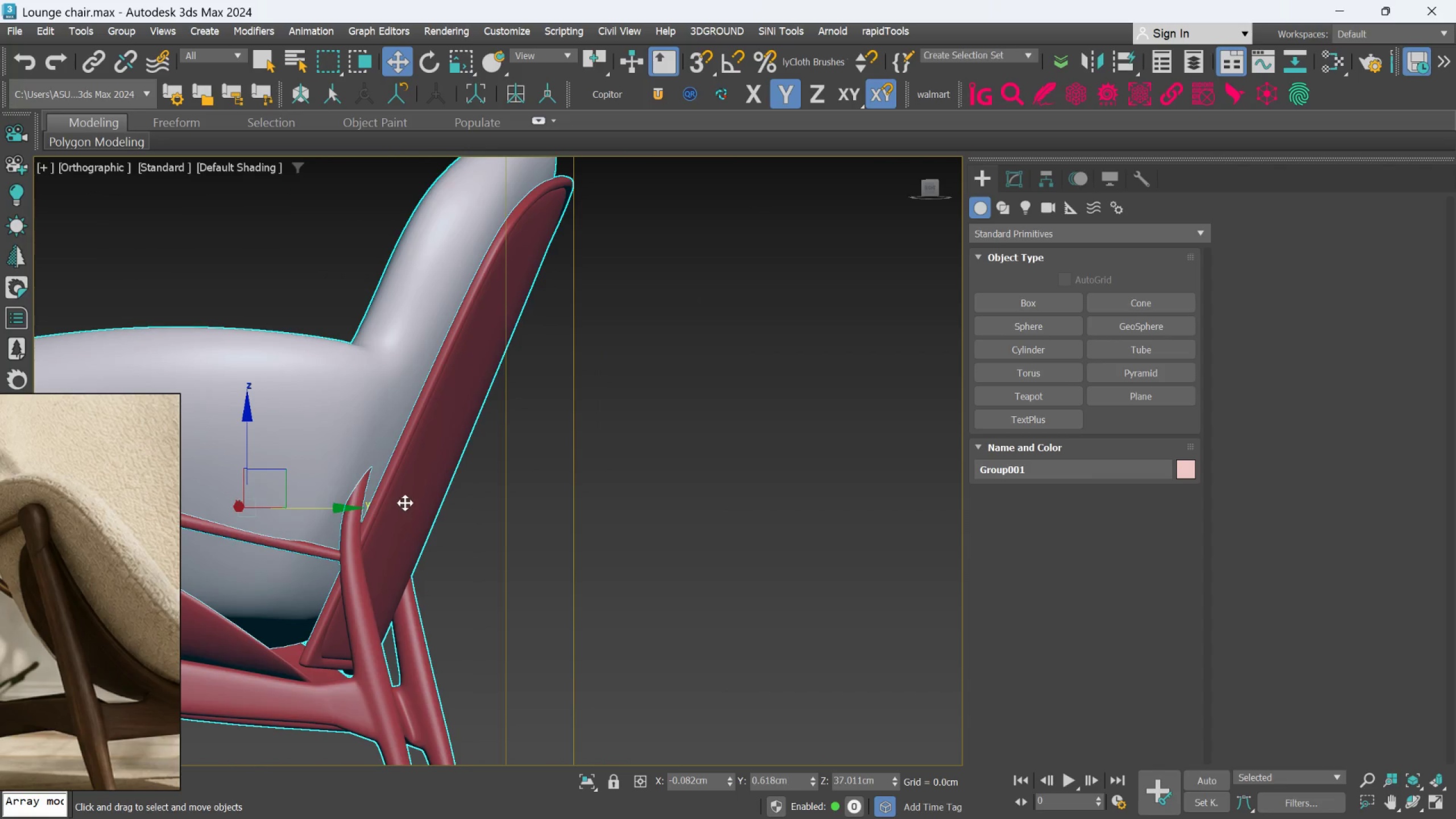 
hold_key(key=AltLeft, duration=0.72)
 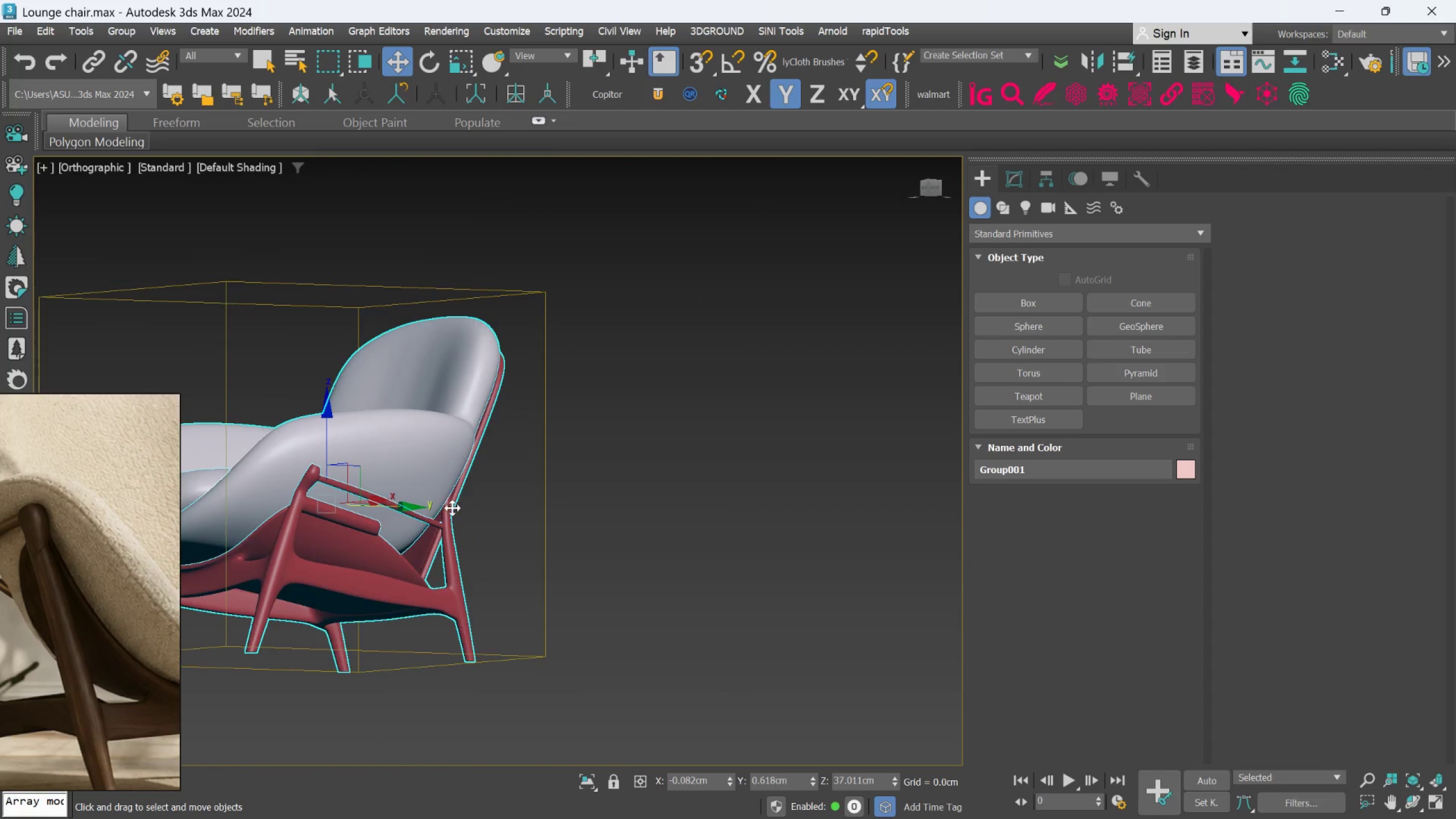 
scroll: coordinate [407, 500], scroll_direction: down, amount: 2.0
 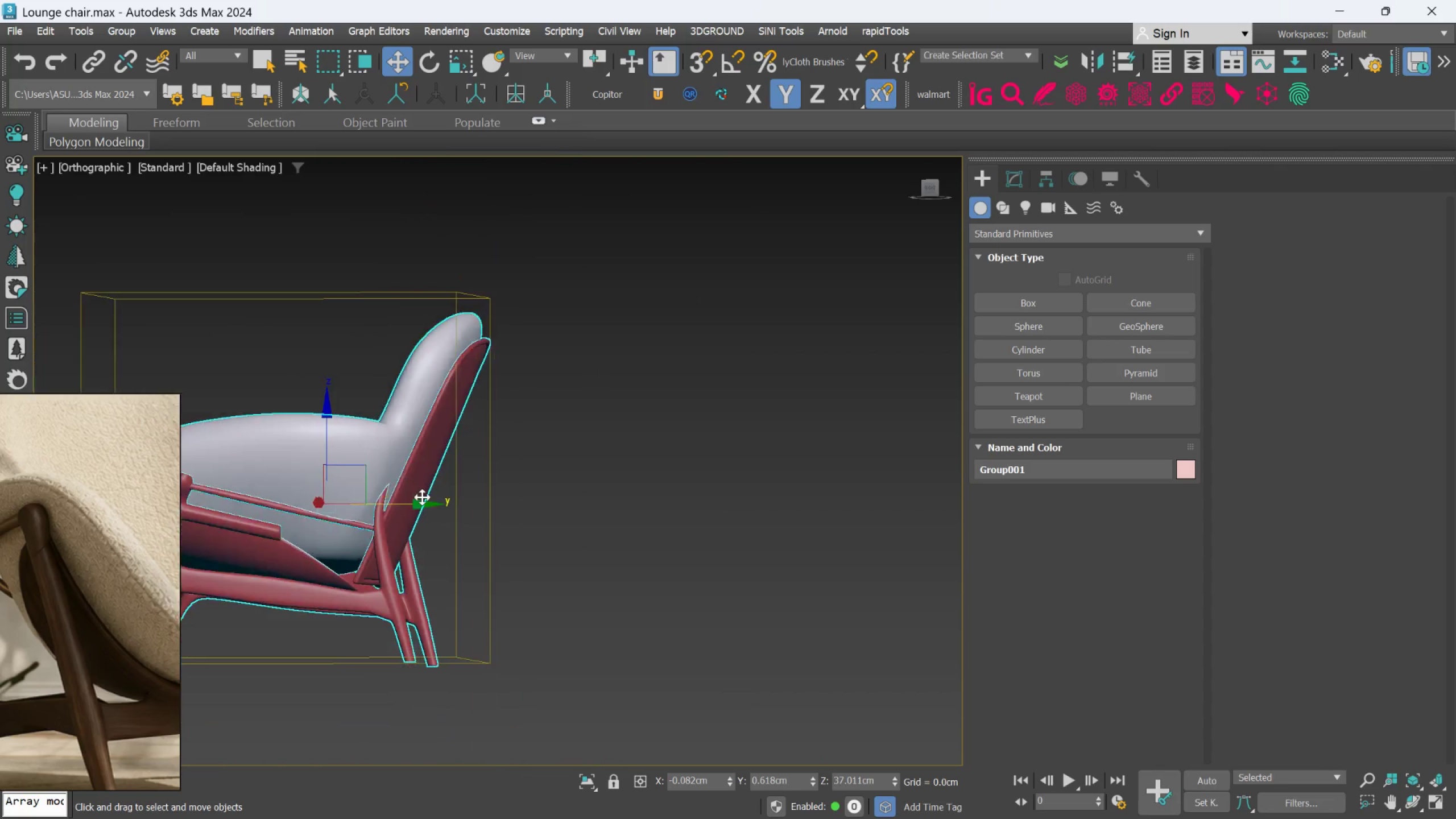 
hold_key(key=AltLeft, duration=1.5)
 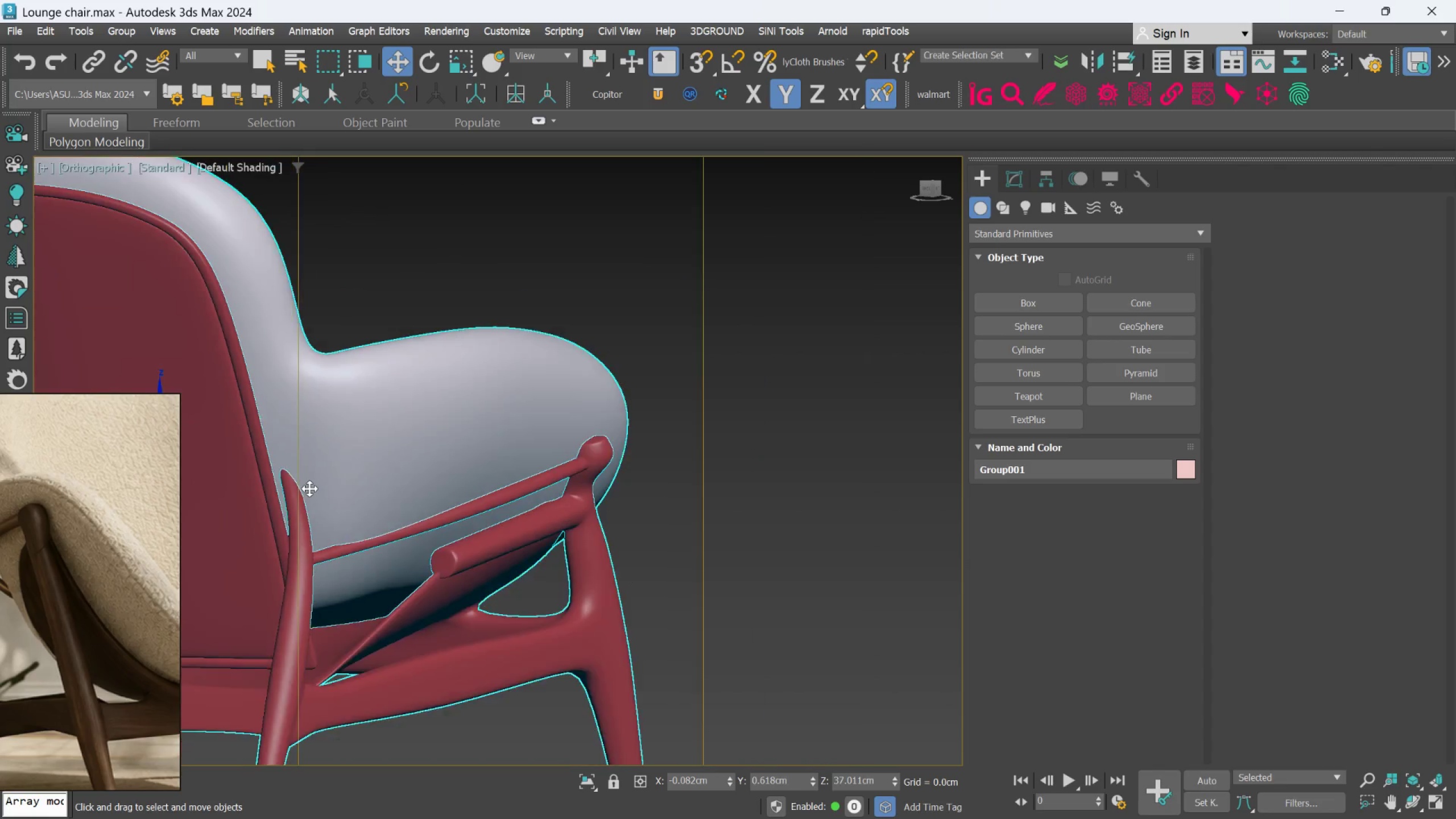 
scroll: coordinate [451, 508], scroll_direction: up, amount: 3.0
 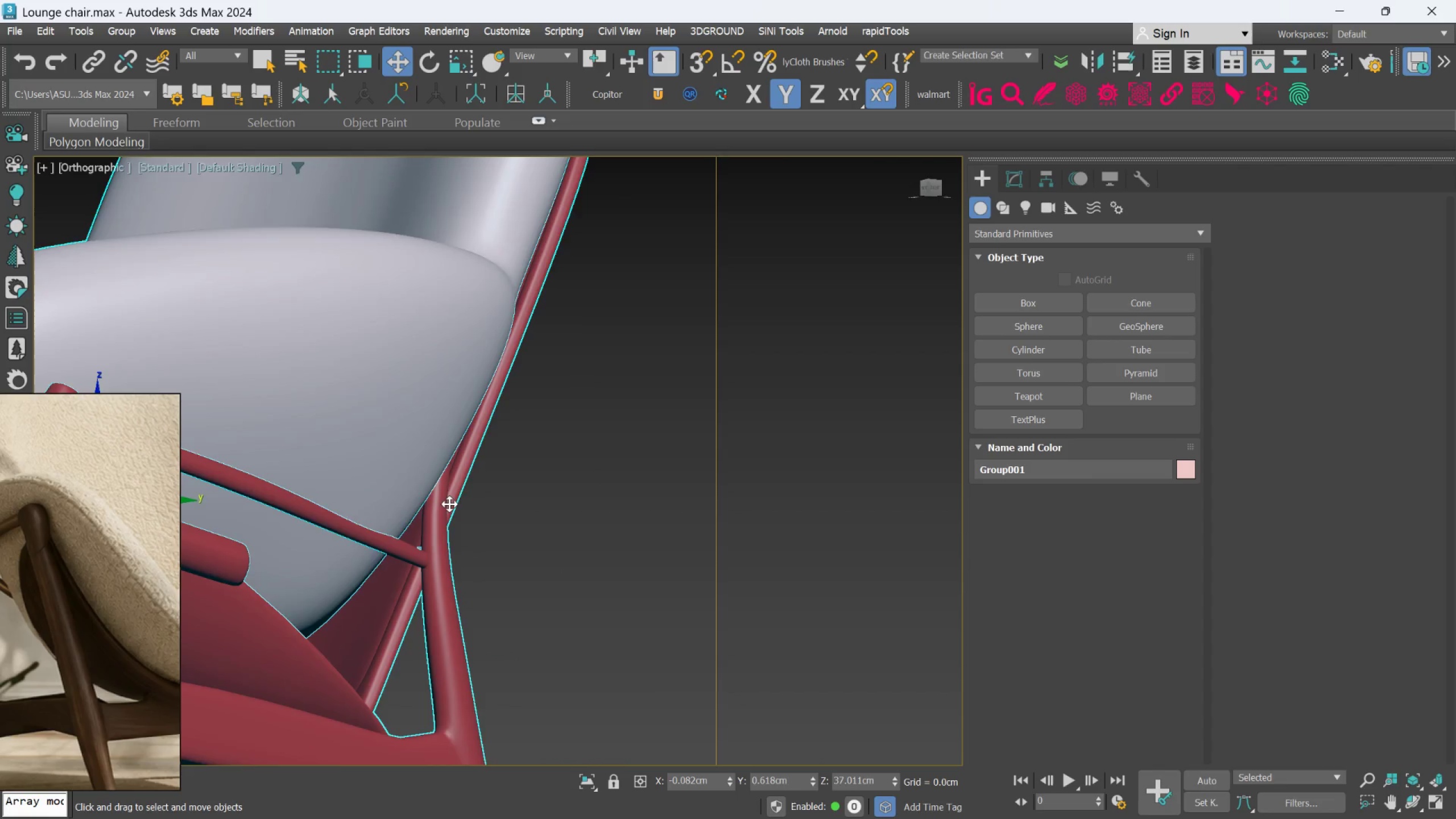 
hold_key(key=AltLeft, duration=0.31)
 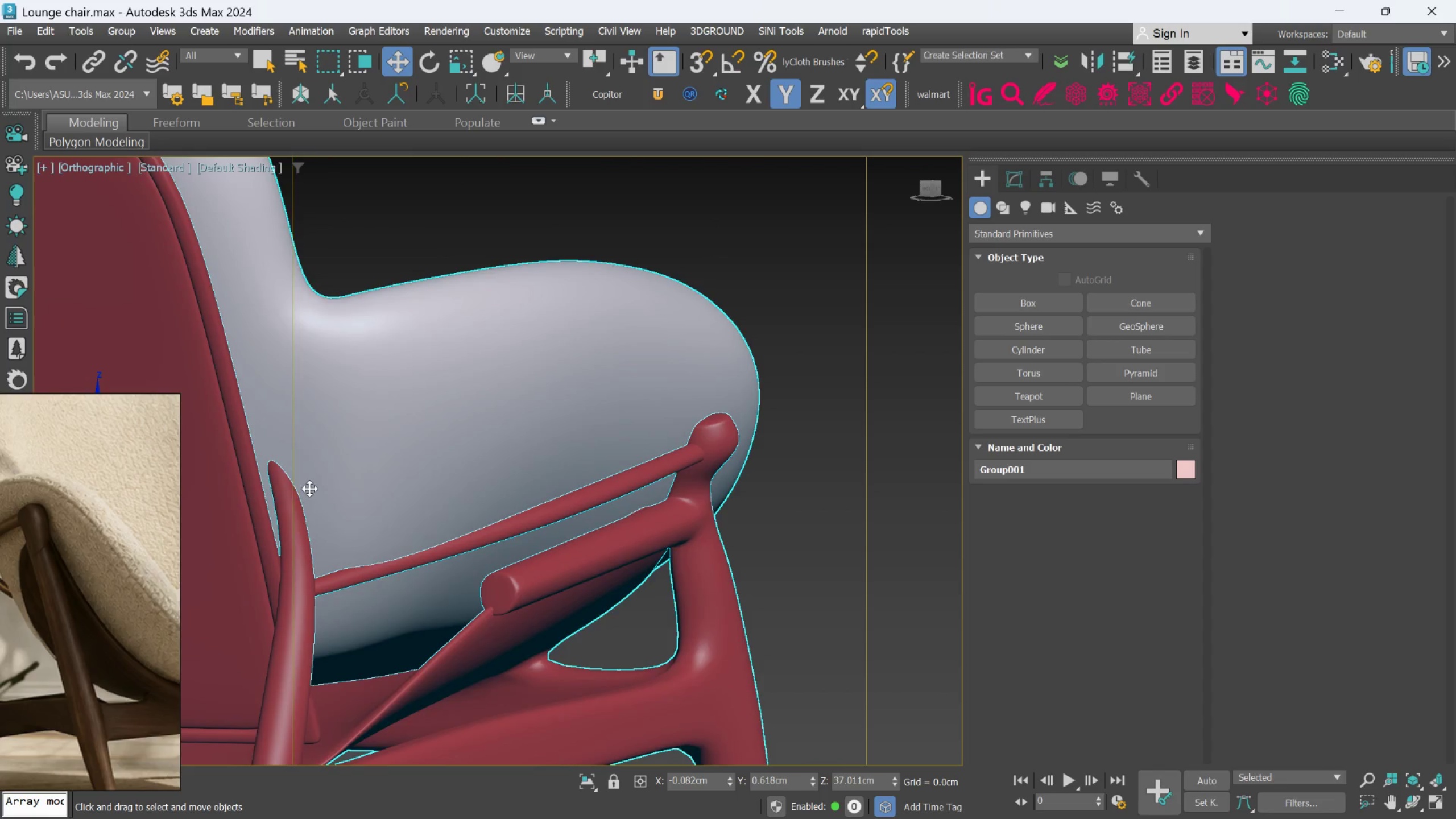 
hold_key(key=AltLeft, duration=0.62)
 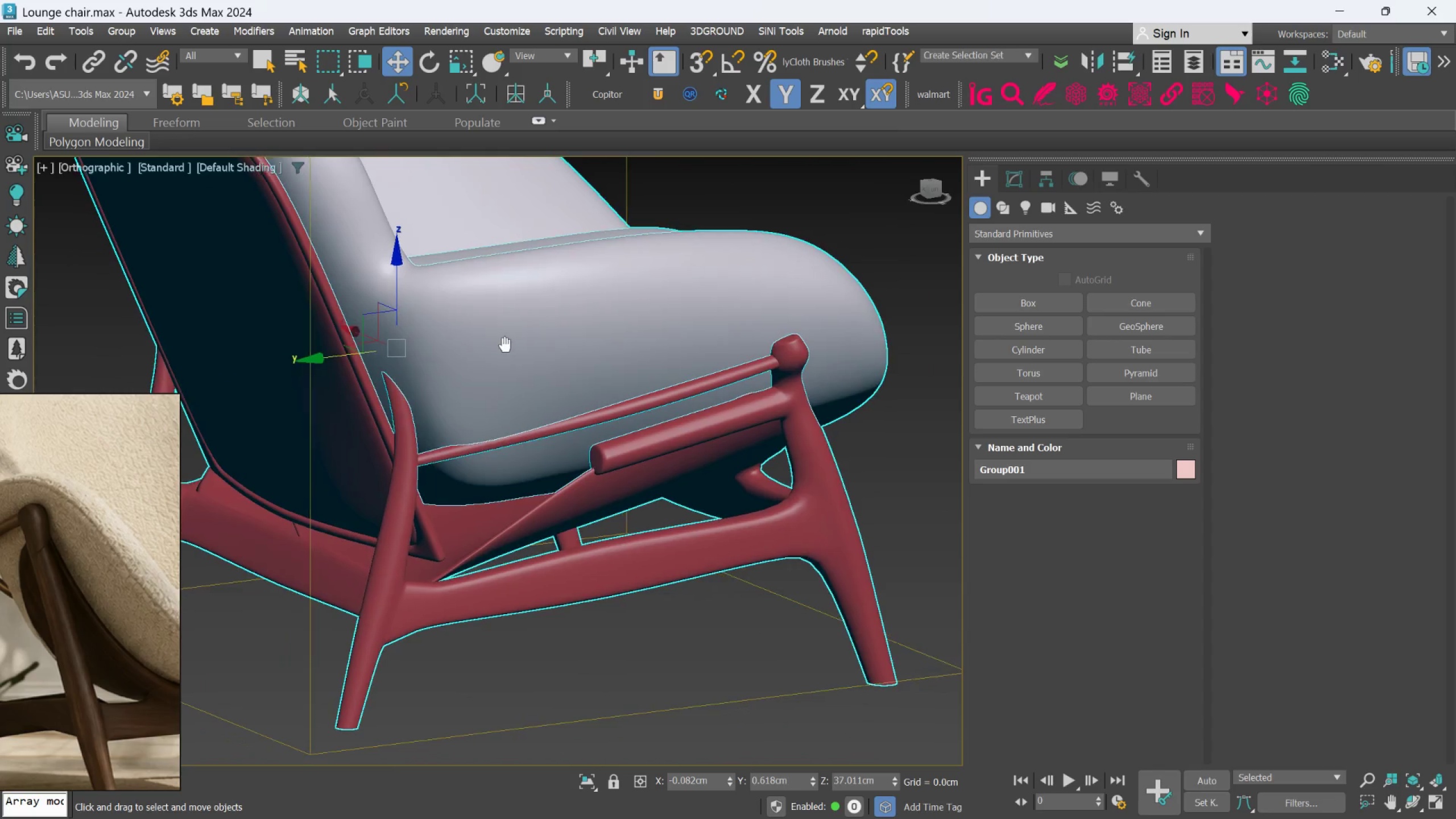 
scroll: coordinate [309, 489], scroll_direction: down, amount: 1.0
 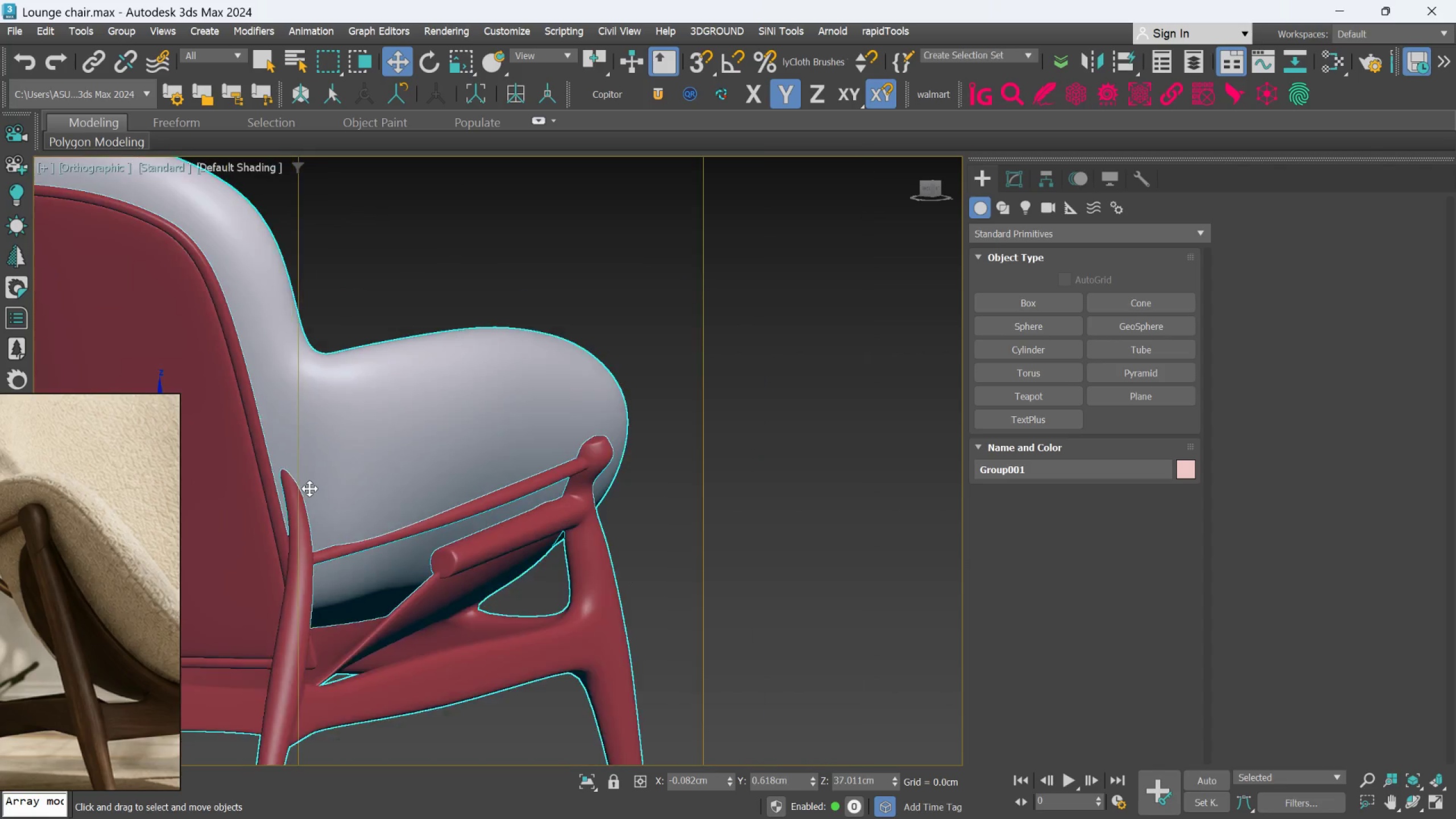 
hold_key(key=AltLeft, duration=1.5)
 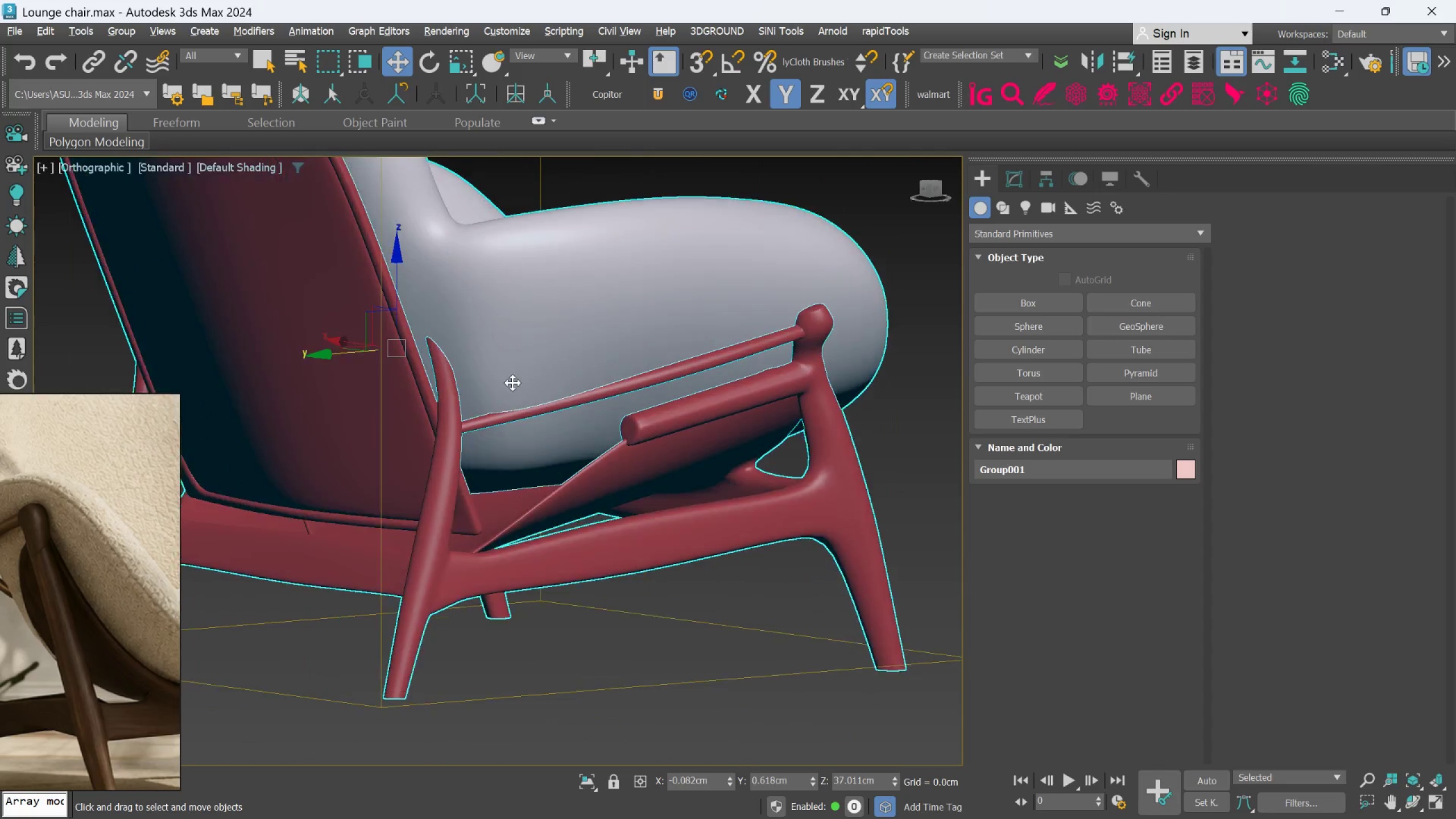 
key(Alt+AltLeft)
 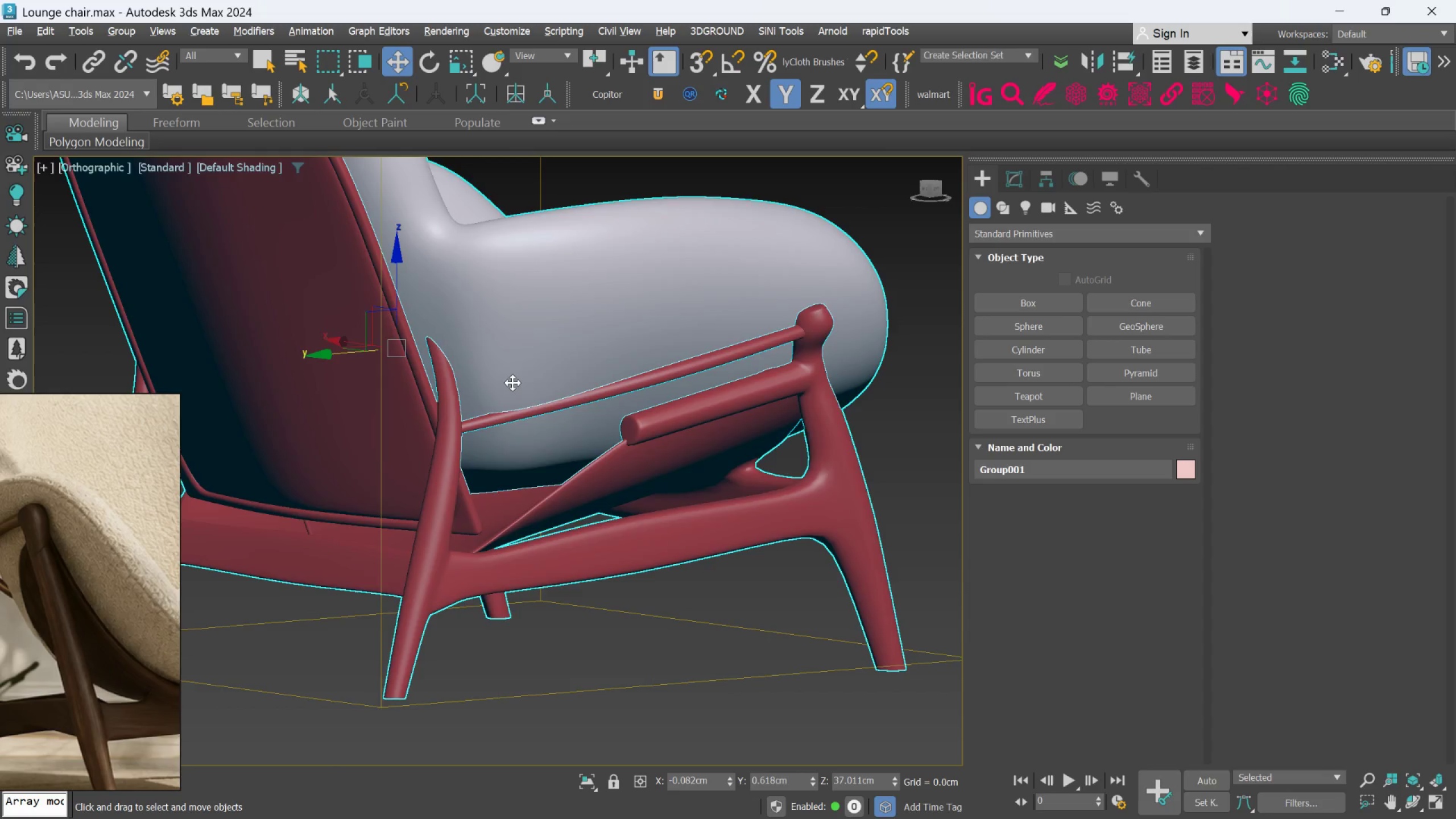 
key(Alt+AltLeft)
 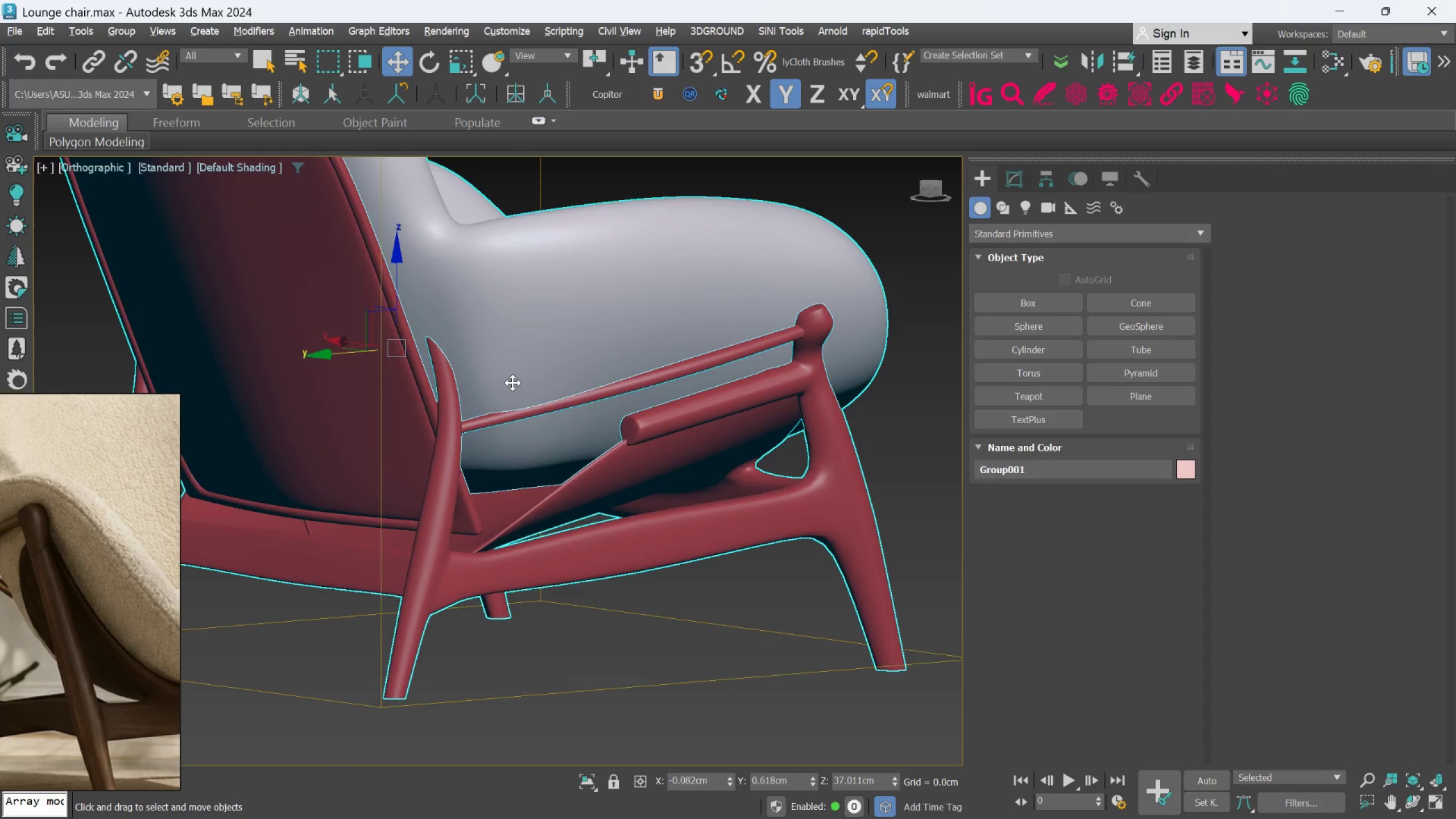 
key(Alt+AltLeft)
 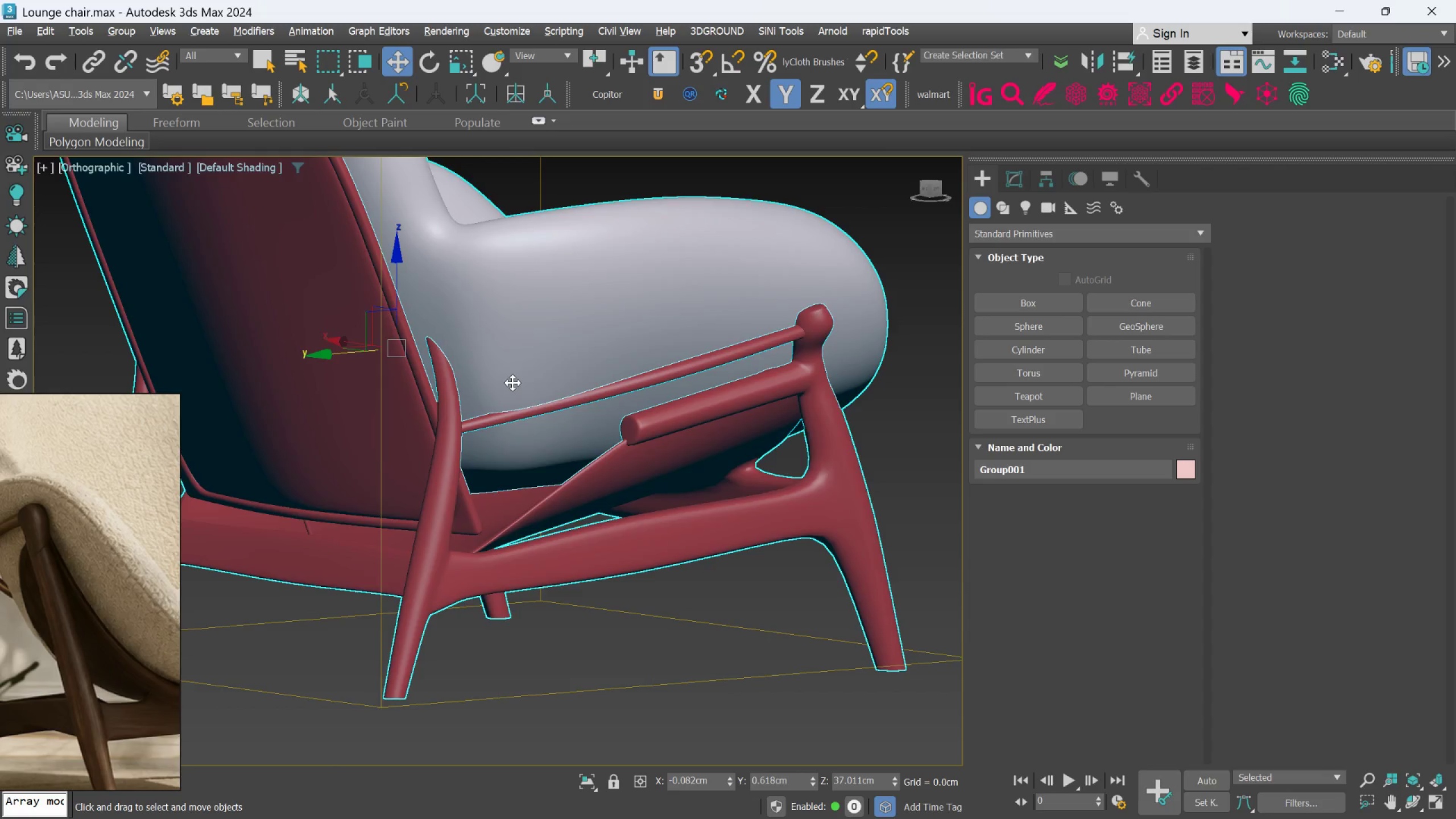 
key(Alt+AltLeft)
 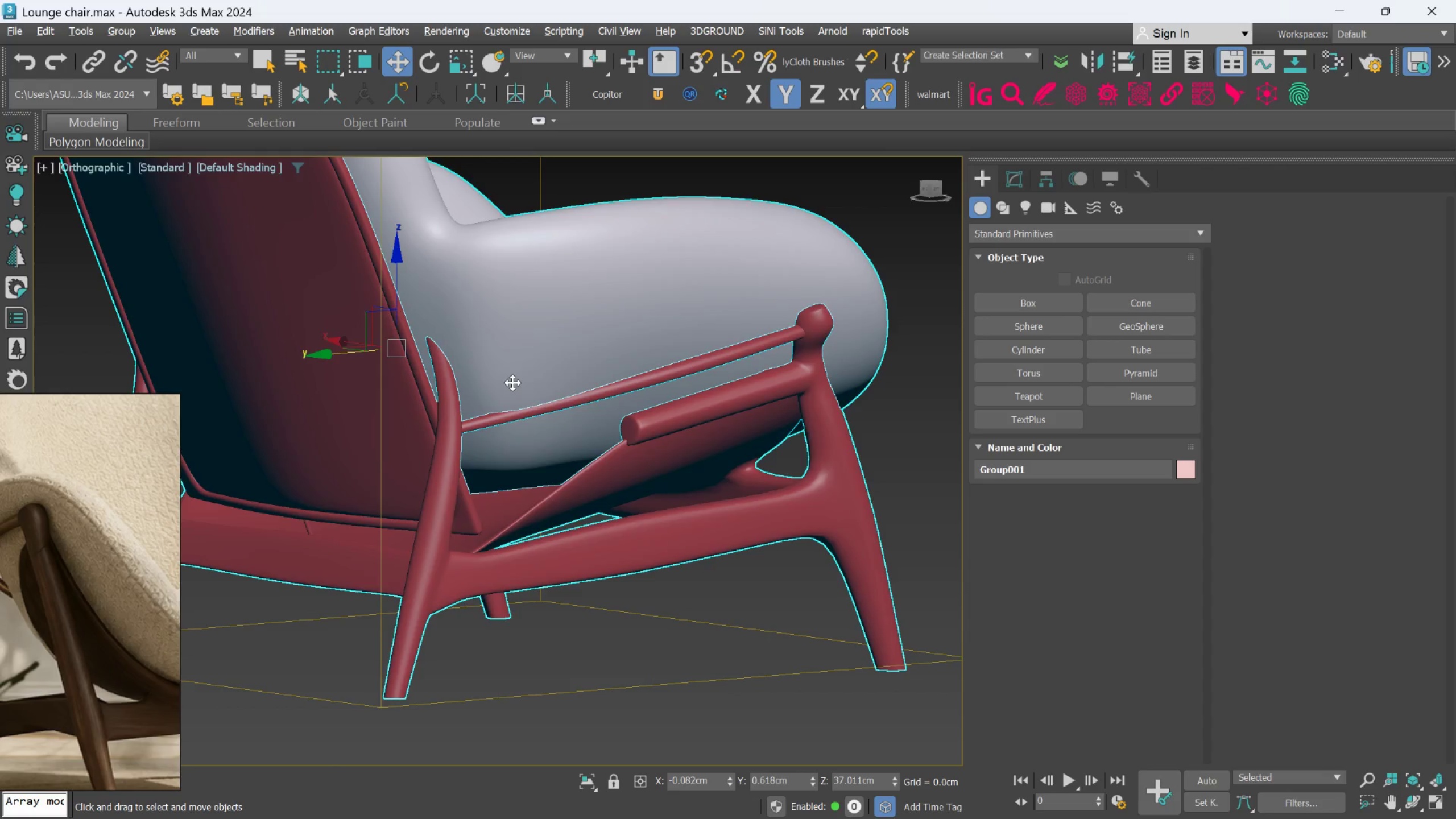 
key(Alt+AltLeft)
 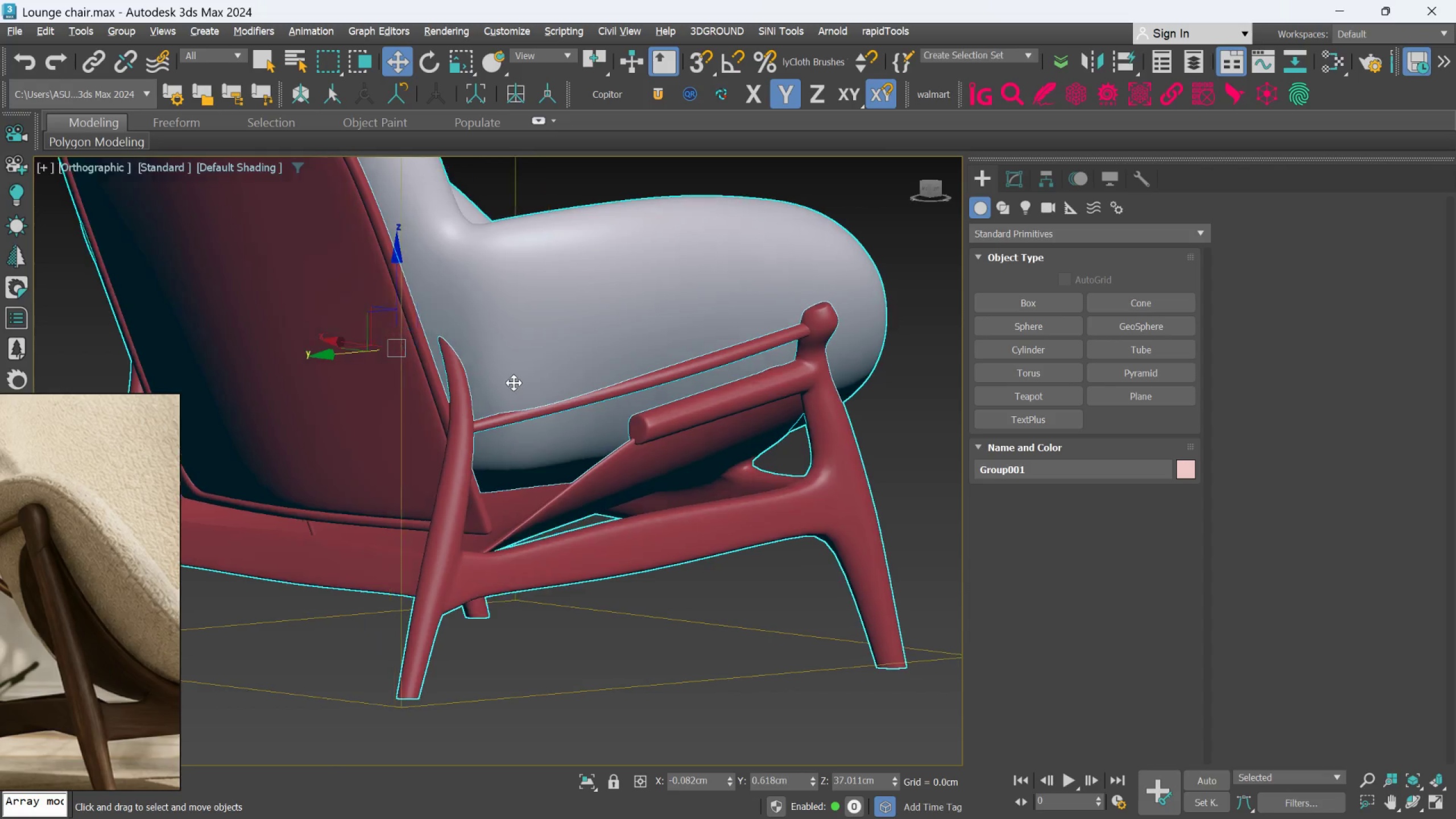 
key(Alt+AltLeft)
 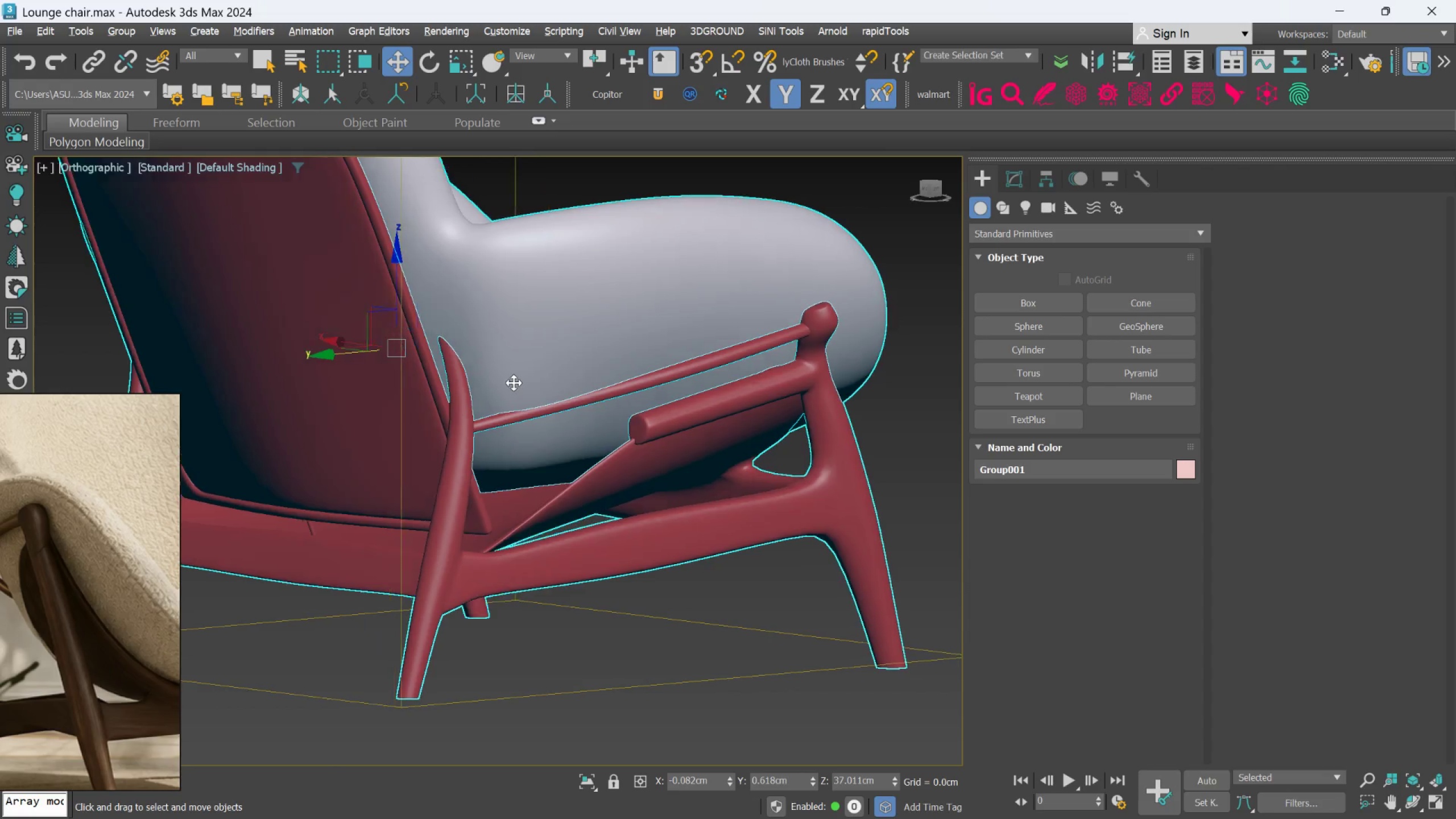 
key(Alt+AltLeft)
 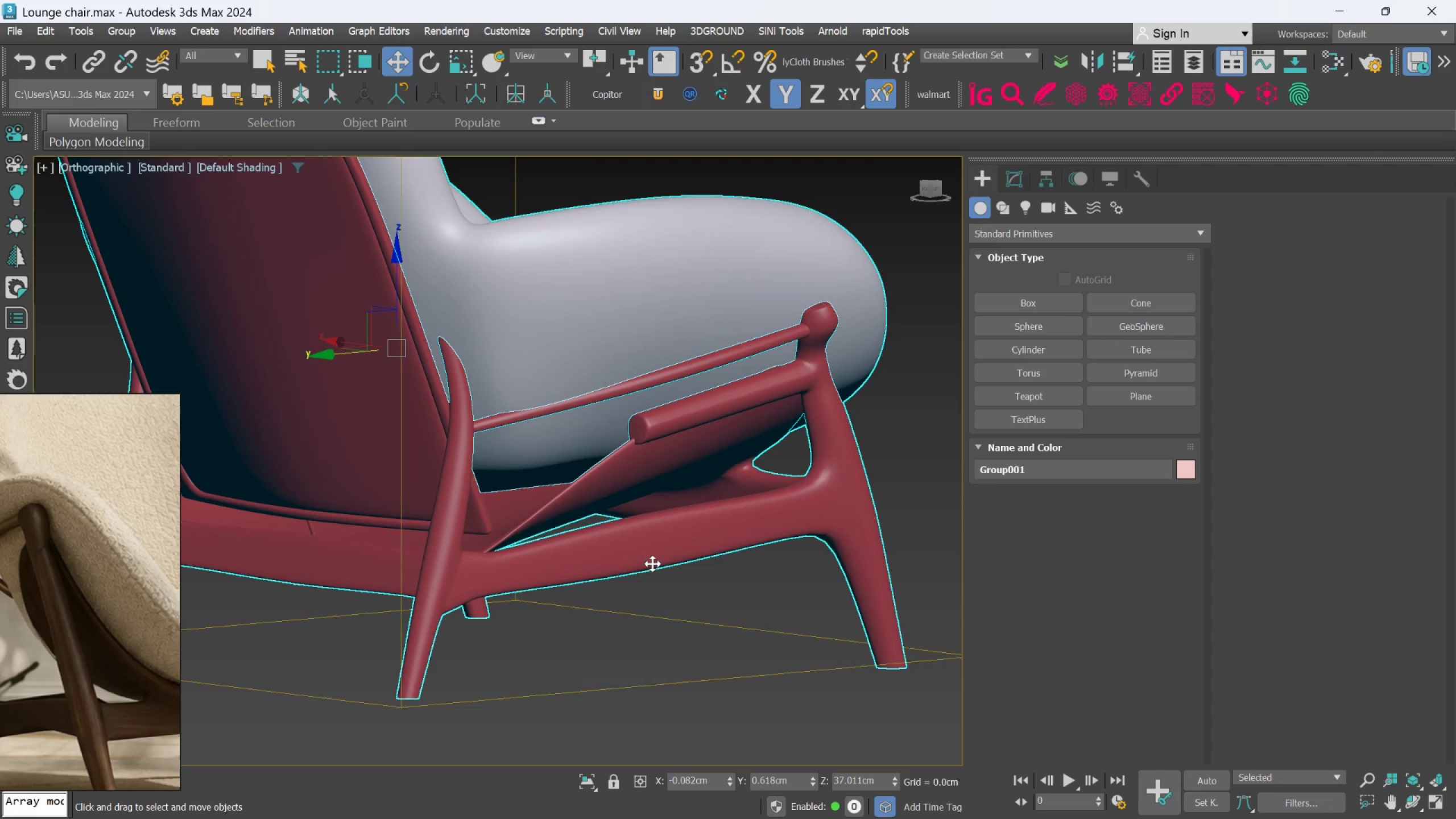 
left_click([719, 595])
 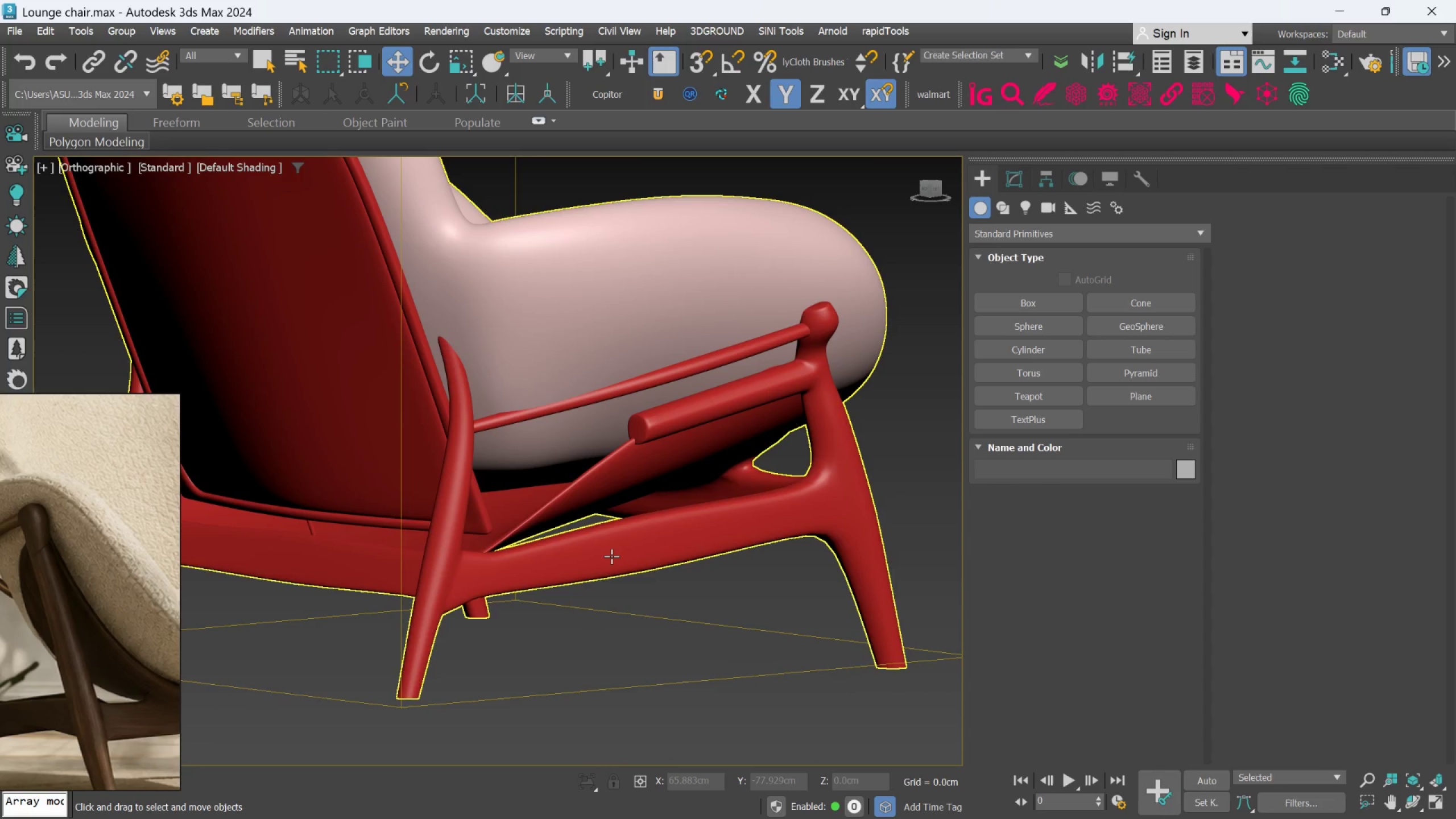 
left_click([611, 556])
 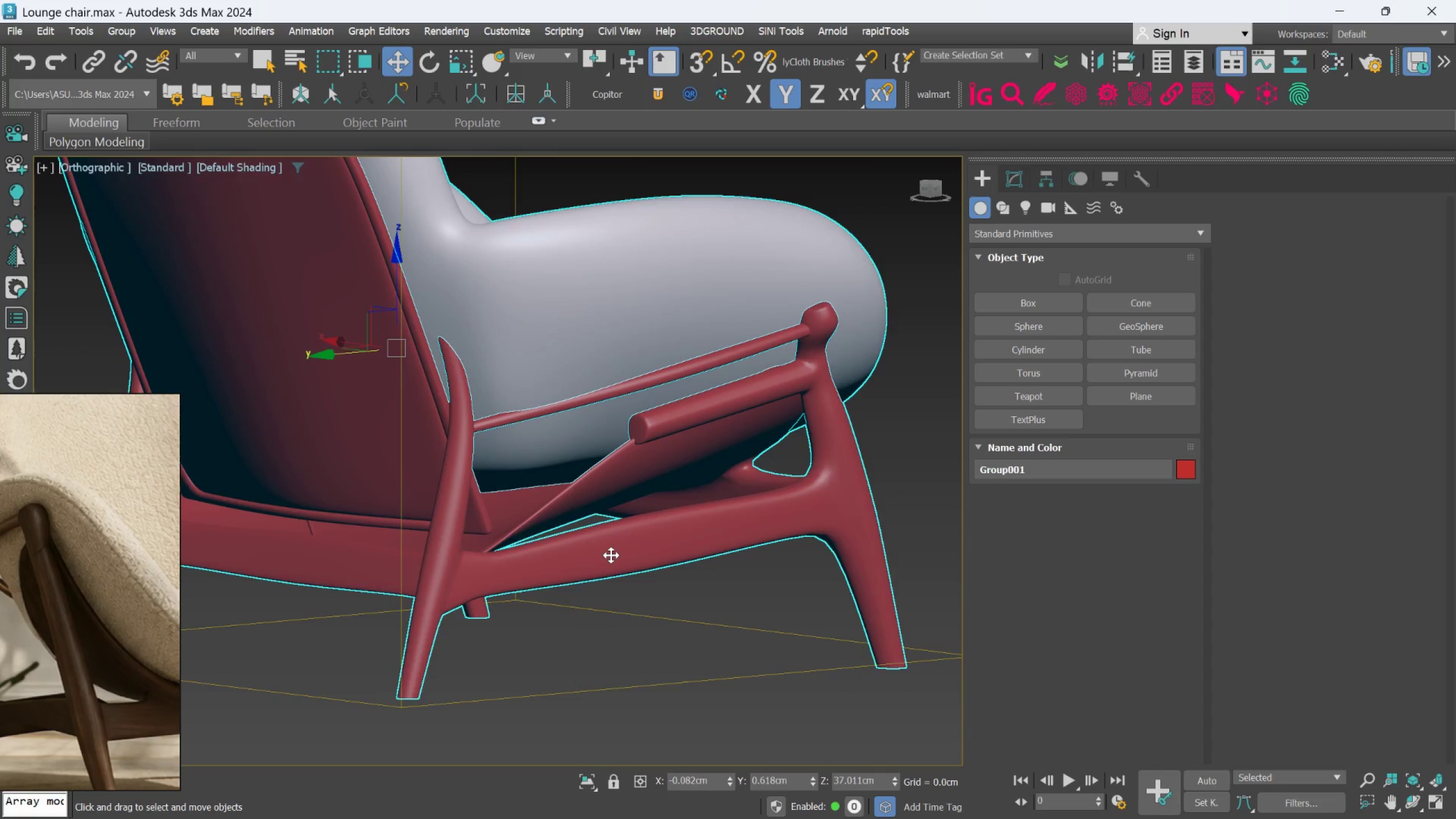 
hold_key(key=AltLeft, duration=1.0)
 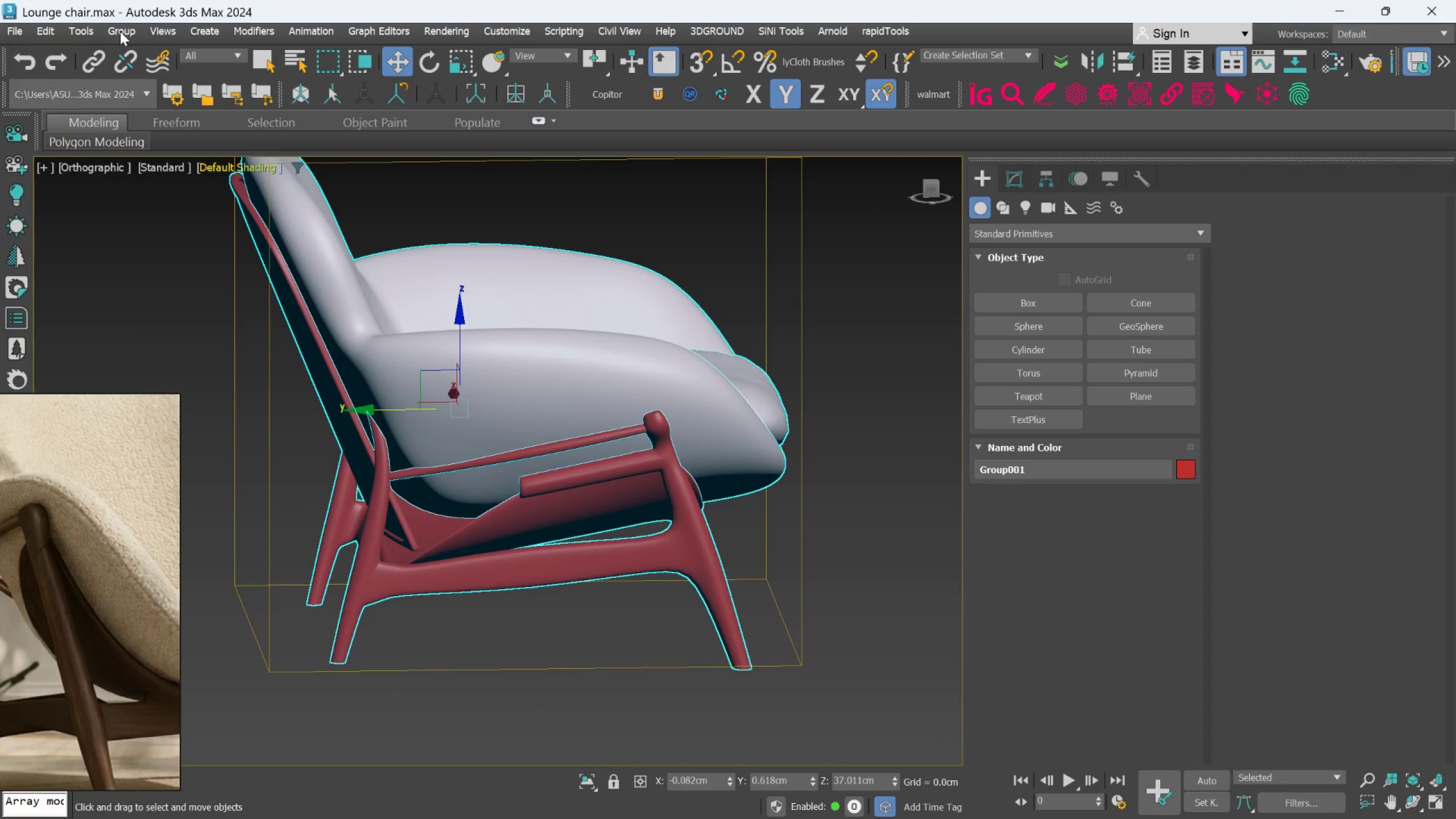 
scroll: coordinate [611, 554], scroll_direction: down, amount: 1.0
 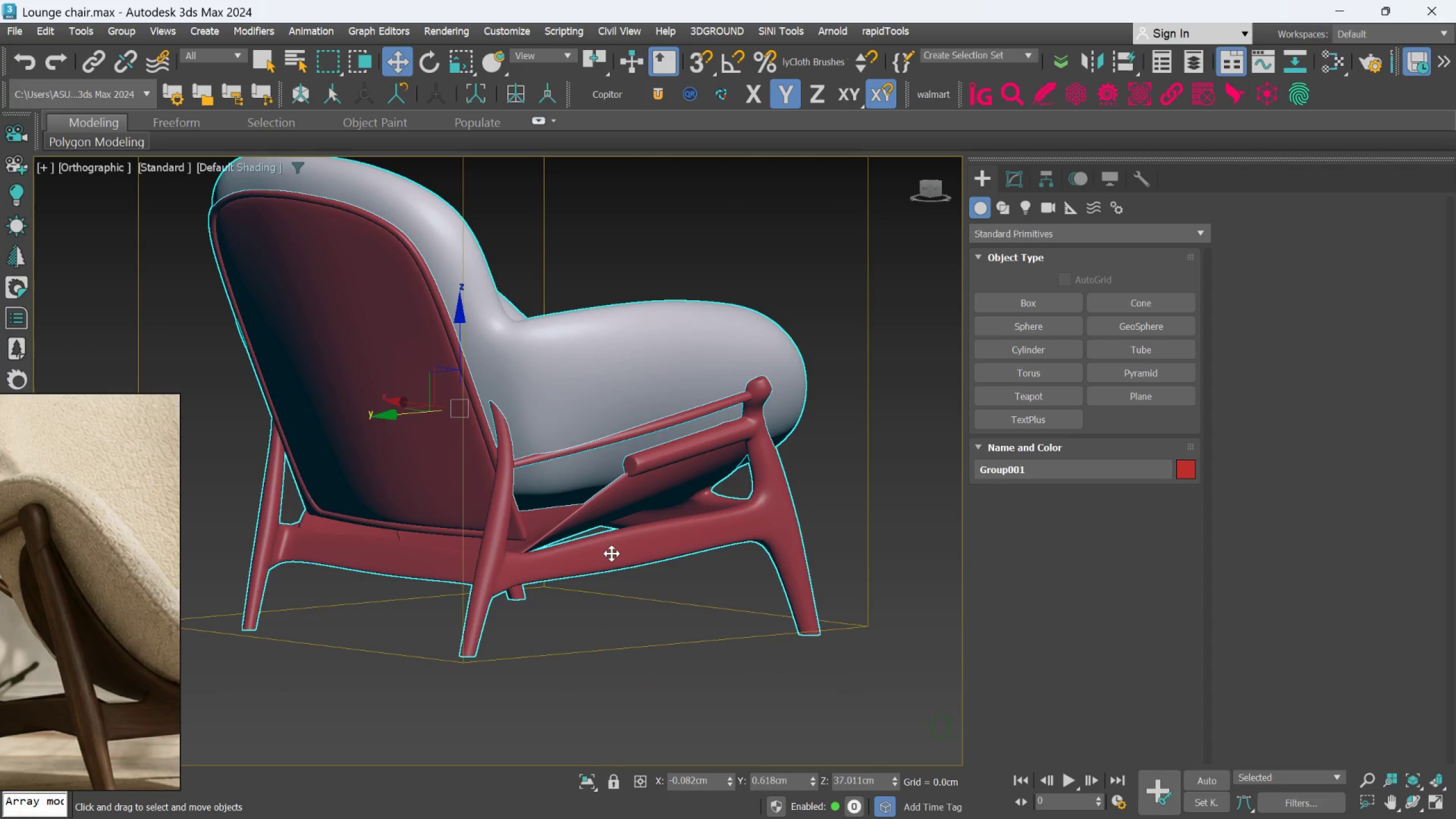 
left_click([118, 37])
 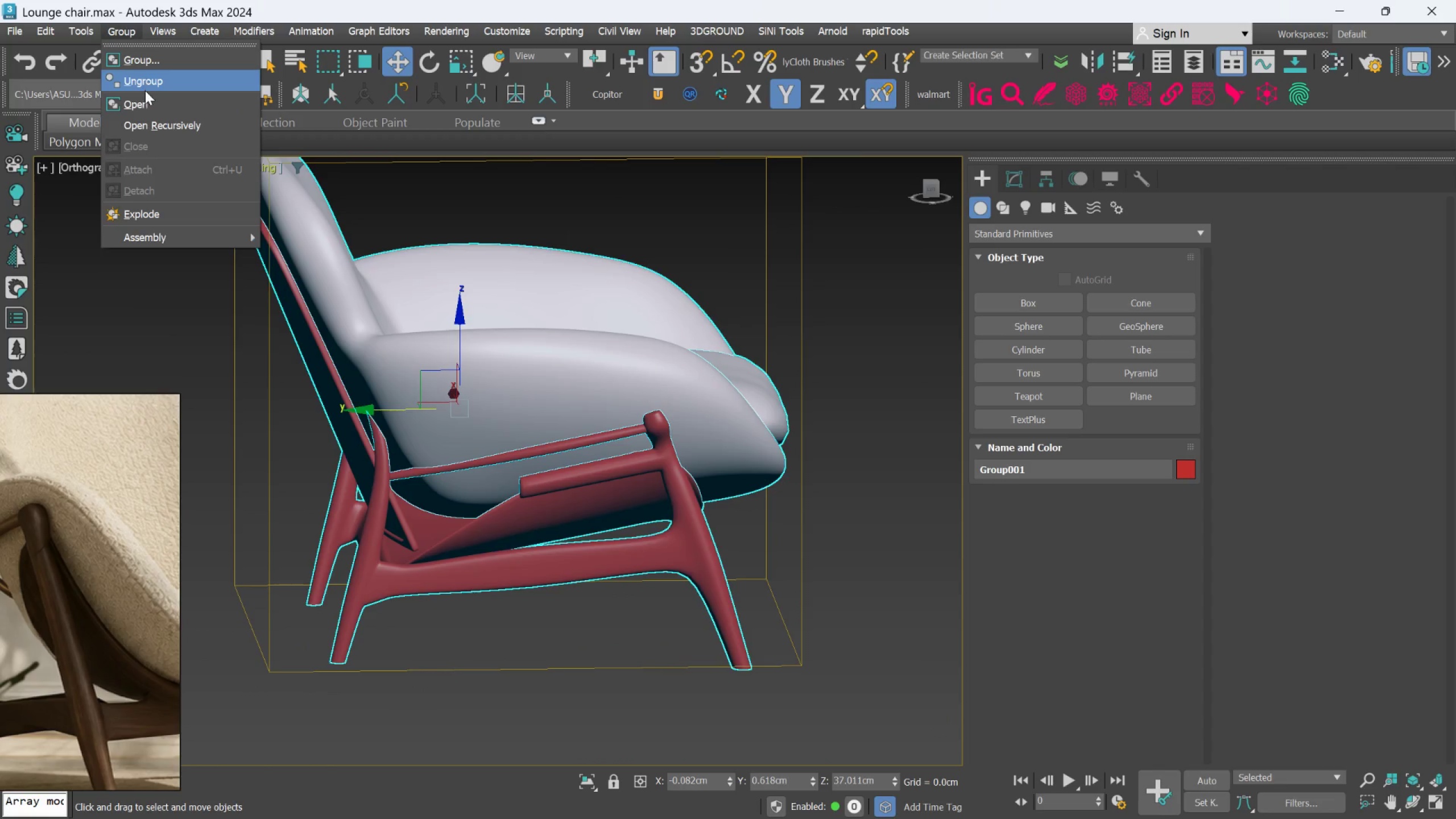 
left_click([146, 100])
 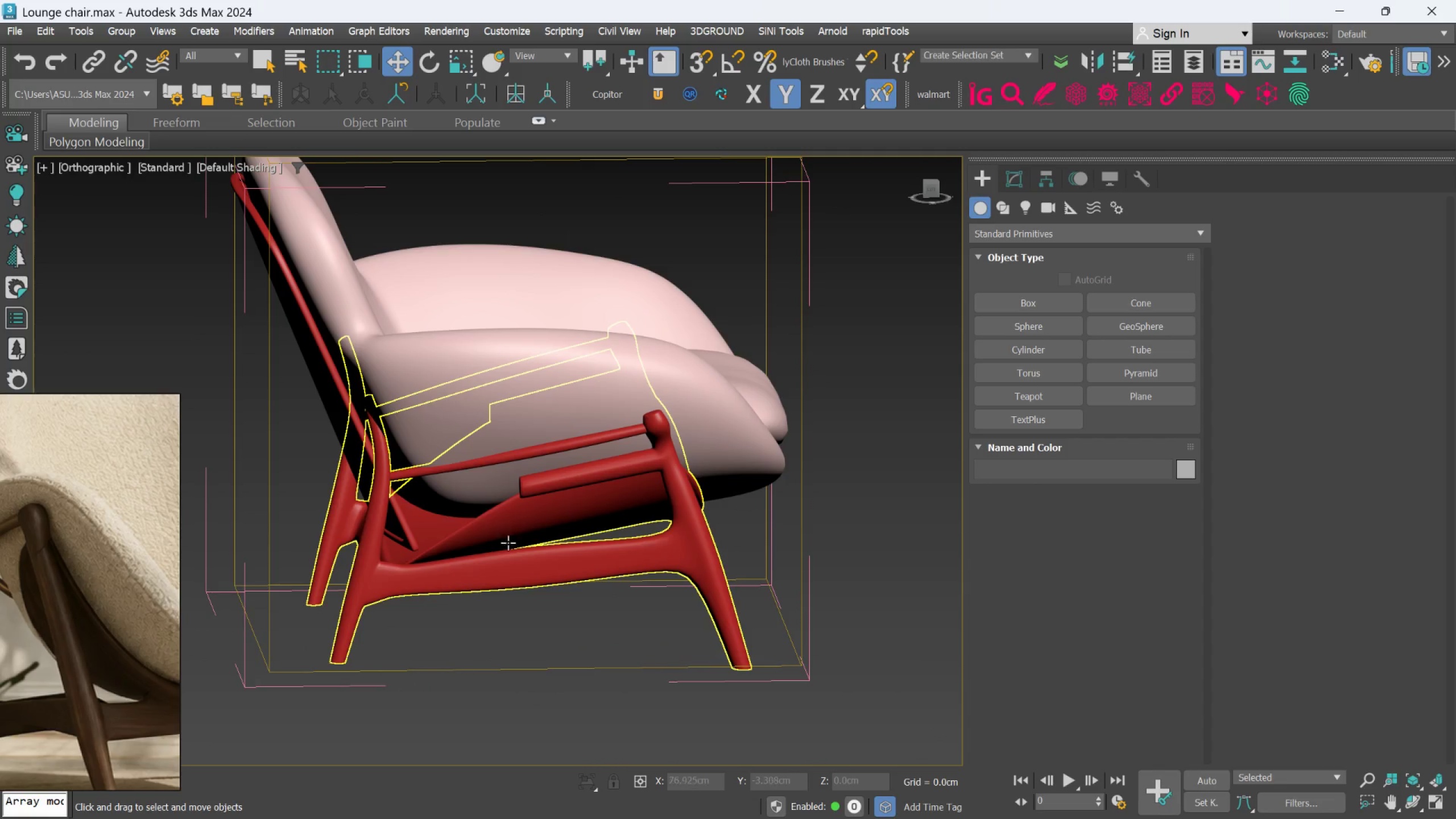 
left_click([515, 555])
 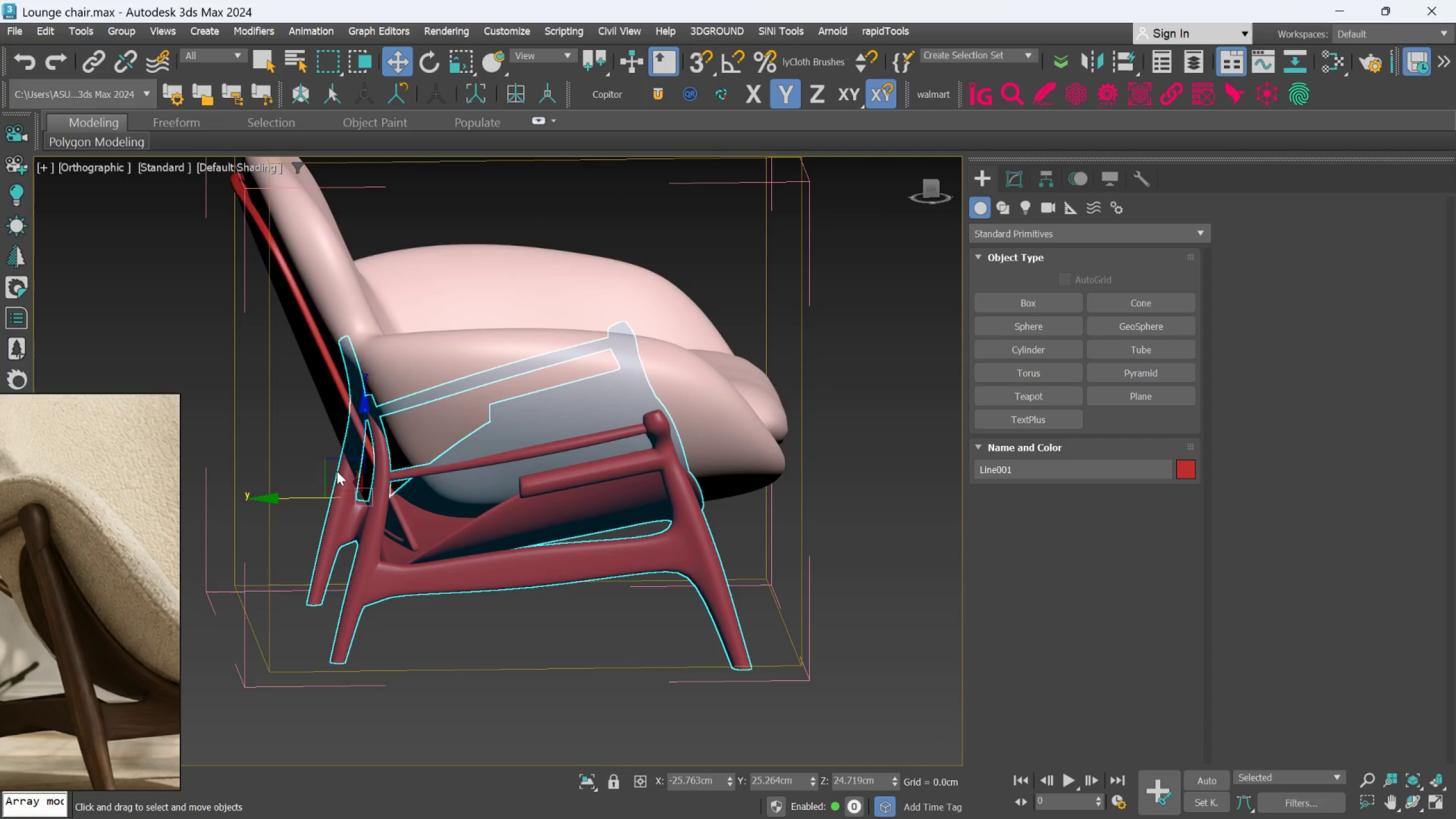 
hold_key(key=ControlLeft, duration=0.55)
left_click([348, 425])
 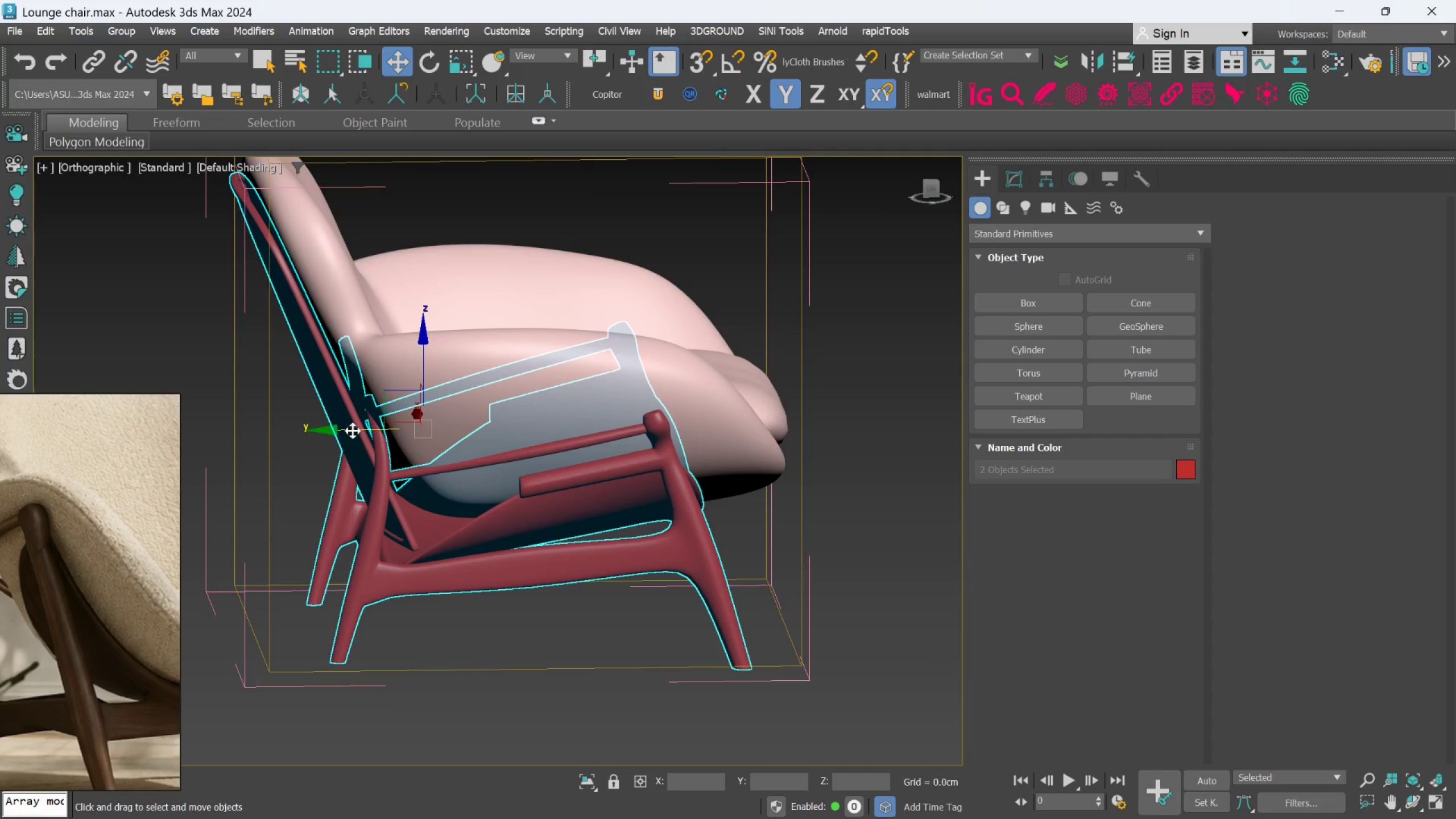 
left_click_drag(start_coordinate=[353, 430], to_coordinate=[343, 449])
 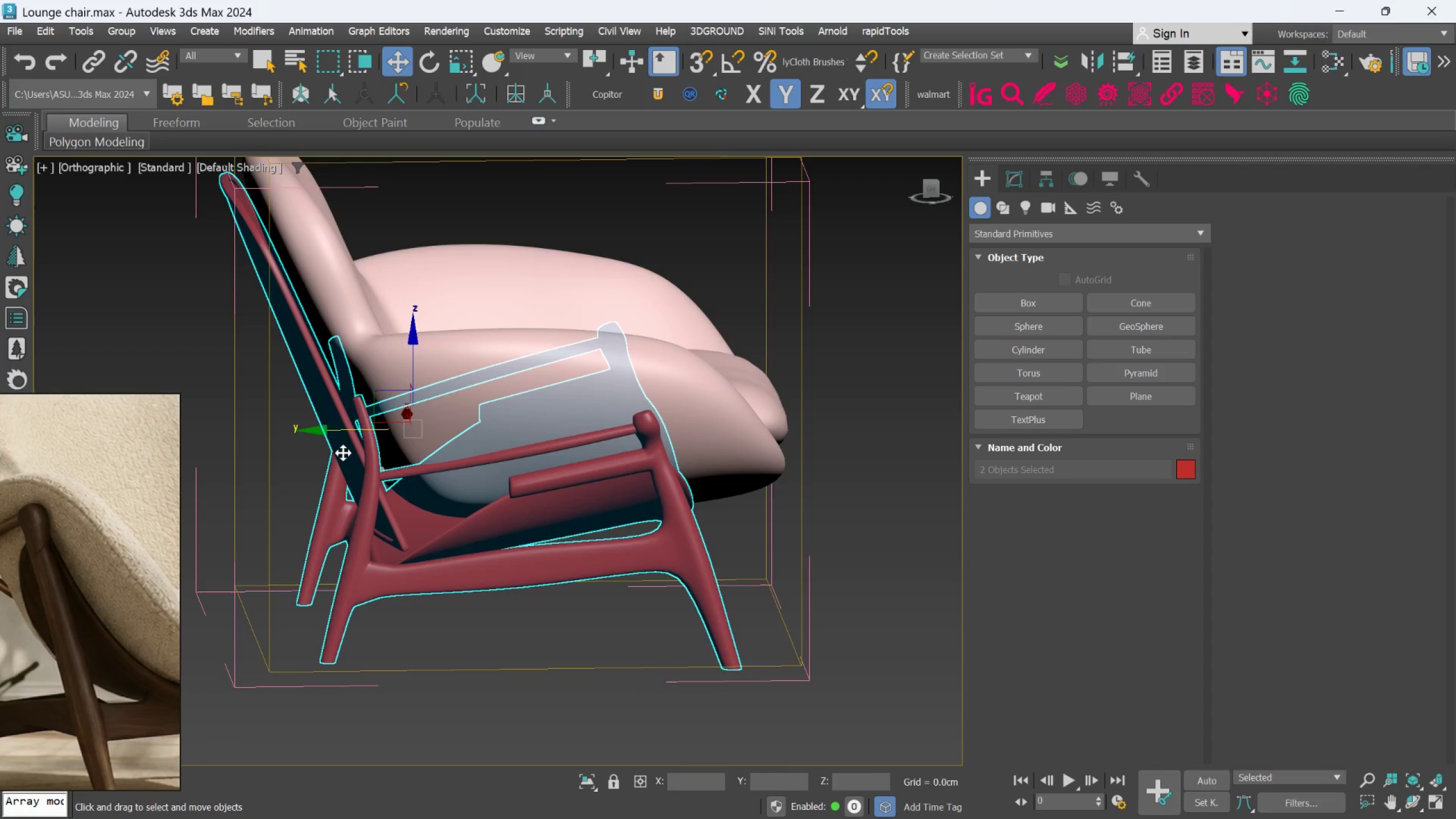 
key(Control+Z)
 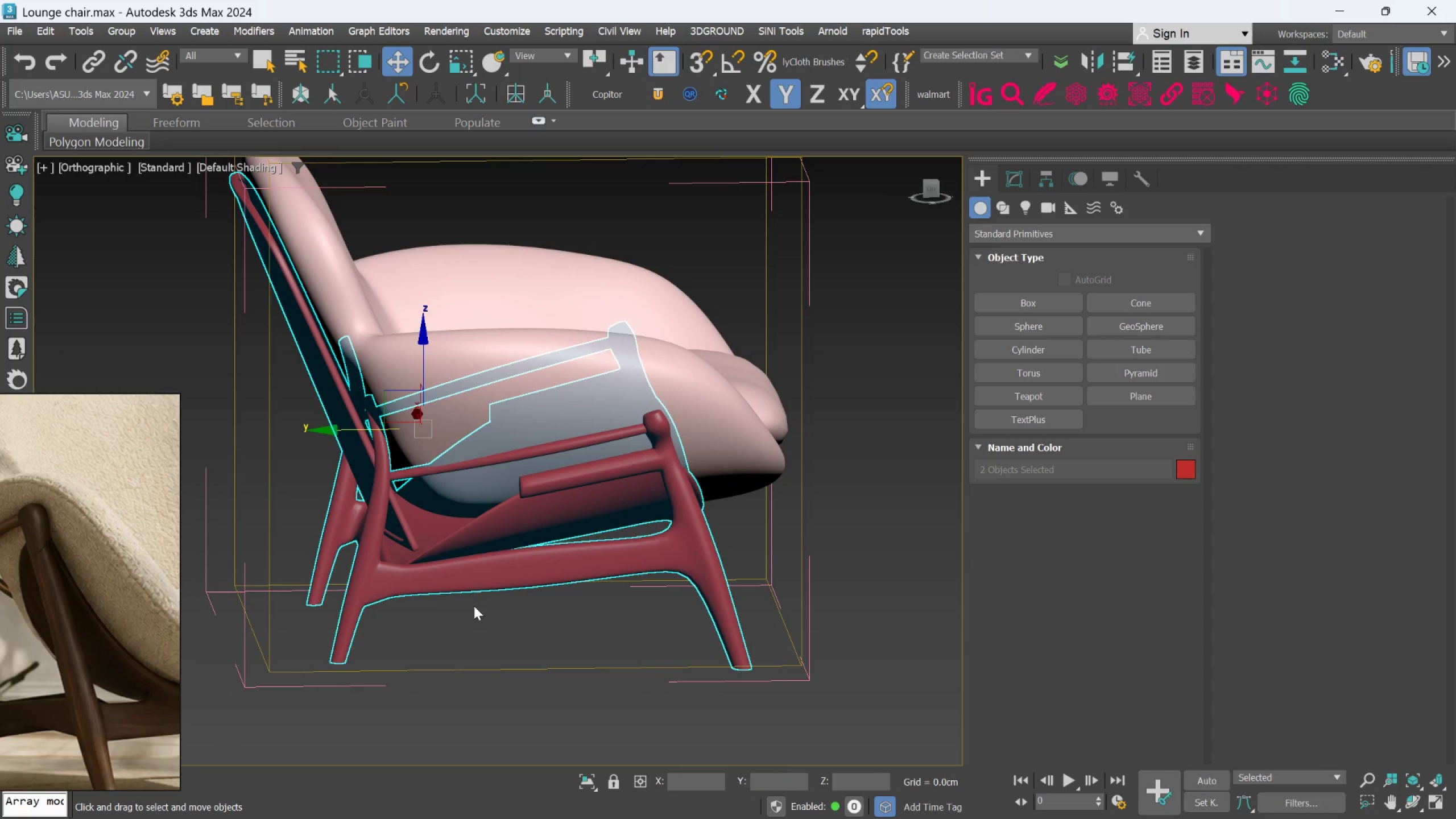 
left_click([500, 651])
 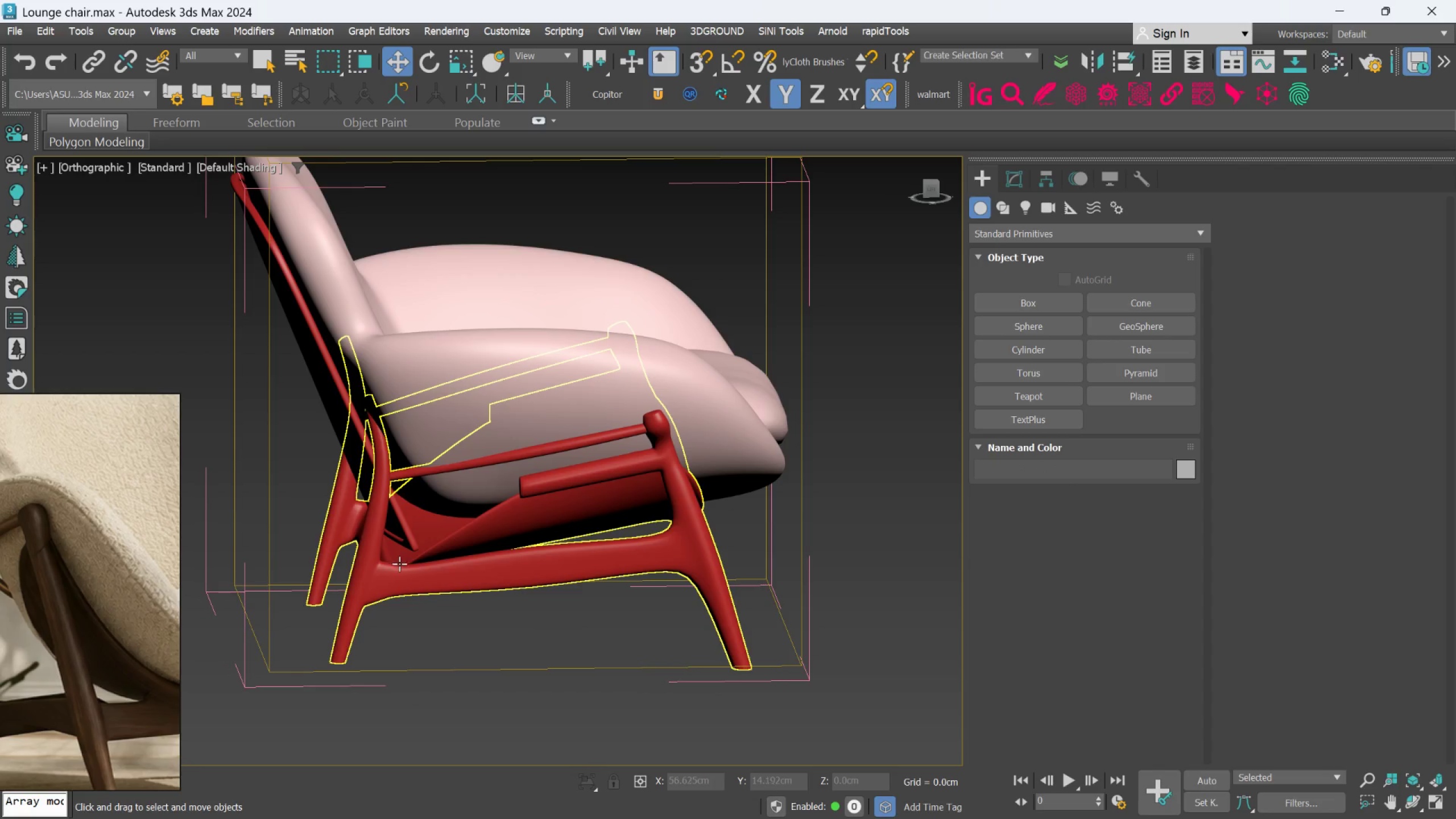 
left_click([399, 572])
 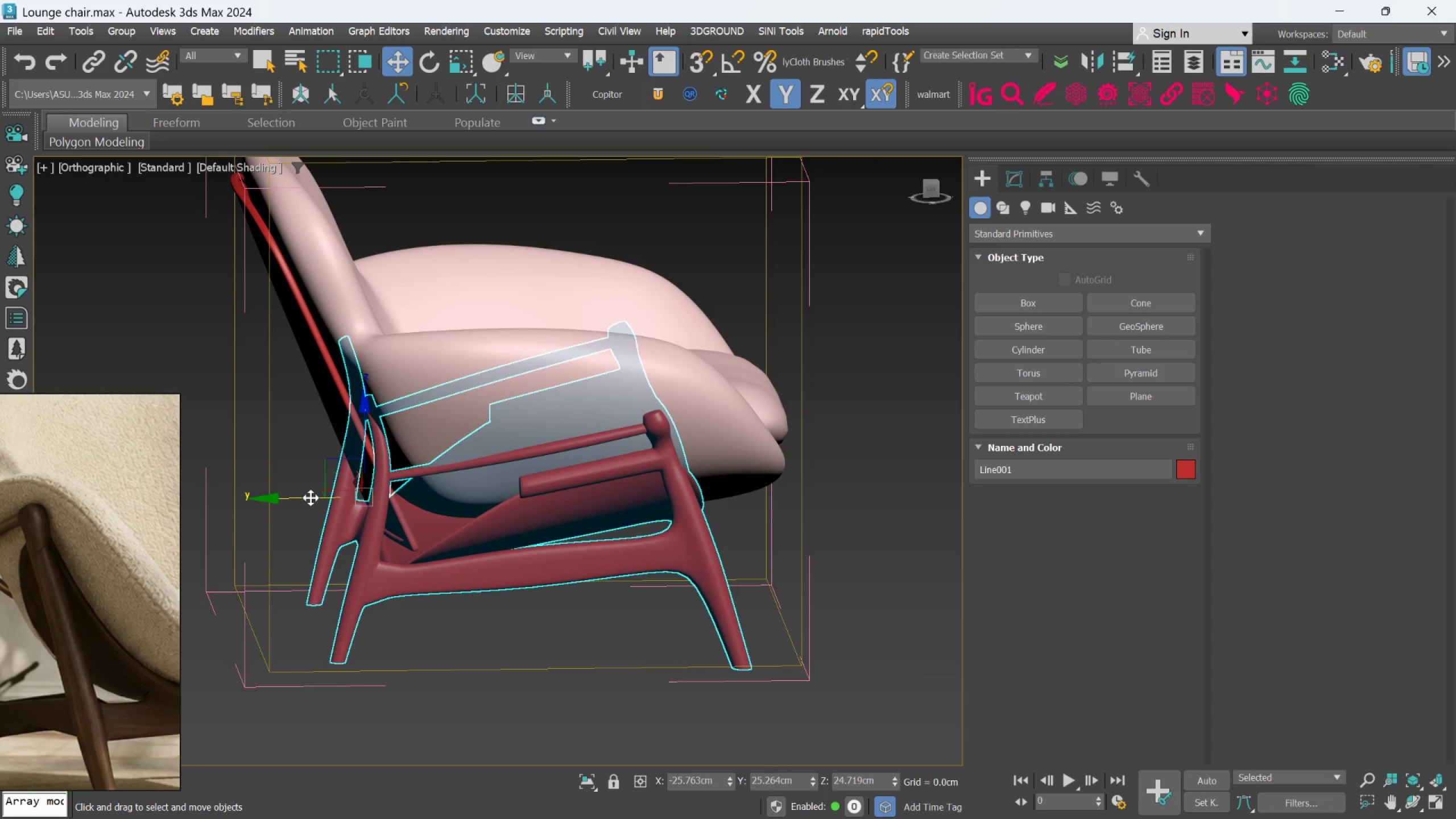 
left_click_drag(start_coordinate=[310, 498], to_coordinate=[299, 517])
 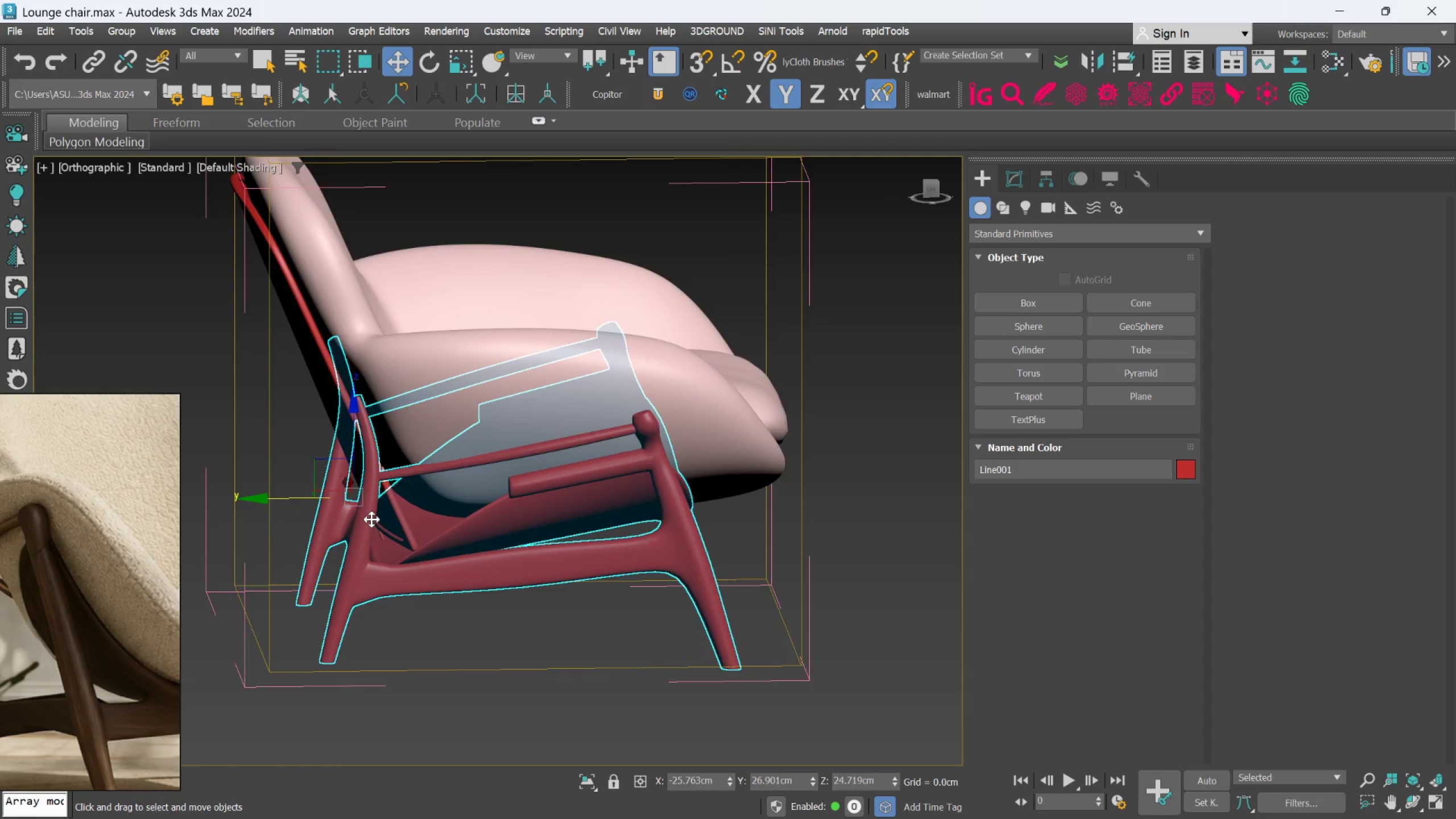 
hold_key(key=AltLeft, duration=1.19)
 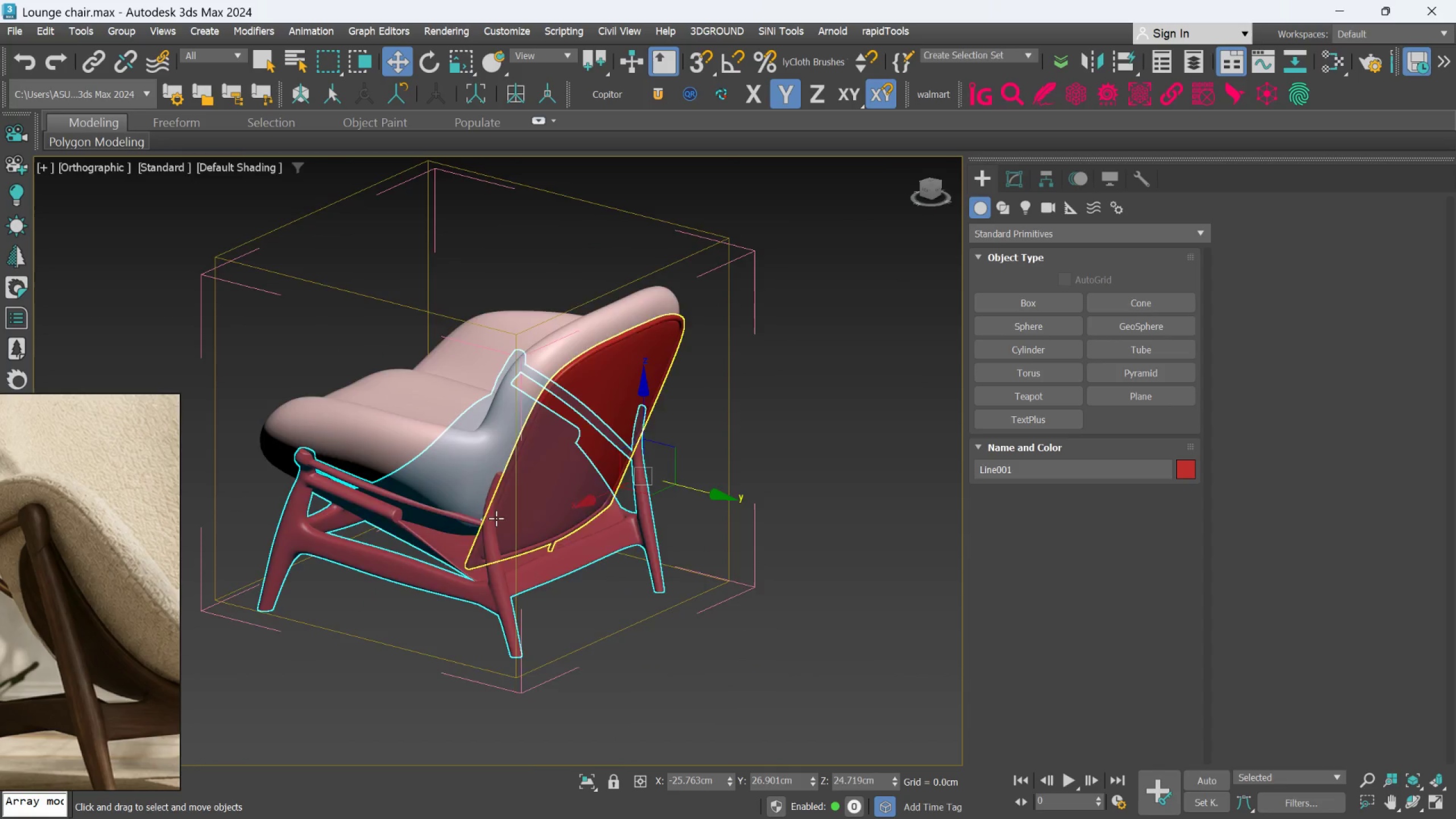 
scroll: coordinate [371, 519], scroll_direction: down, amount: 1.0
 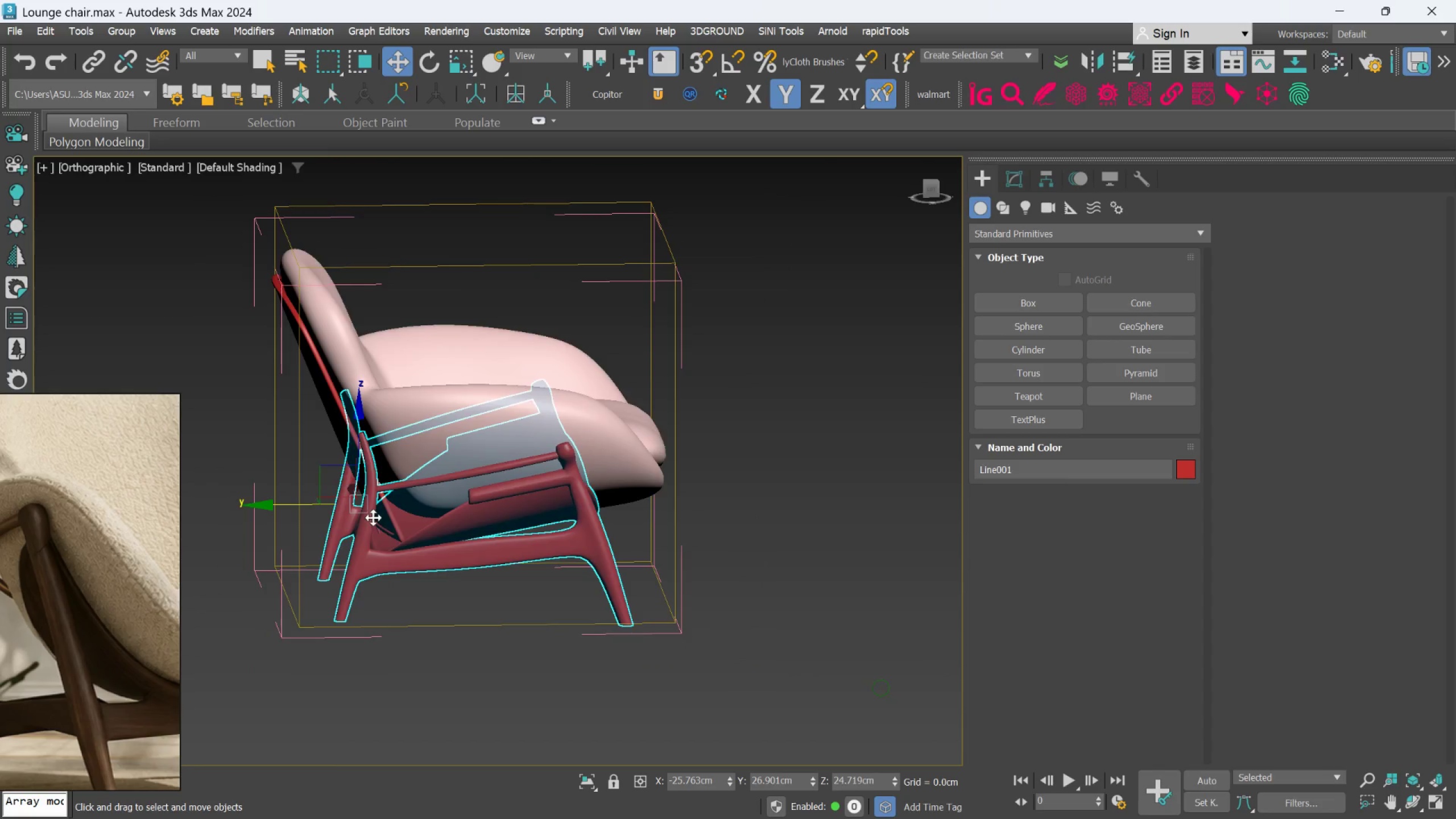 
hold_key(key=AltLeft, duration=1.31)
 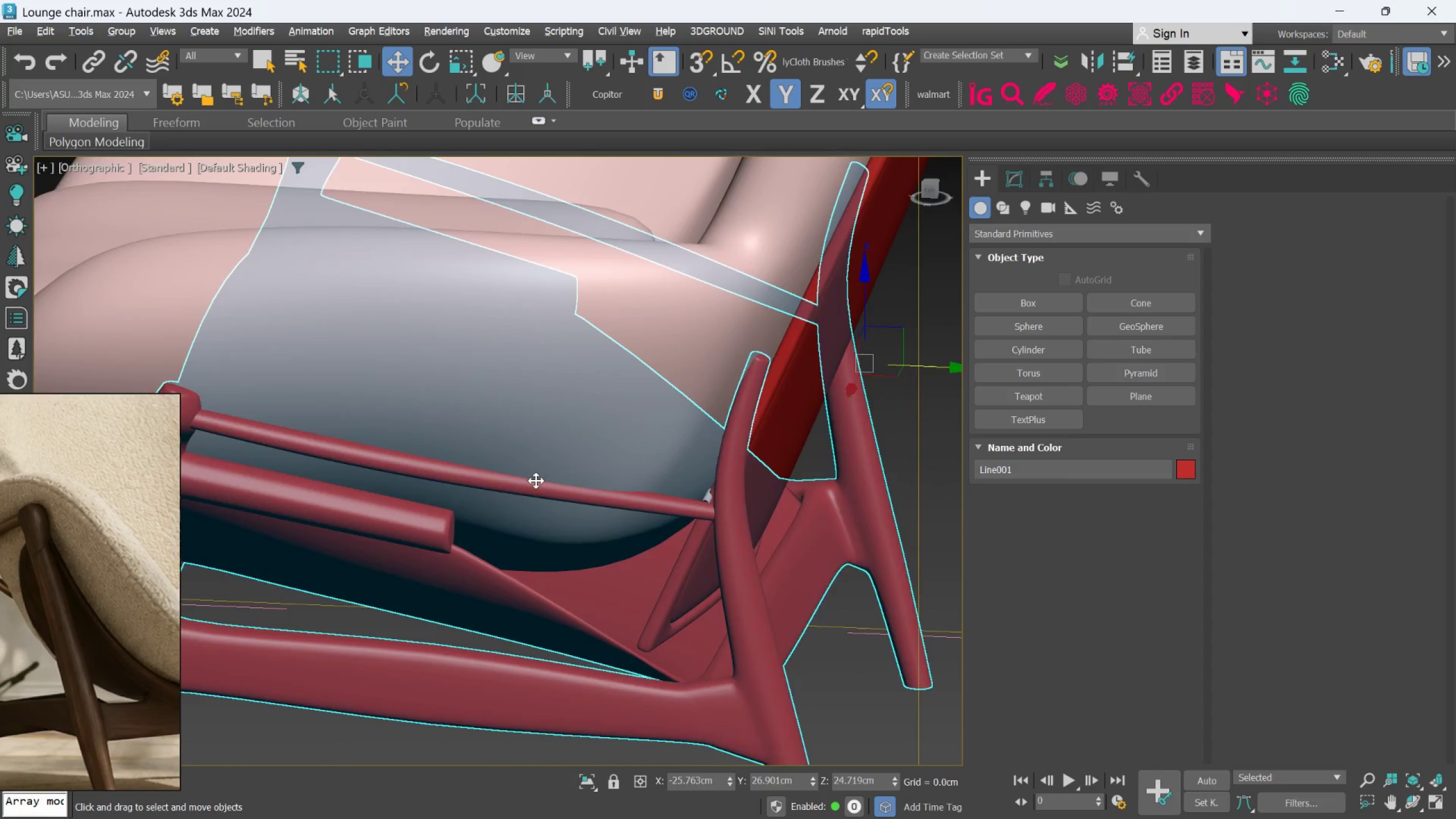 
scroll: coordinate [476, 501], scroll_direction: up, amount: 3.0
 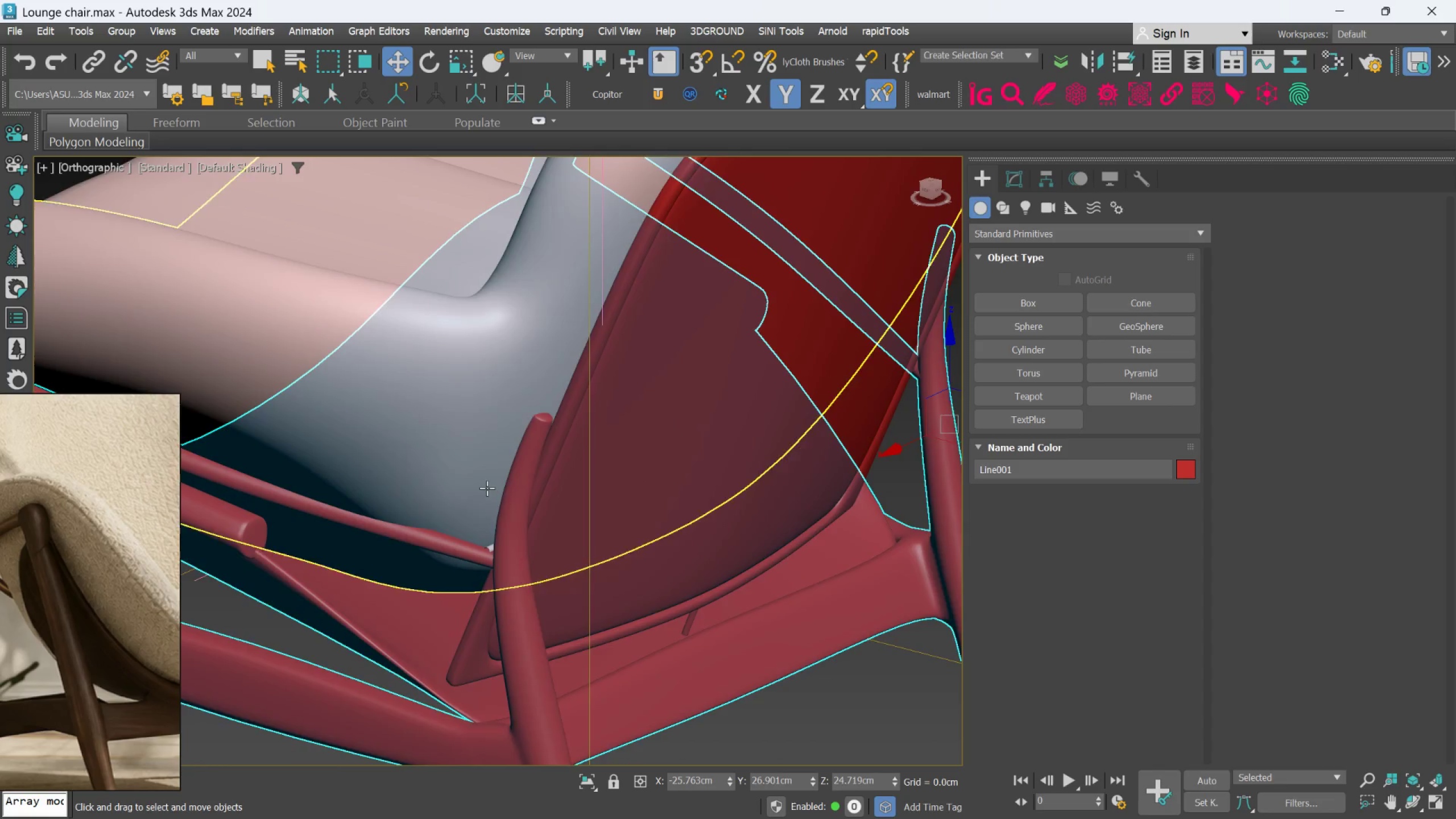 
scroll: coordinate [536, 481], scroll_direction: down, amount: 2.0
 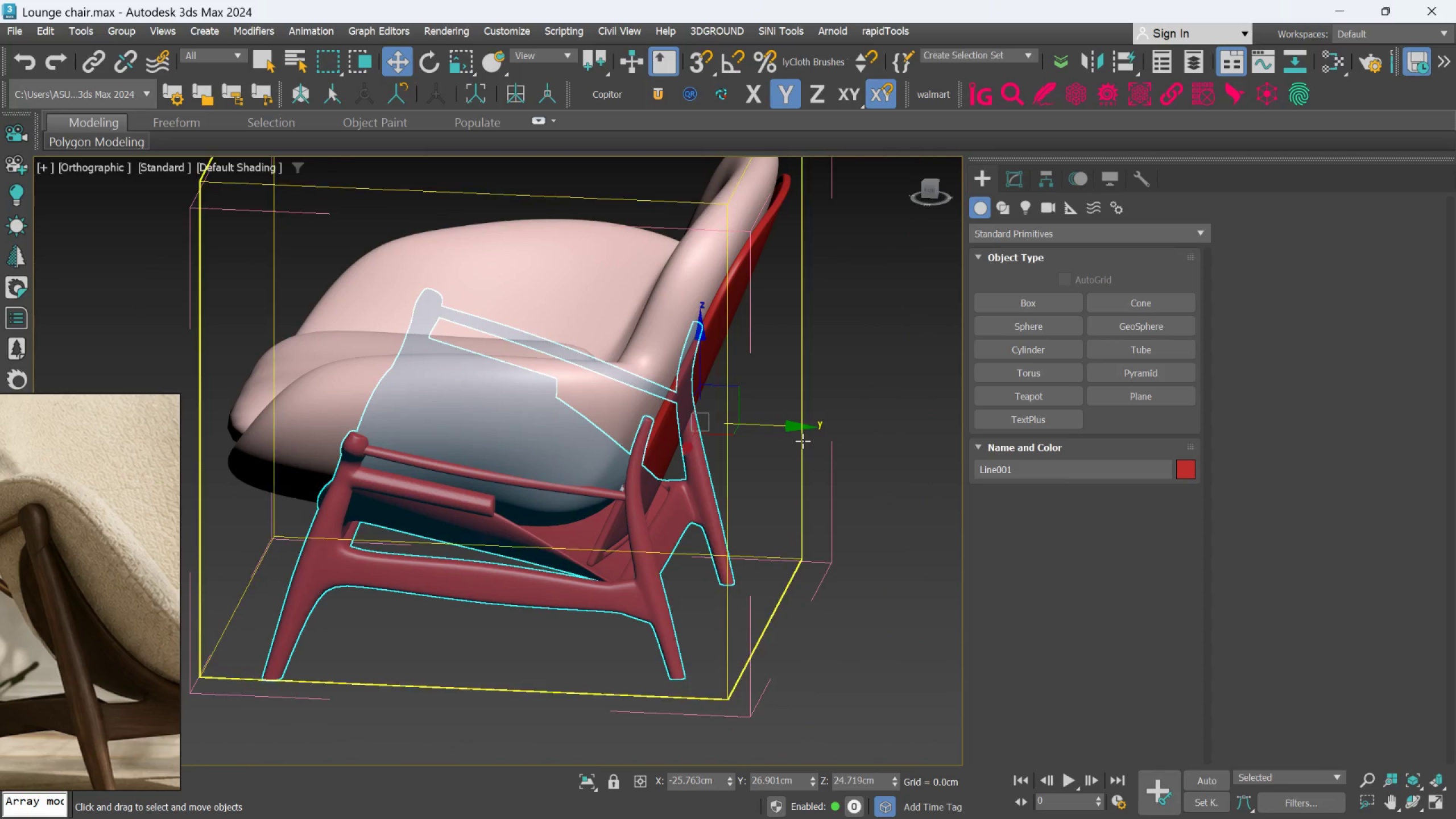 
hold_key(key=AltLeft, duration=1.24)
 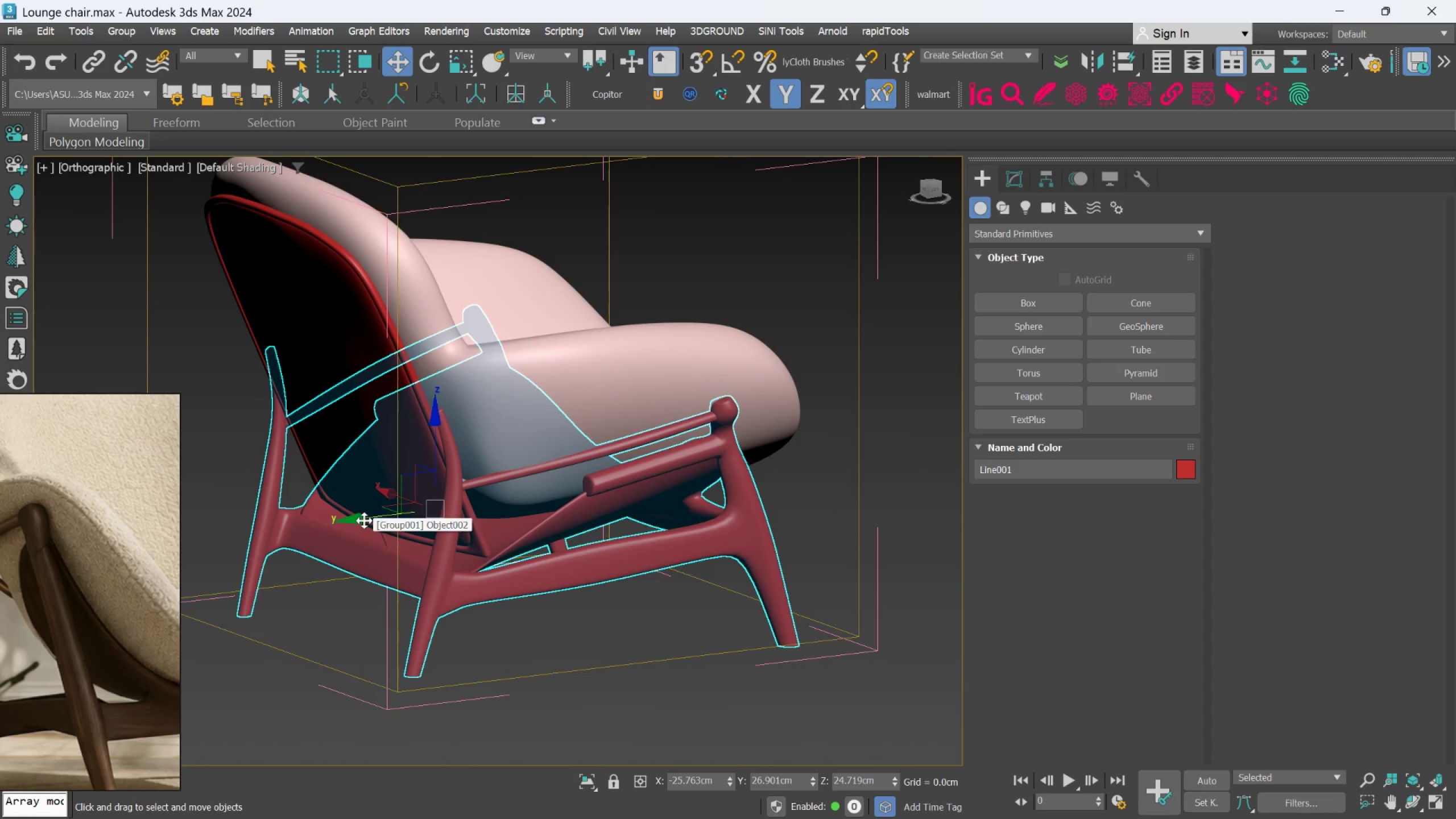 
hold_key(key=AltLeft, duration=1.52)
 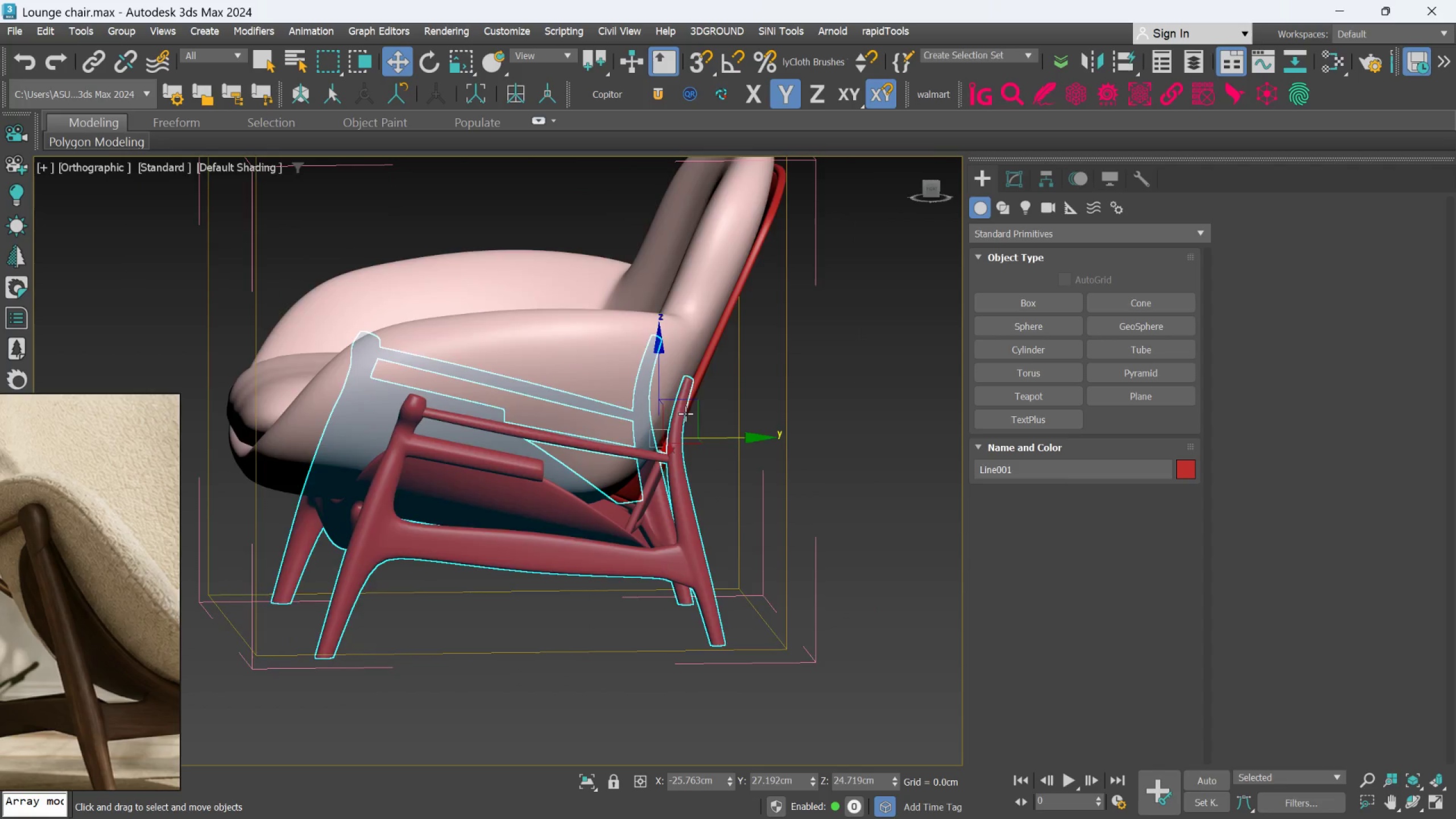 
hold_key(key=AltLeft, duration=0.31)
 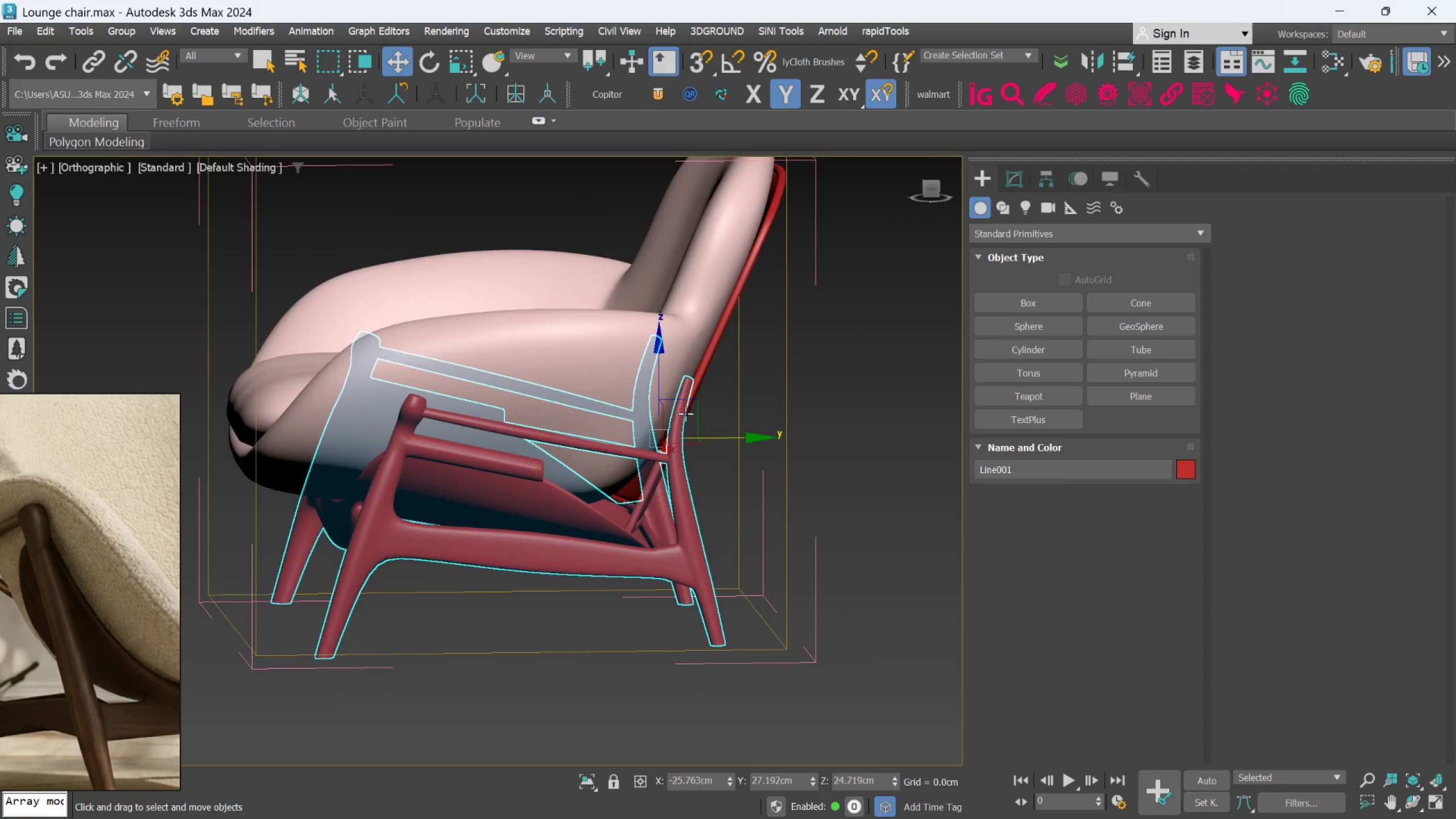 
scroll: coordinate [698, 400], scroll_direction: up, amount: 3.0
 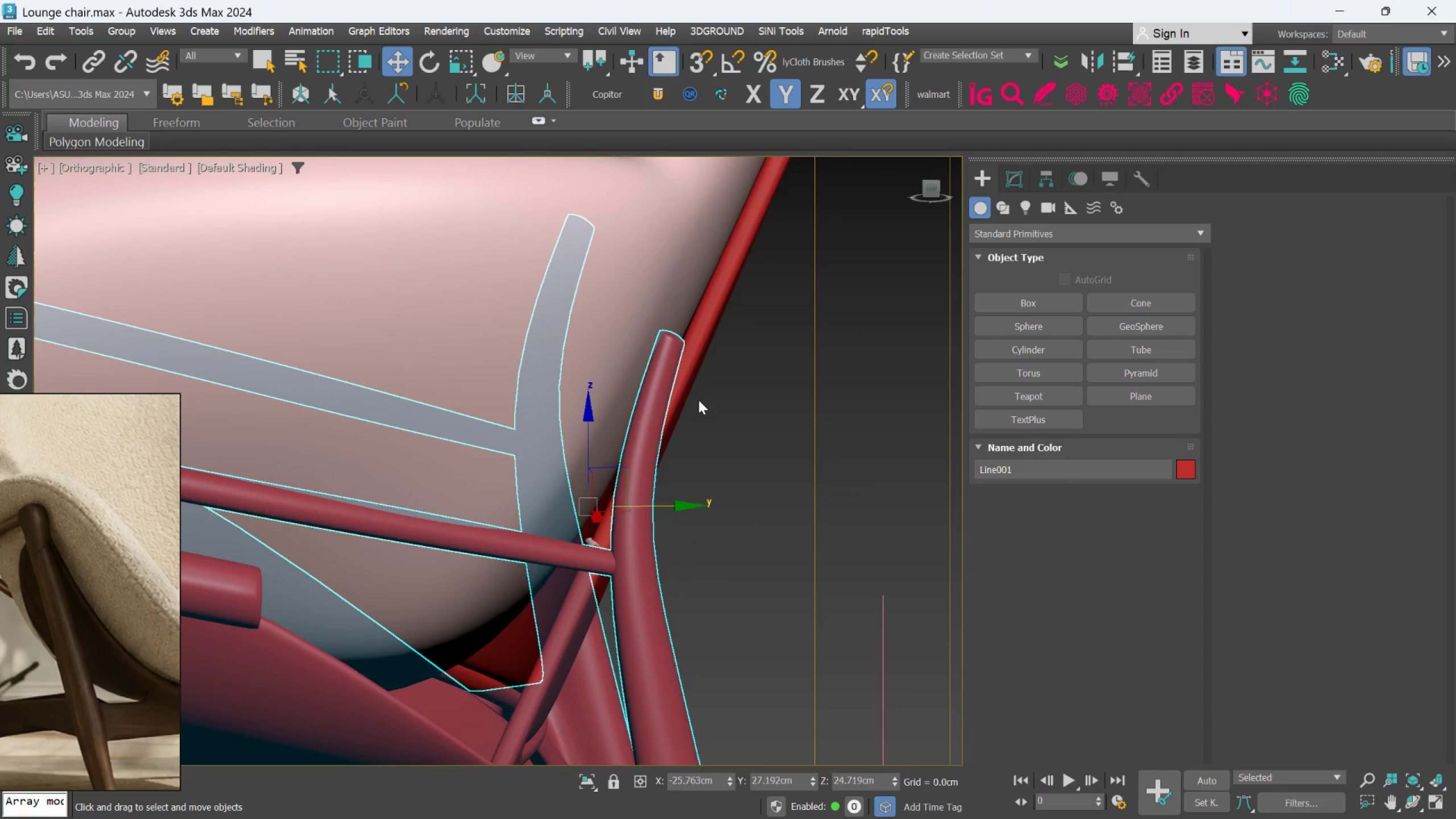 
hold_key(key=AltLeft, duration=0.83)
 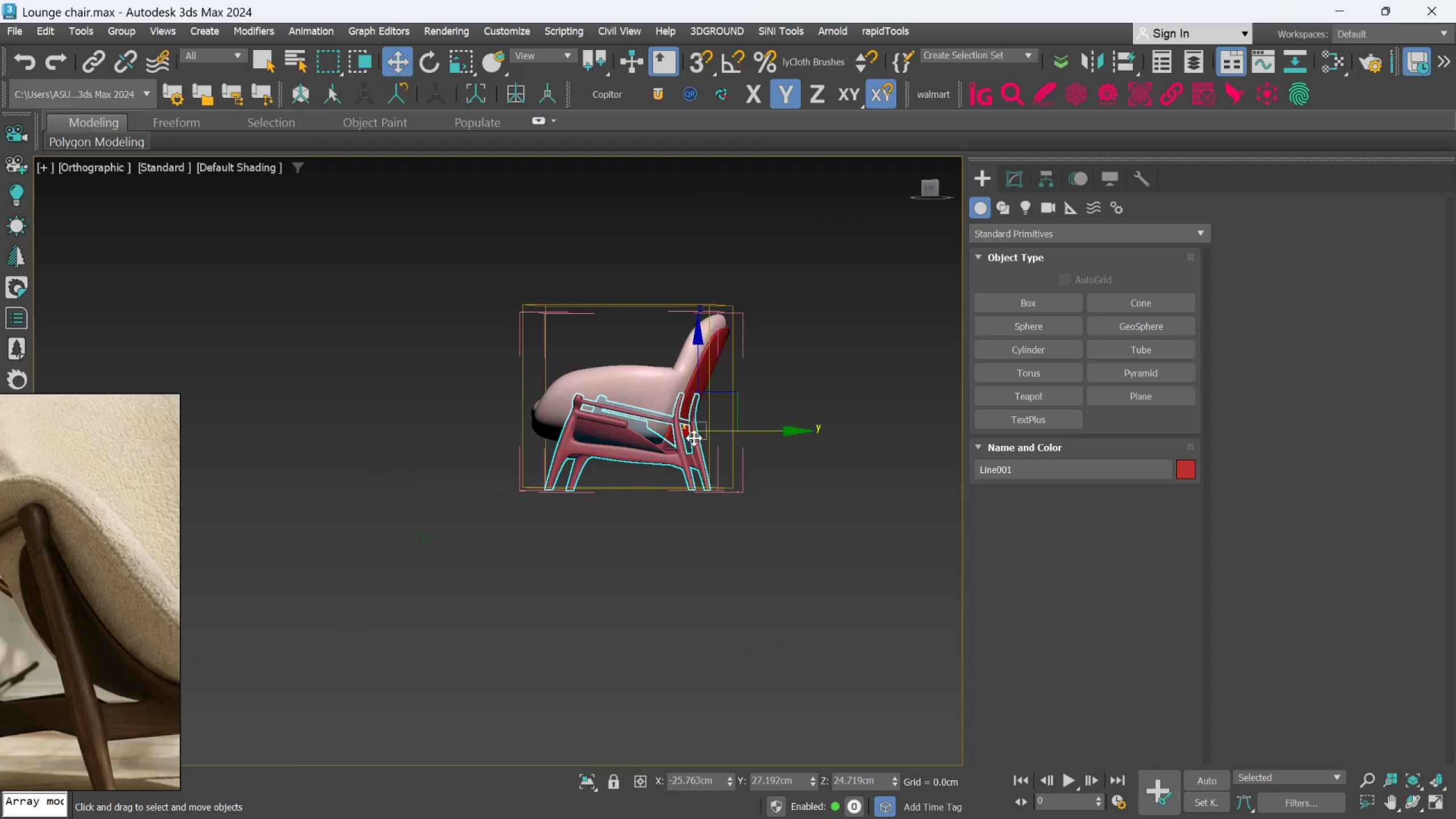 
scroll: coordinate [698, 416], scroll_direction: down, amount: 6.0
 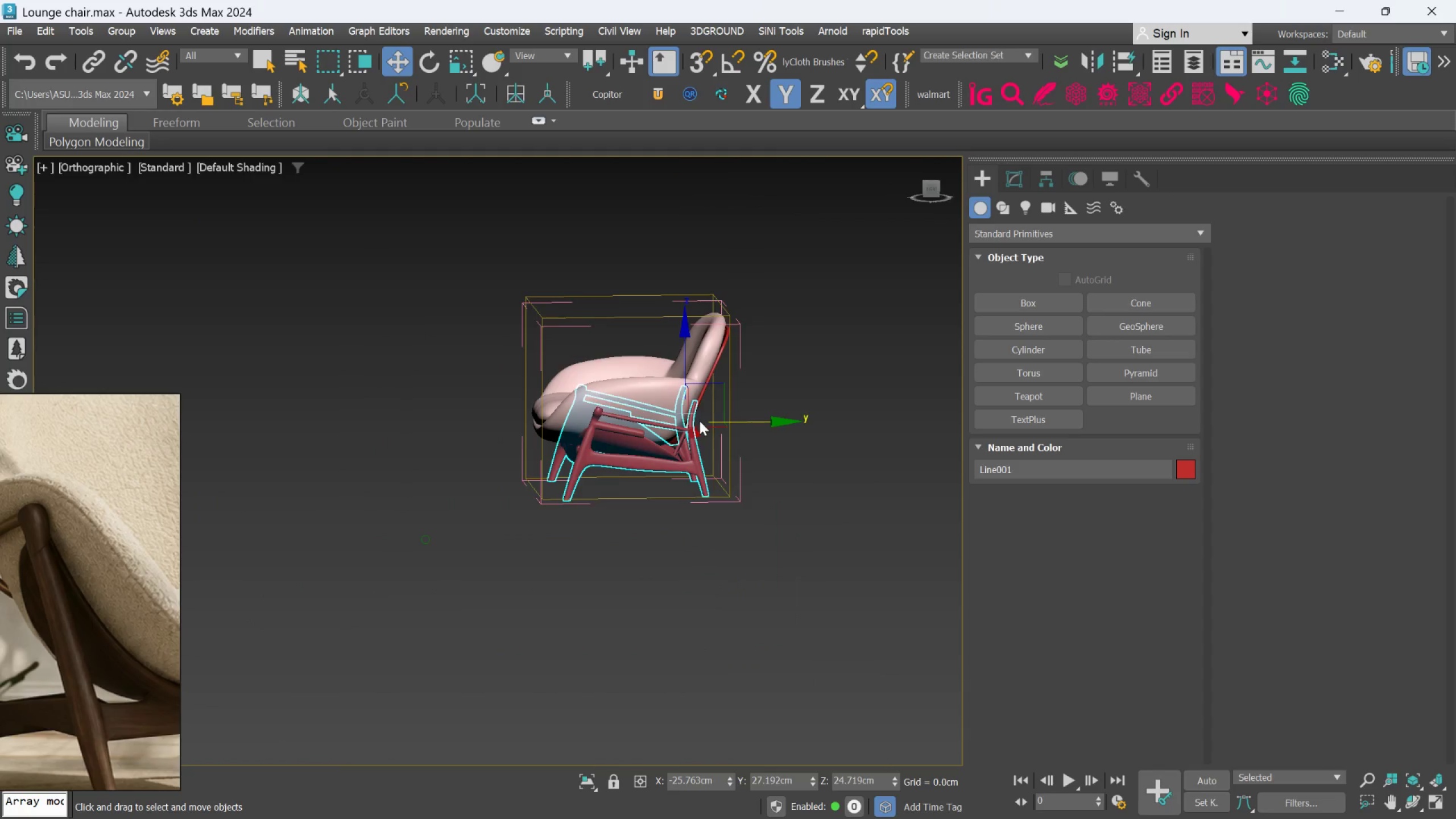 
hold_key(key=AltLeft, duration=1.5)
 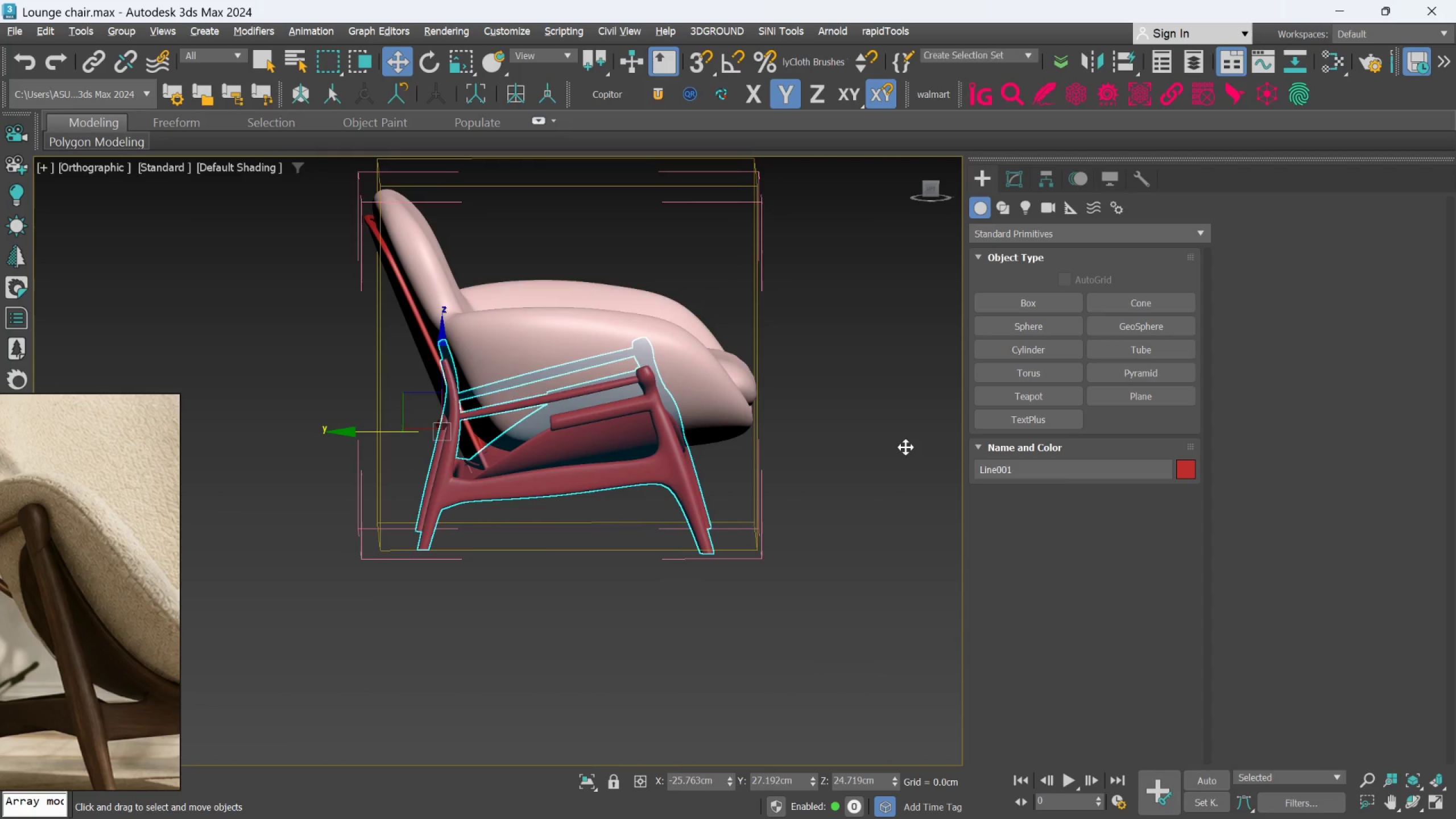 
scroll: coordinate [693, 439], scroll_direction: up, amount: 2.0
 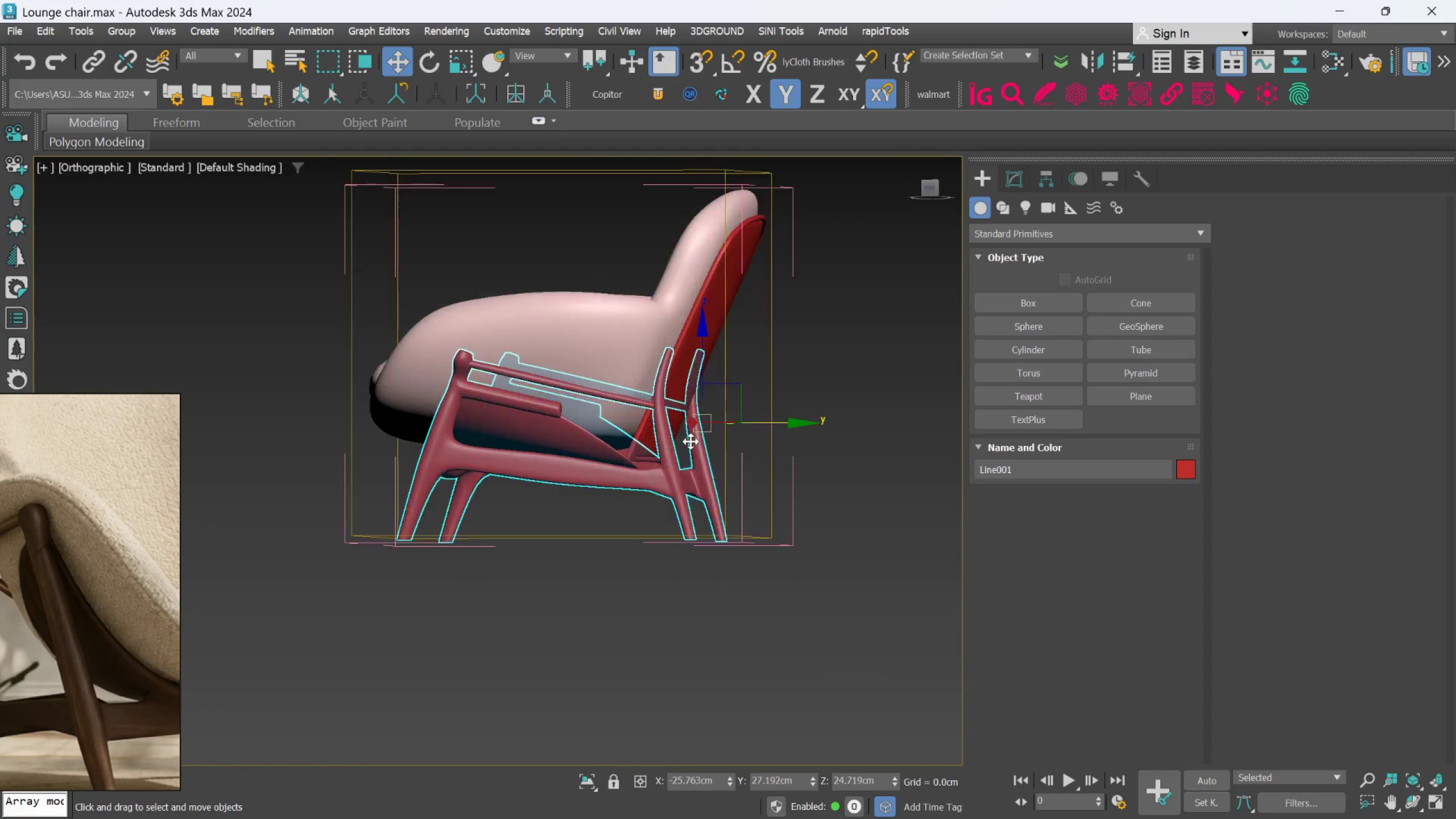 
hold_key(key=AltLeft, duration=1.05)
 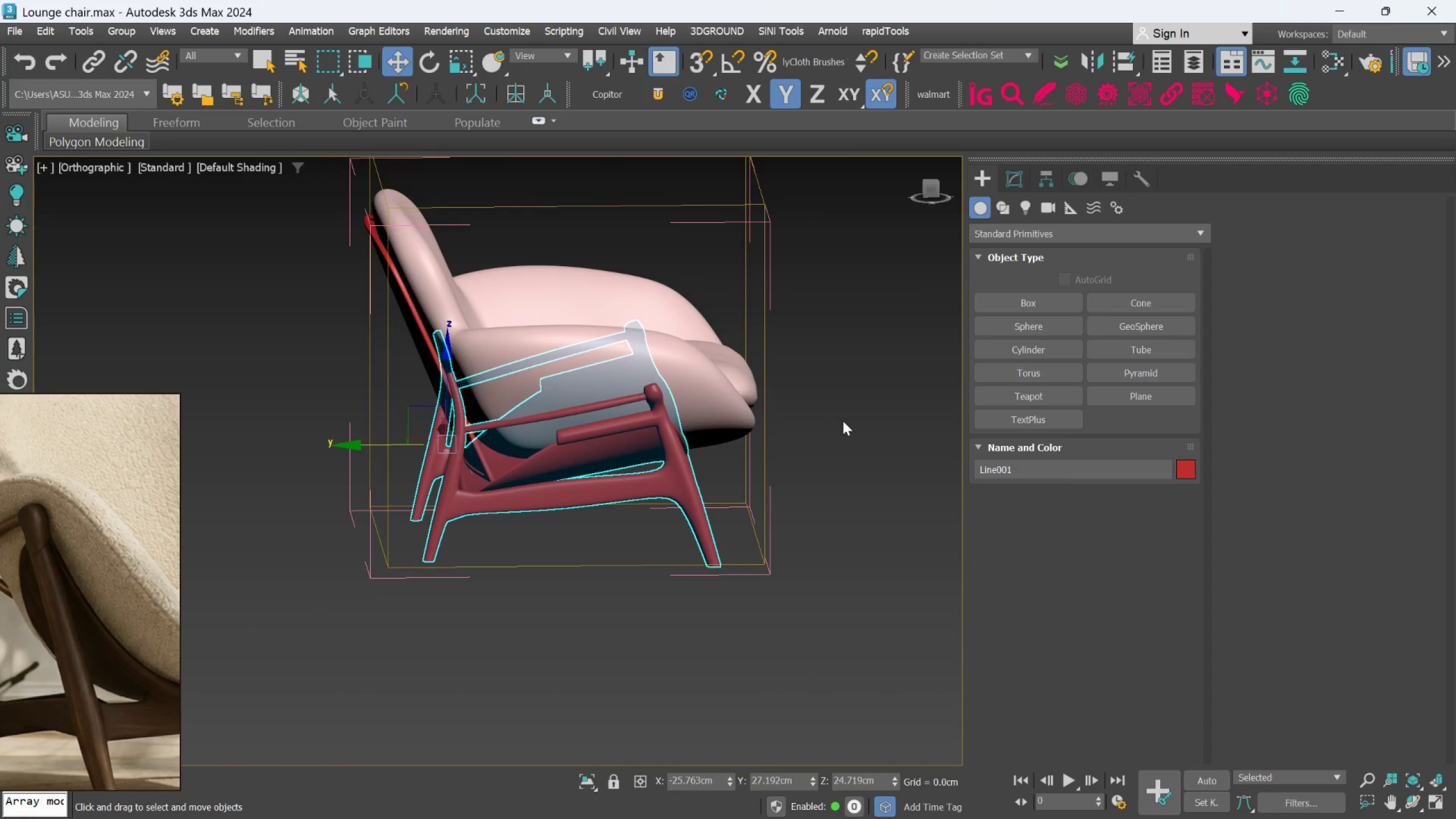 
left_click([850, 417])
 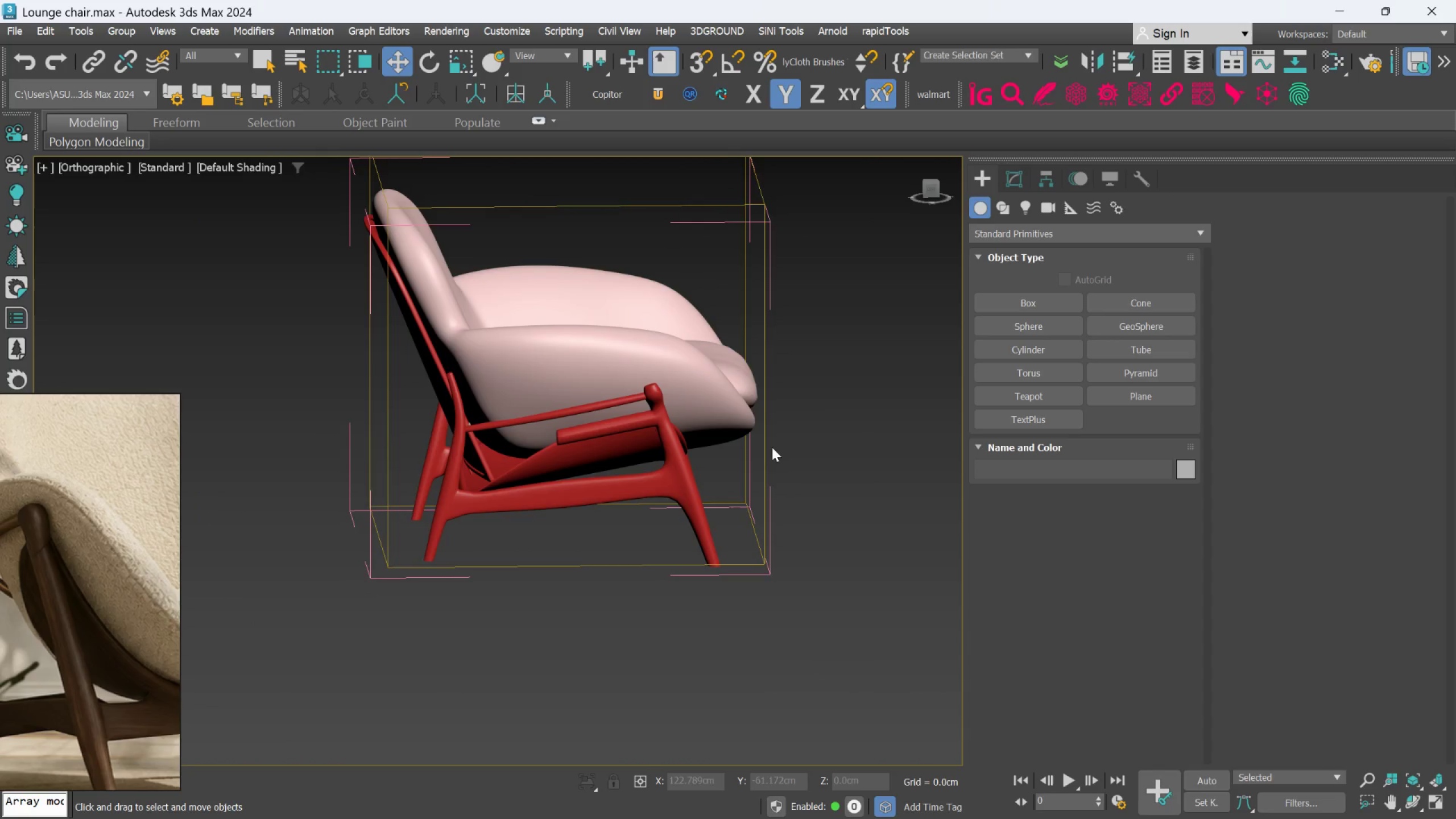 
left_click([557, 388])
 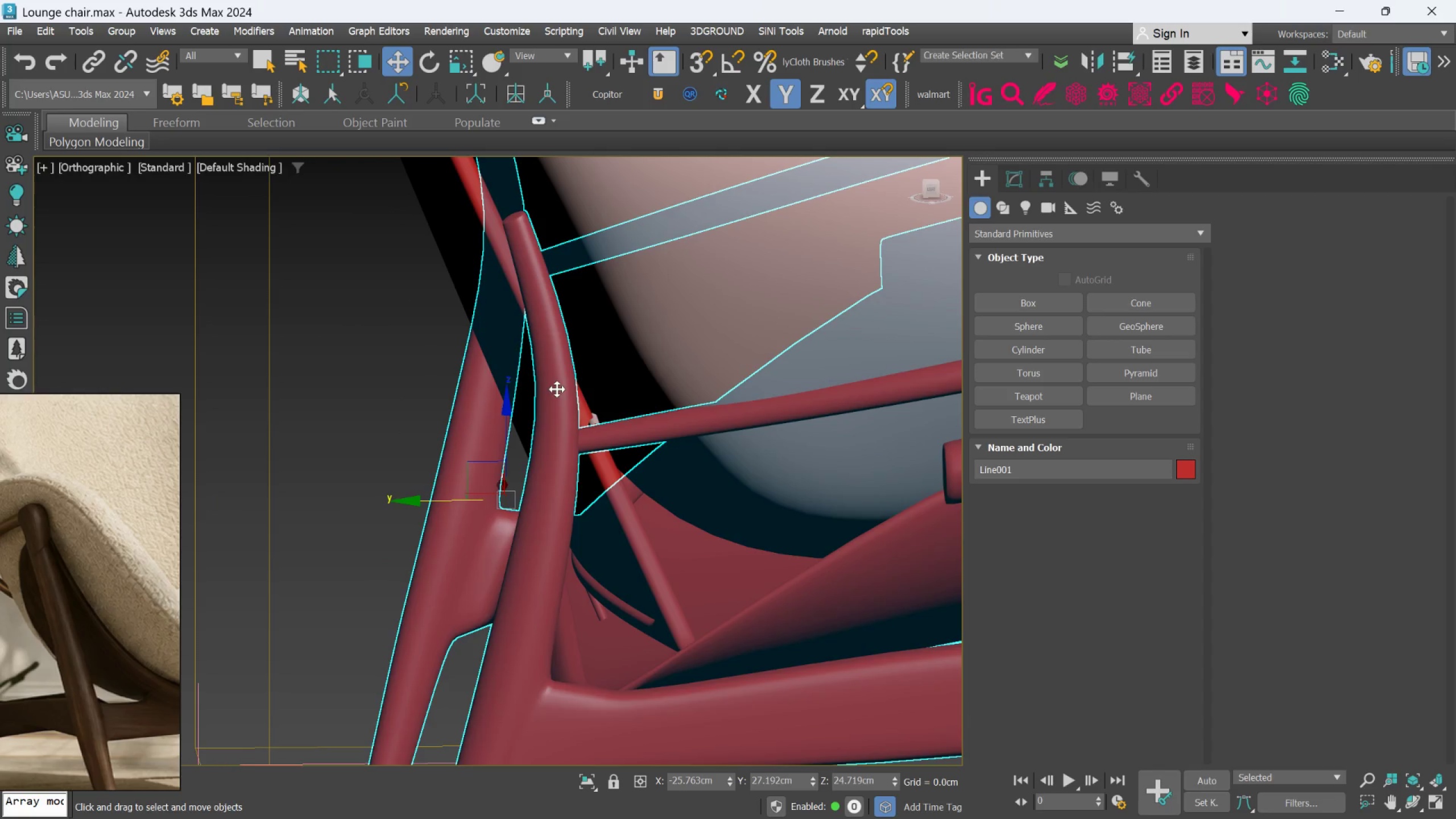 
scroll: coordinate [623, 377], scroll_direction: up, amount: 4.0
 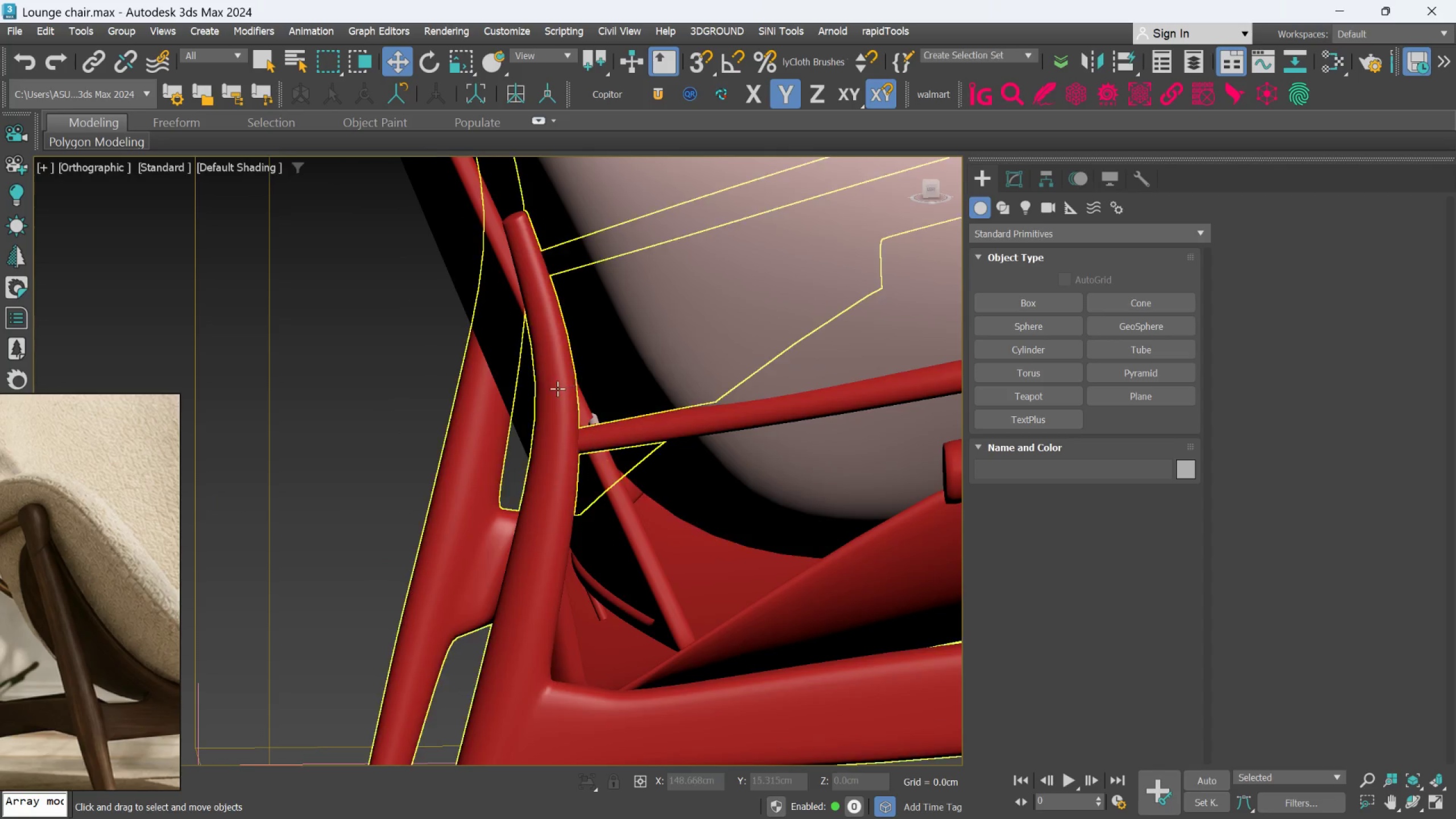 
hold_key(key=AltLeft, duration=1.26)
 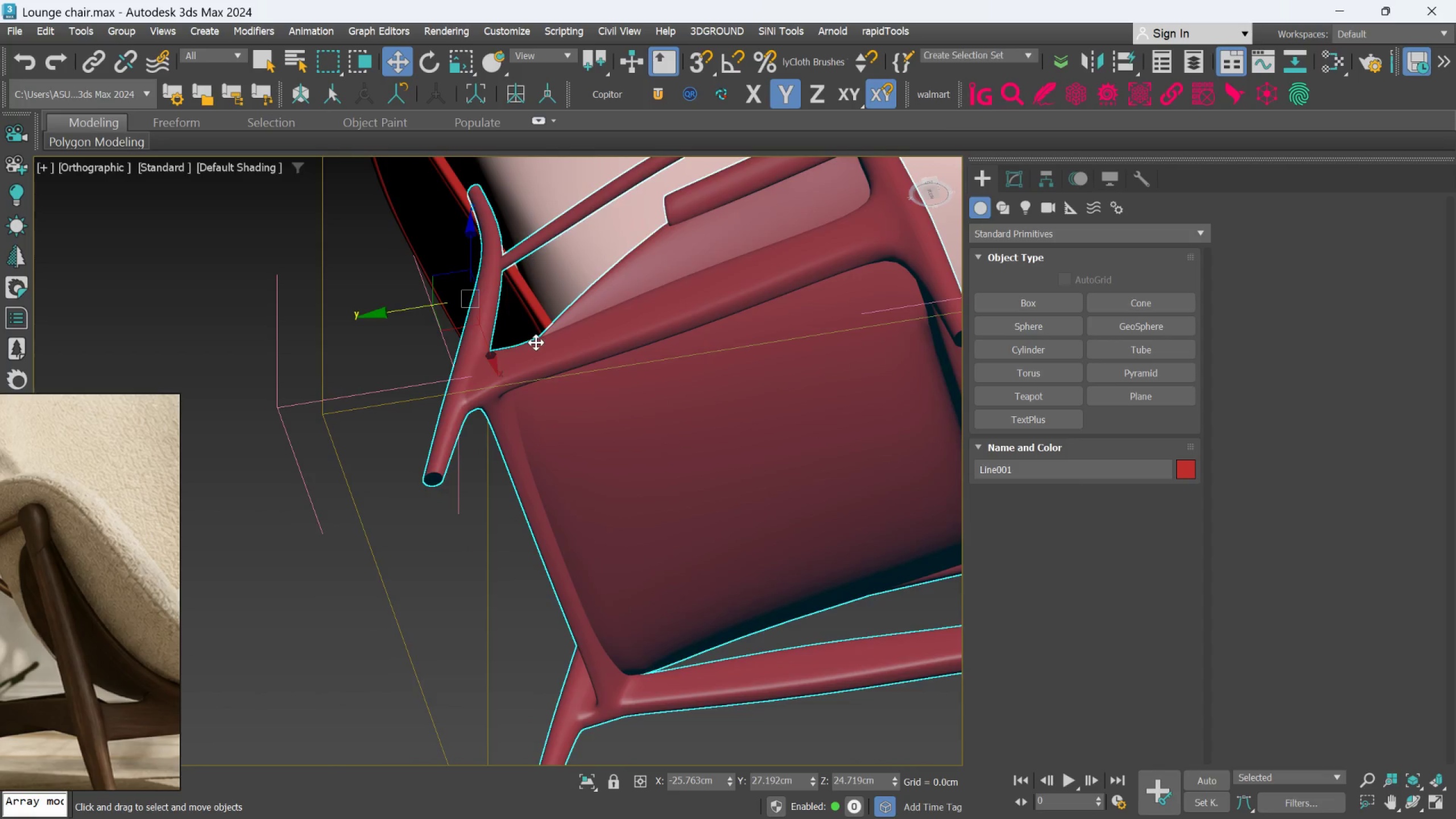 
scroll: coordinate [556, 392], scroll_direction: down, amount: 2.0
 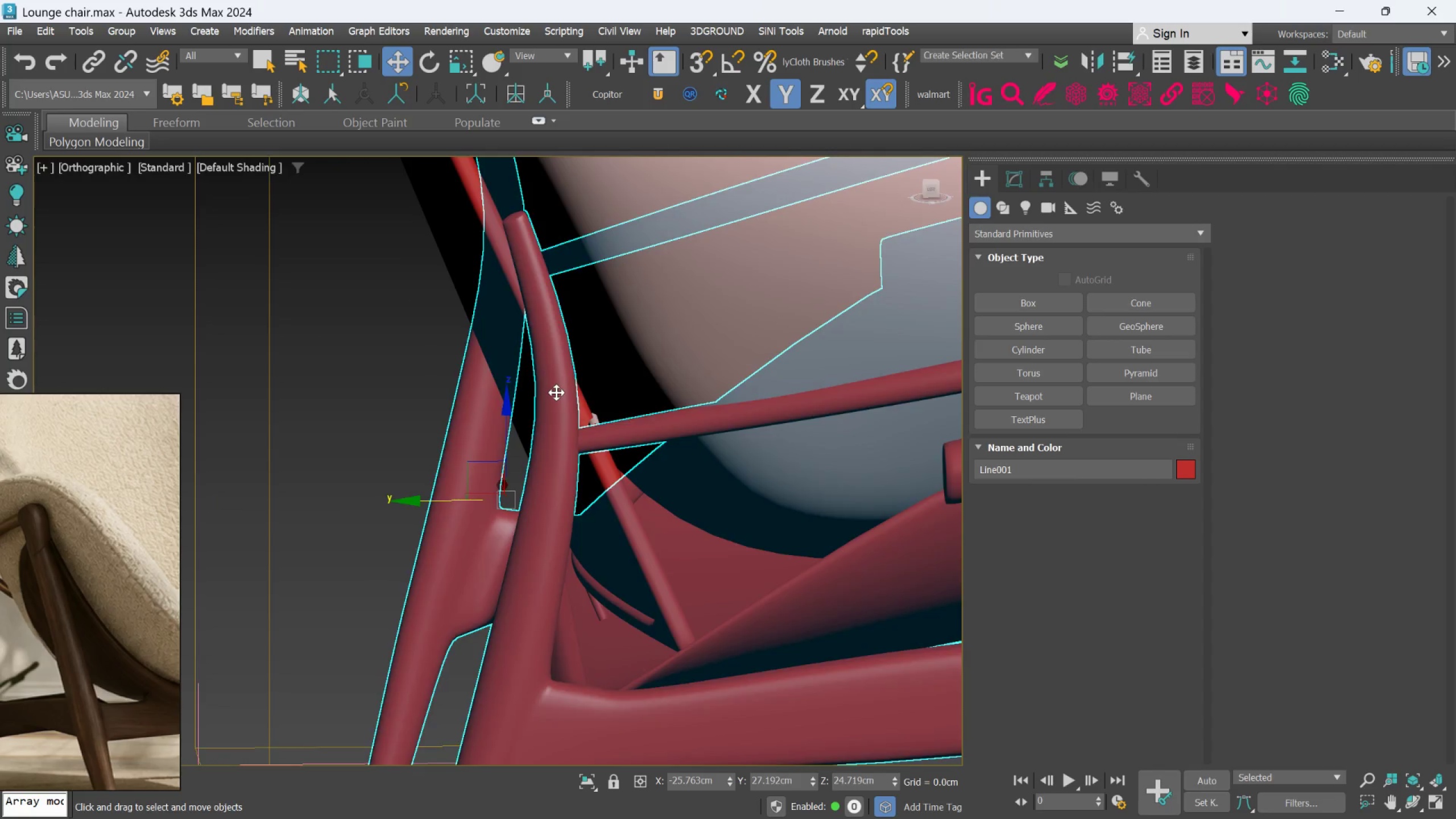 
hold_key(key=AltLeft, duration=1.5)
 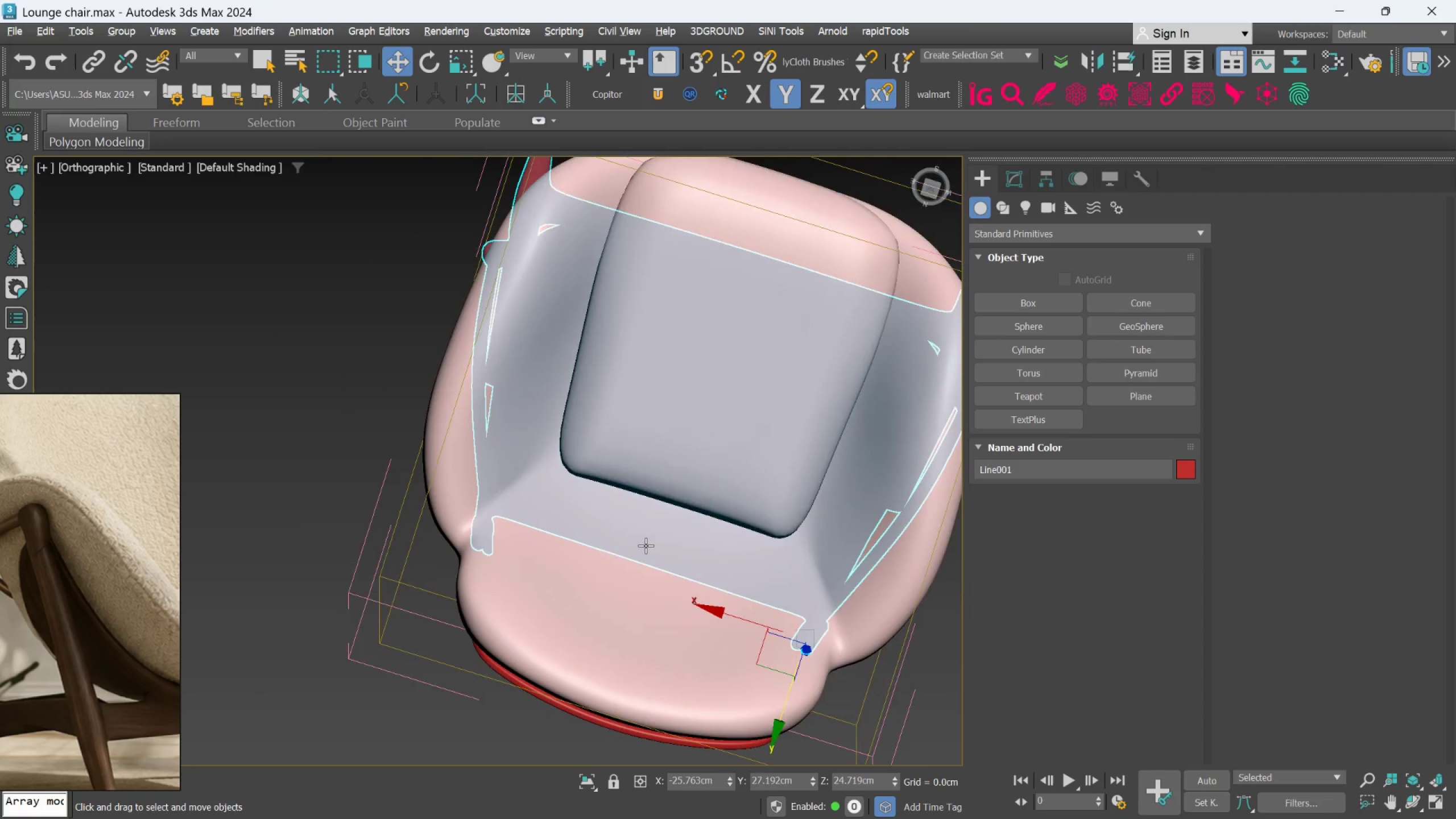 
scroll: coordinate [537, 351], scroll_direction: down, amount: 1.0
 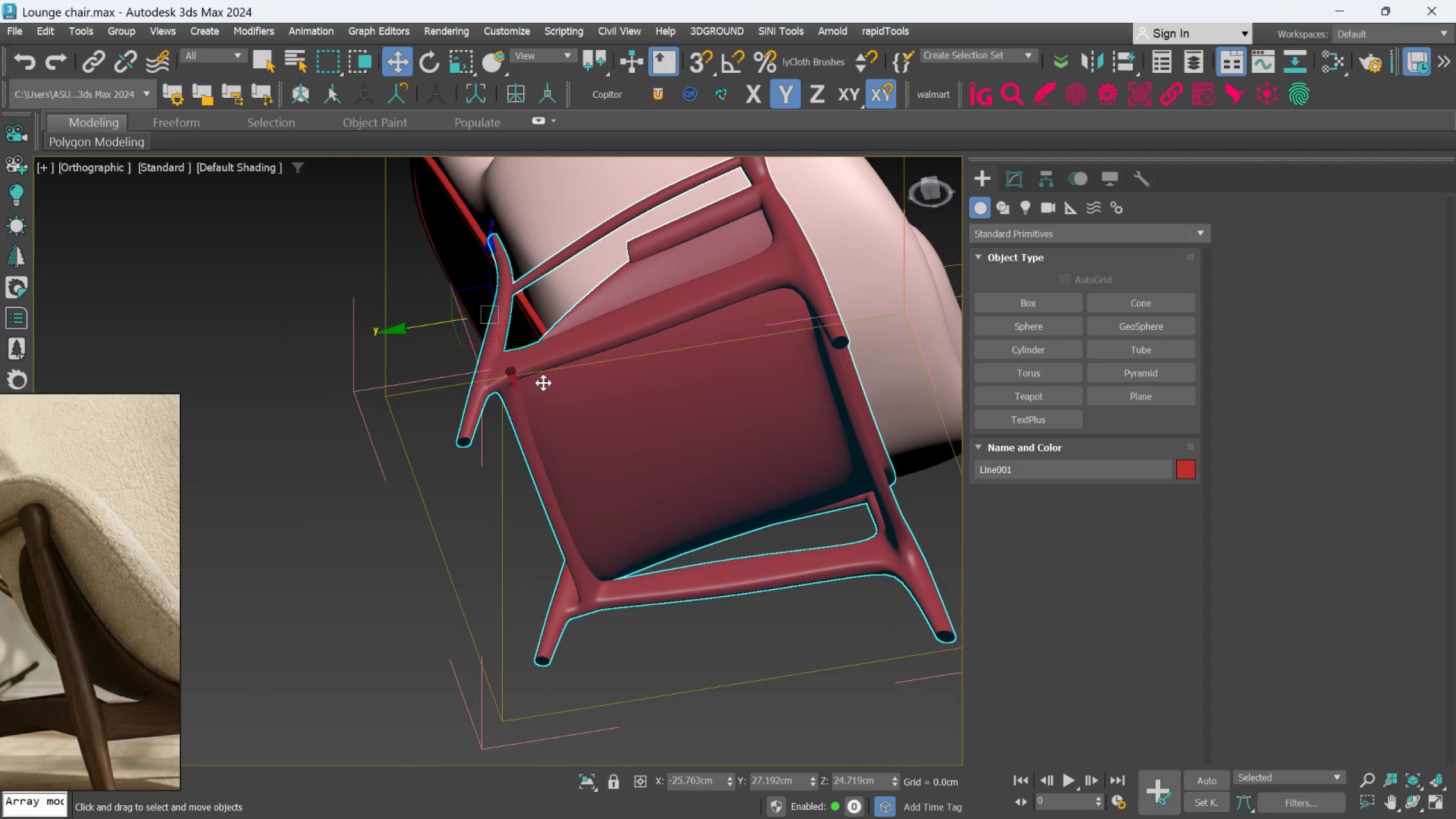 
key(Alt+AltLeft)
 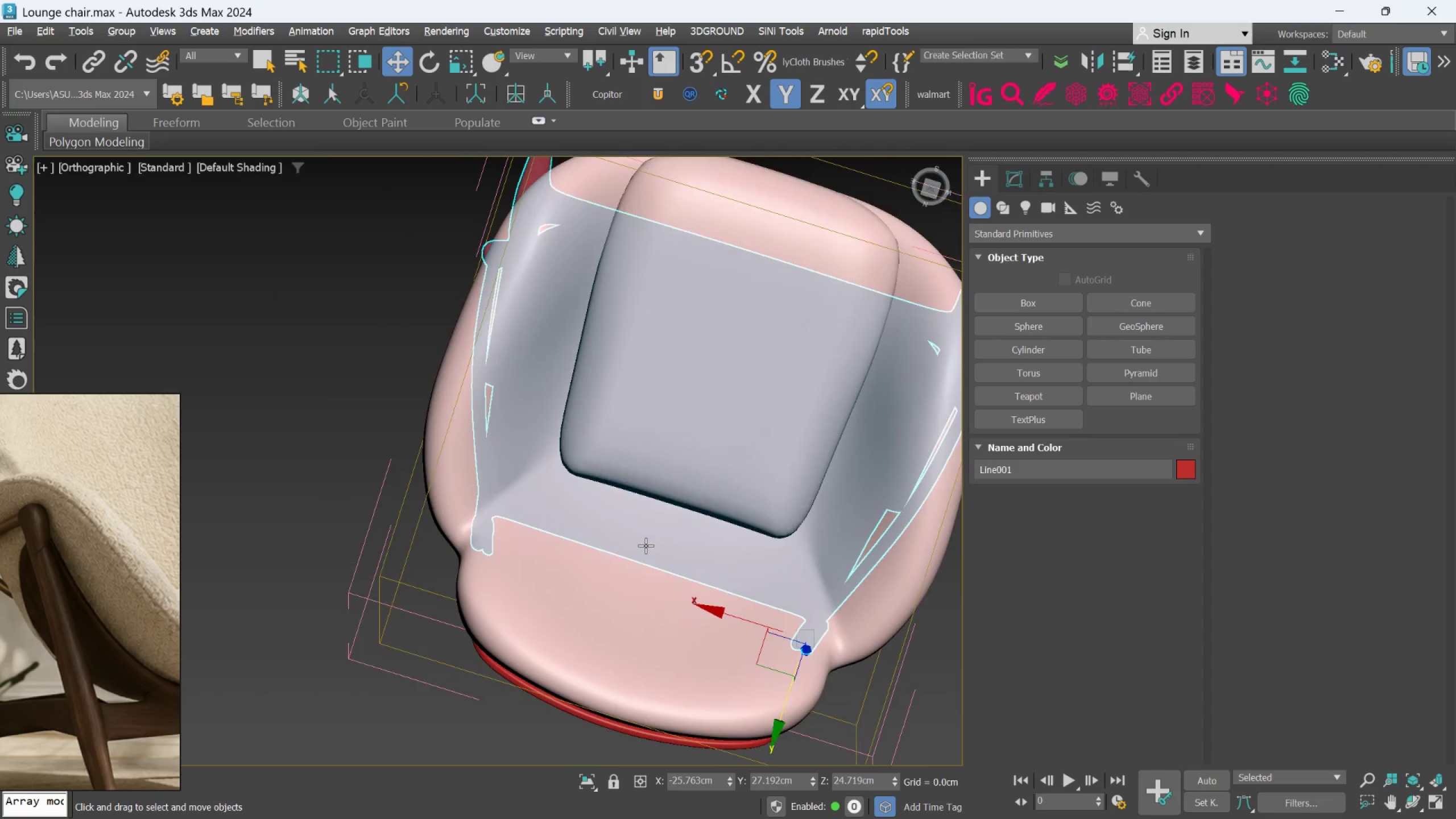 
key(Alt+AltLeft)
 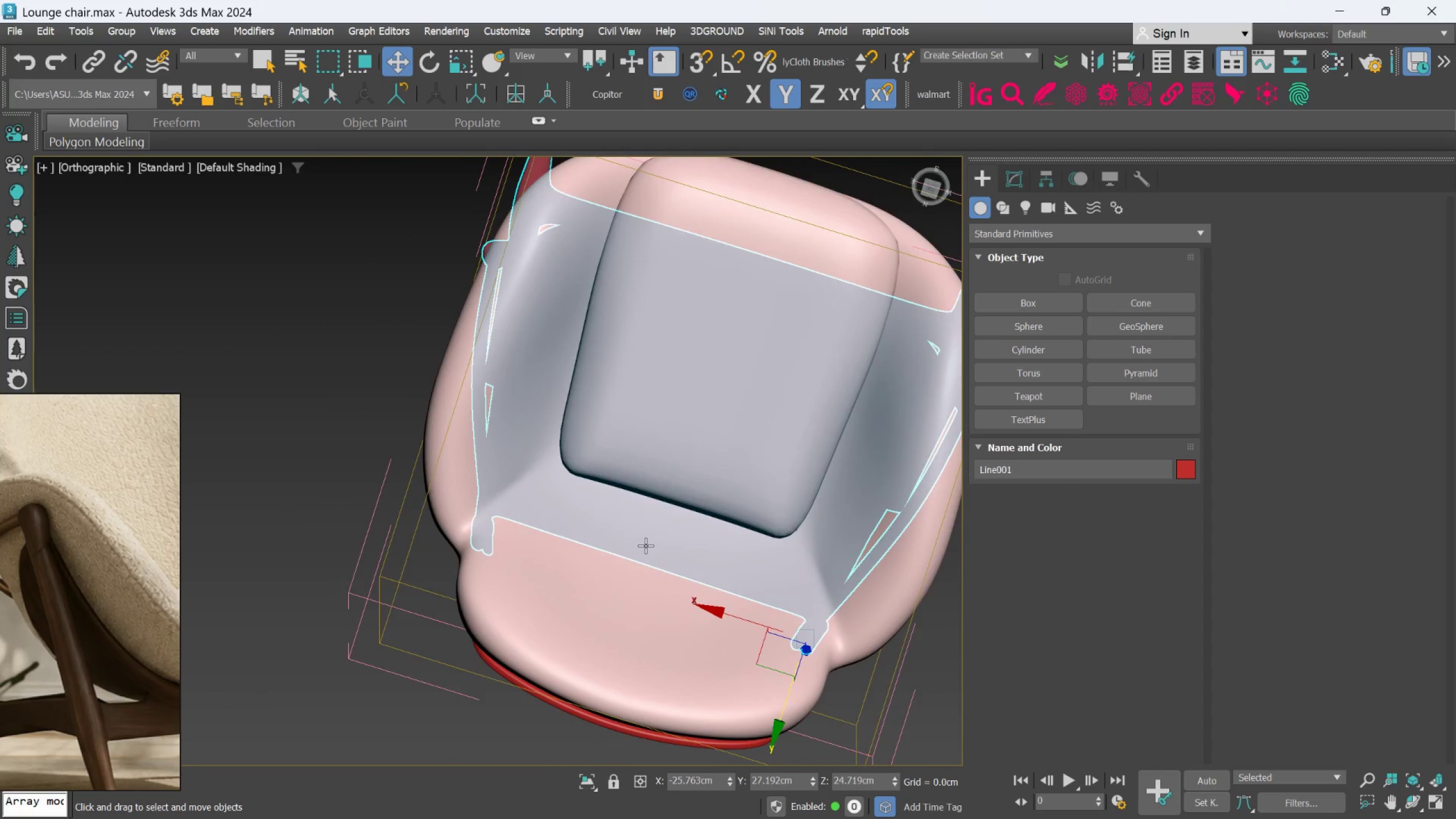 
hold_key(key=AltLeft, duration=0.78)
 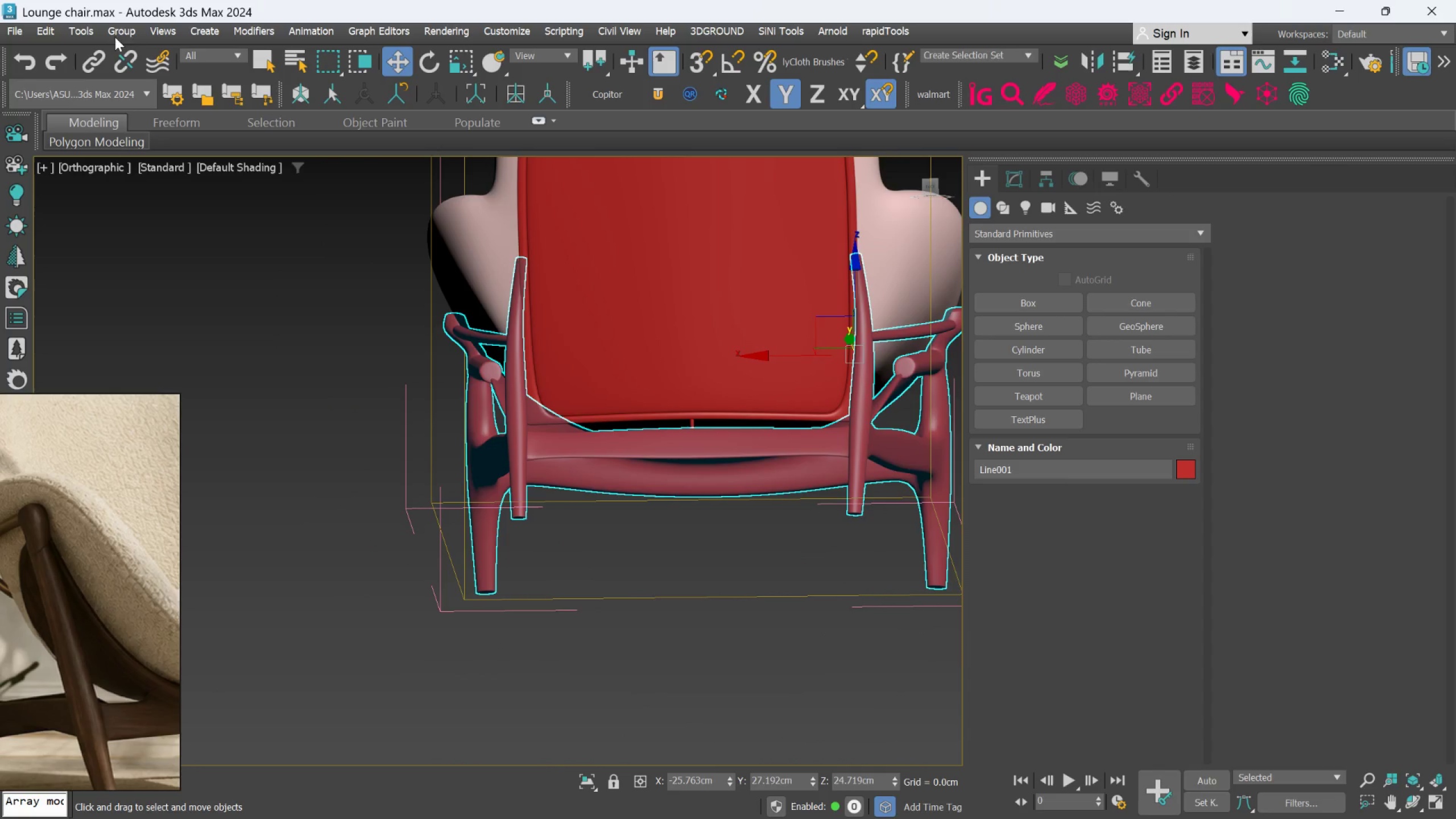 
left_click([118, 26])
 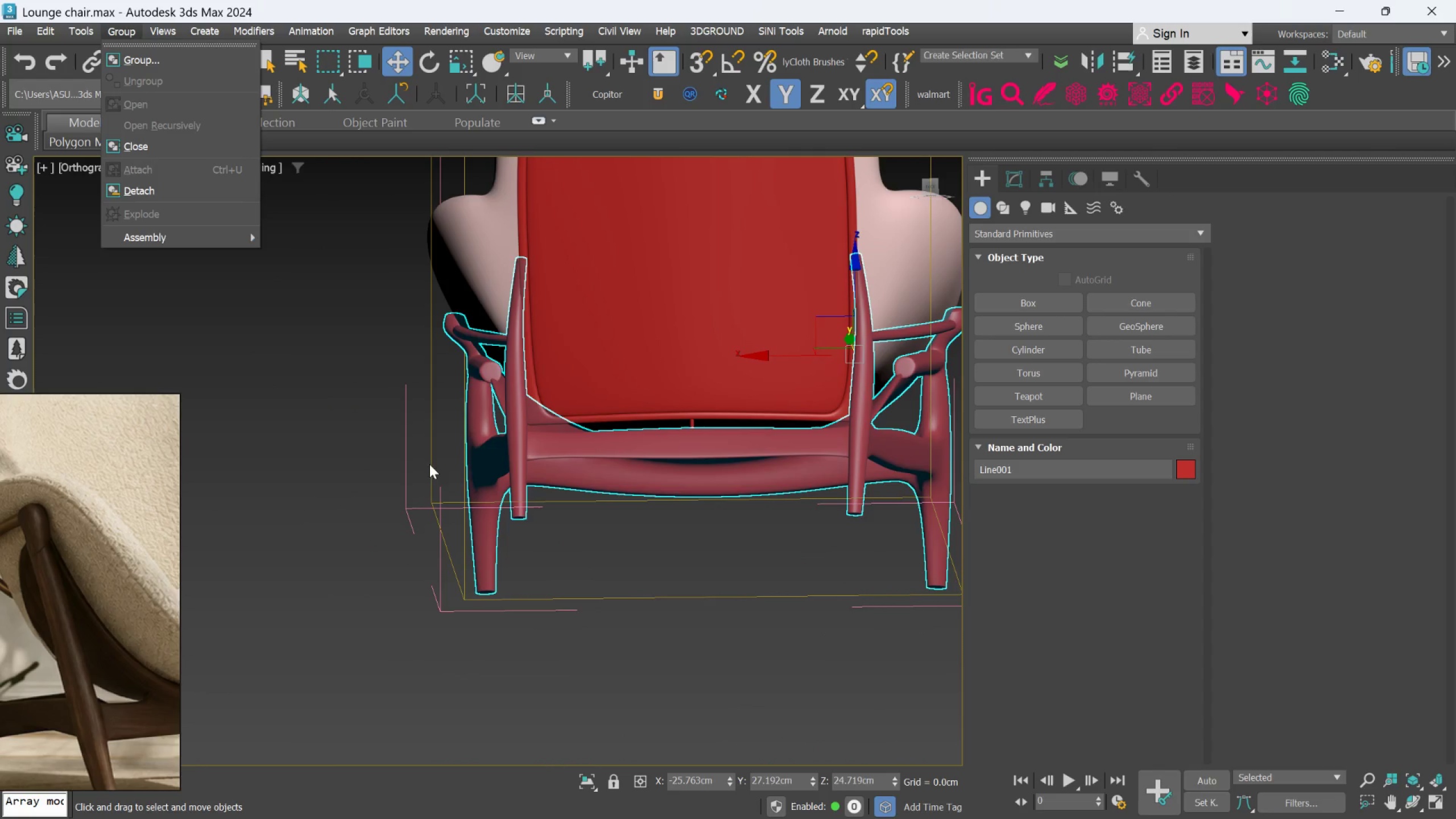 
left_click([622, 568])
 